 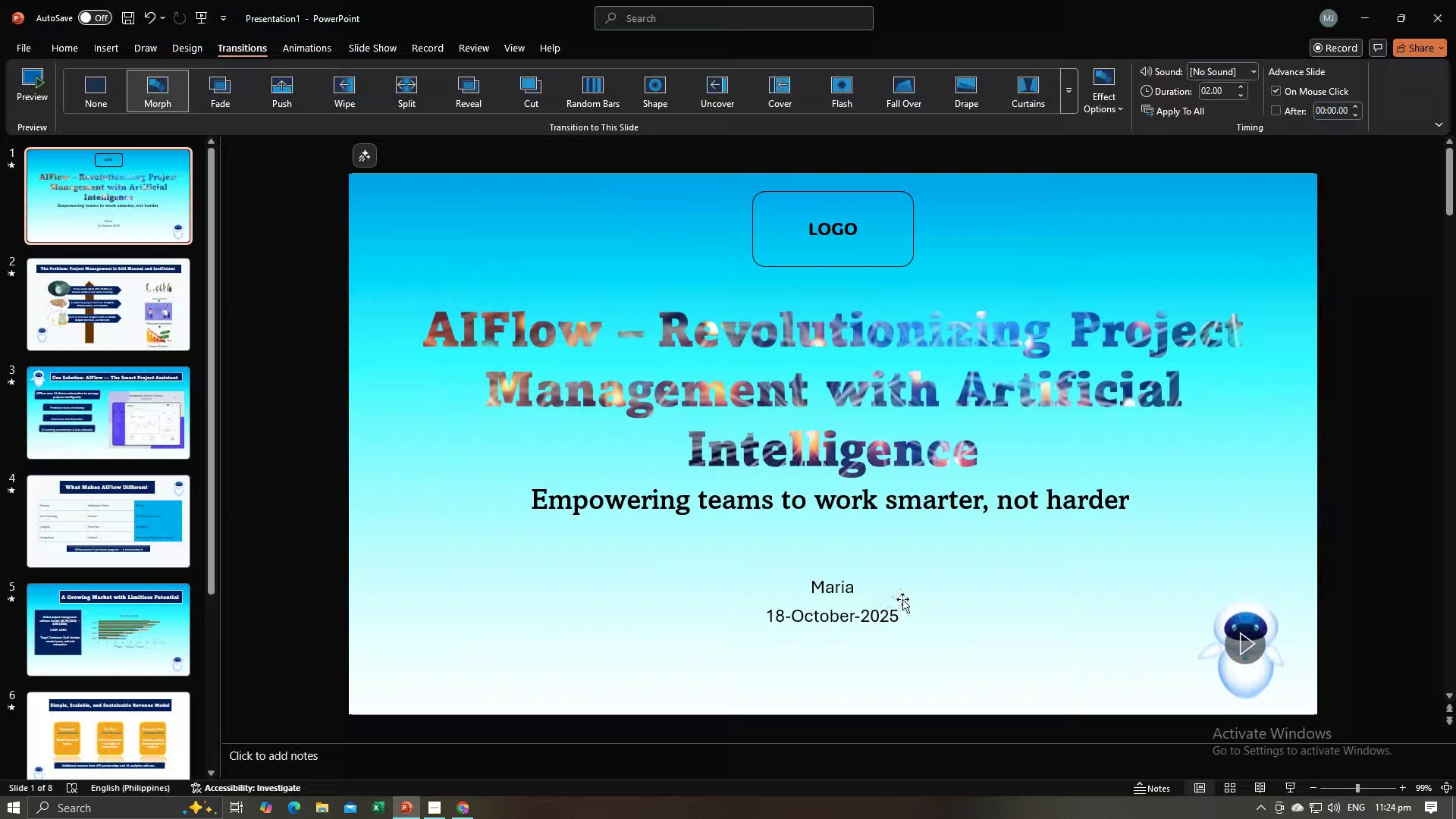 
left_click([127, 215])
 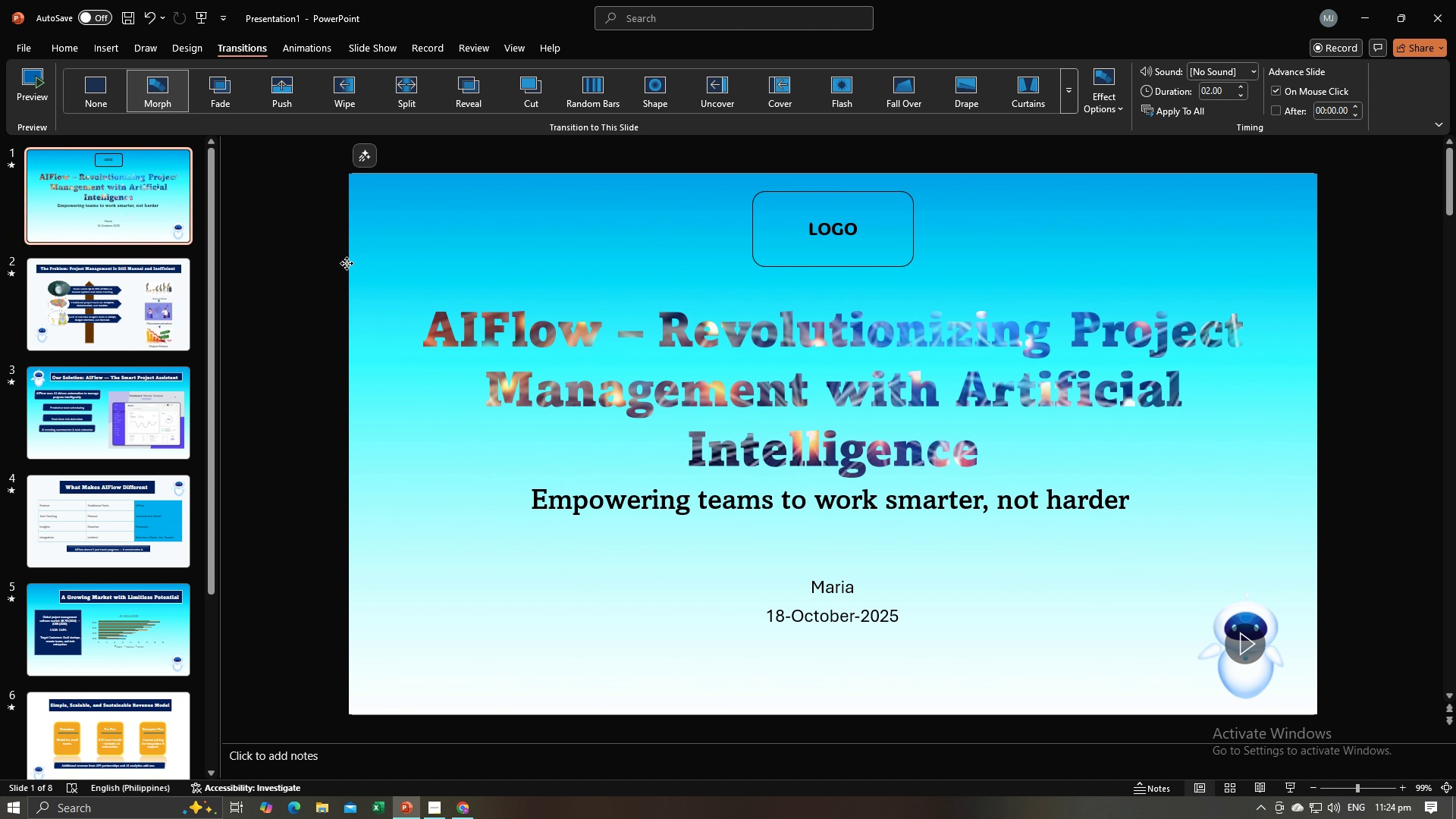 
left_click([347, 263])
 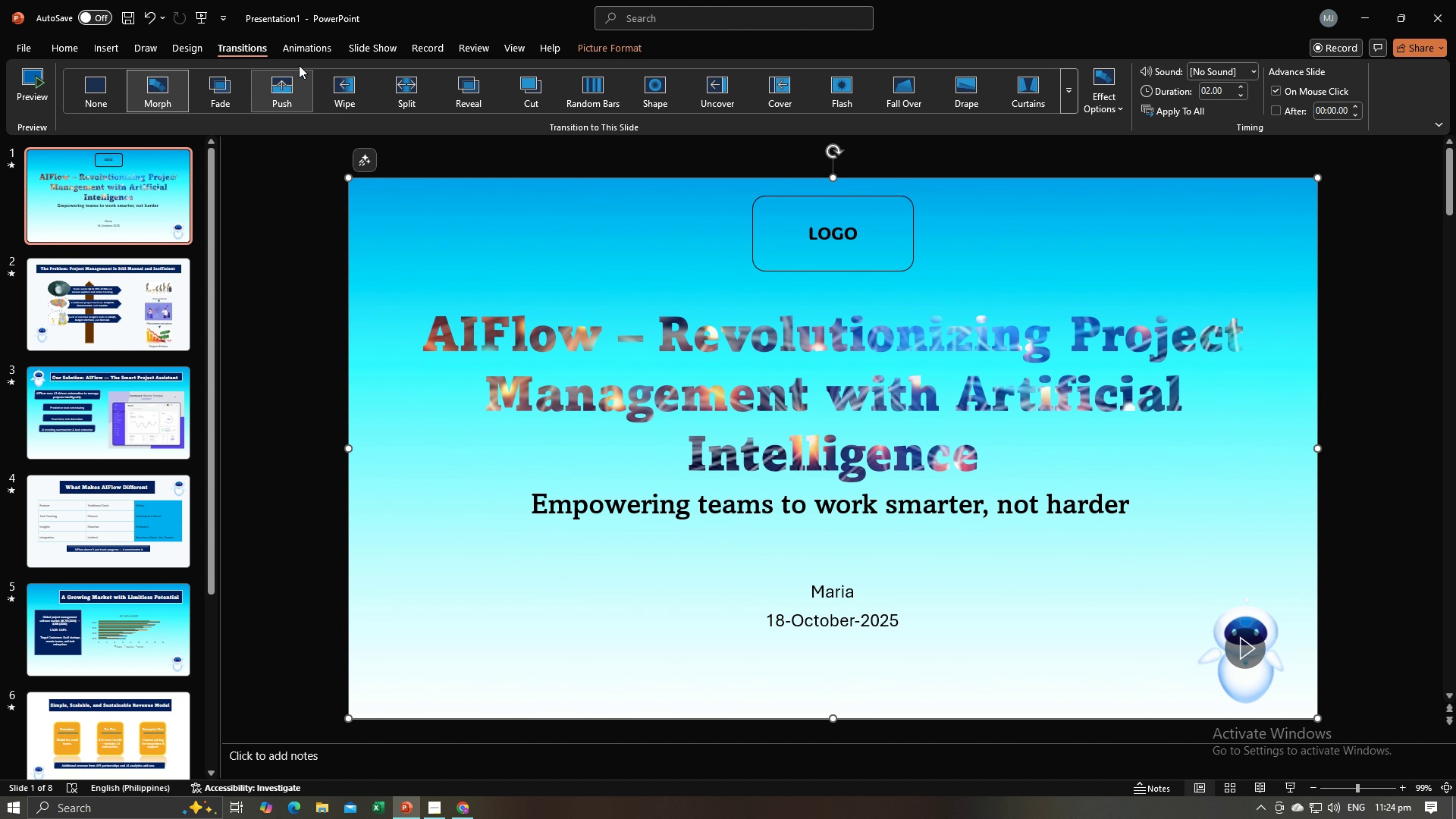 
left_click([299, 49])
 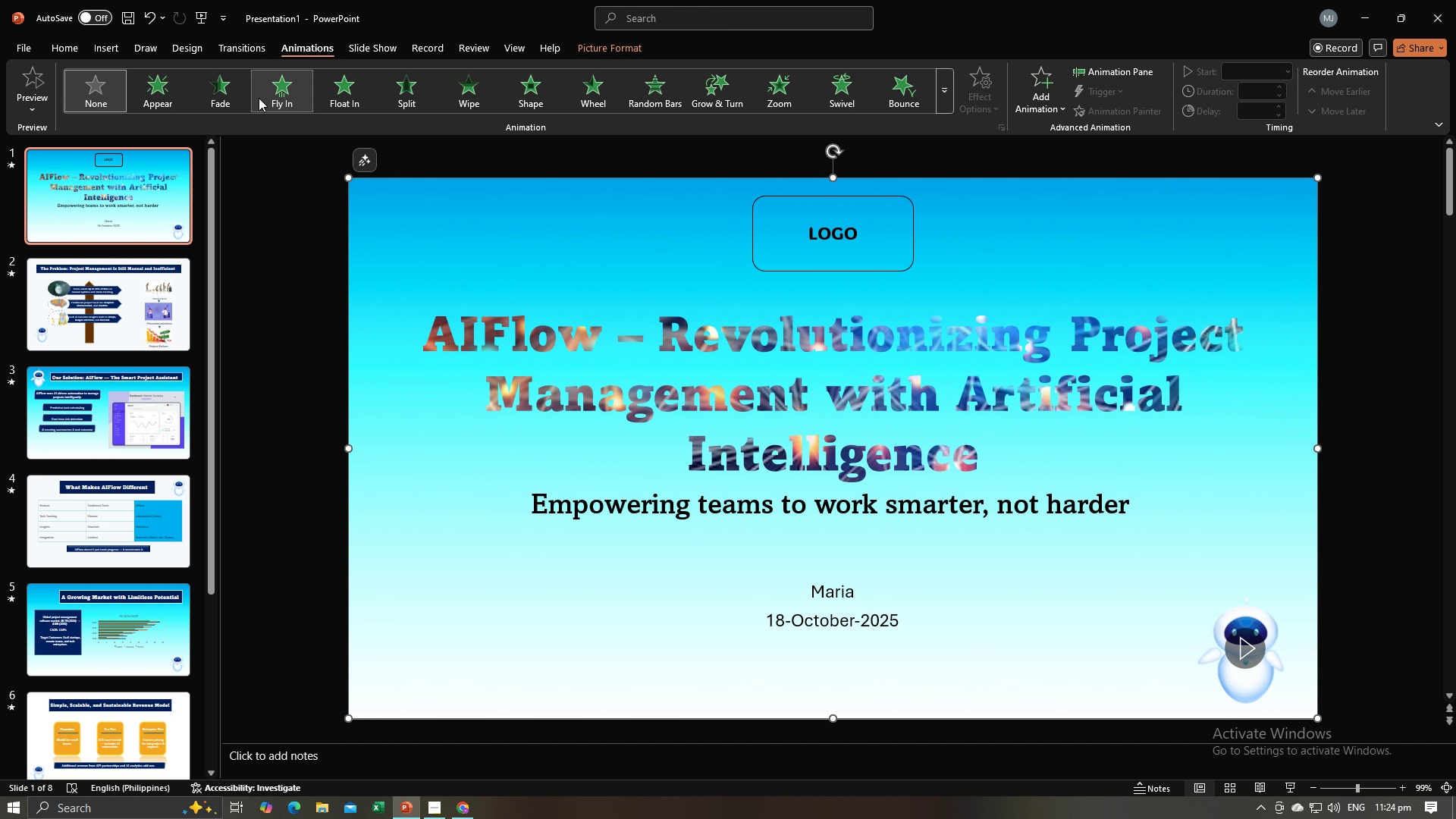 
left_click([259, 98])
 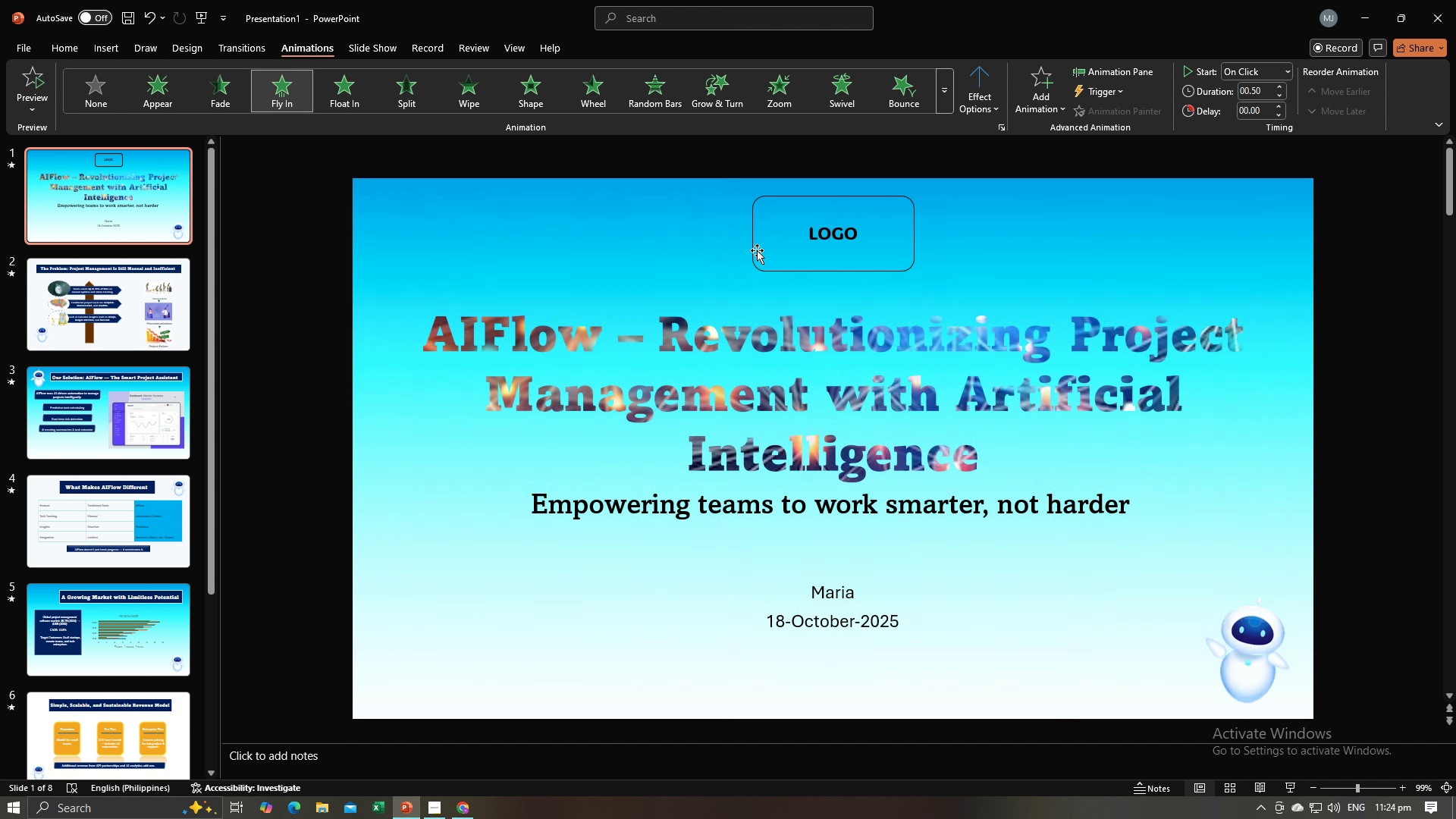 
left_click([758, 250])
 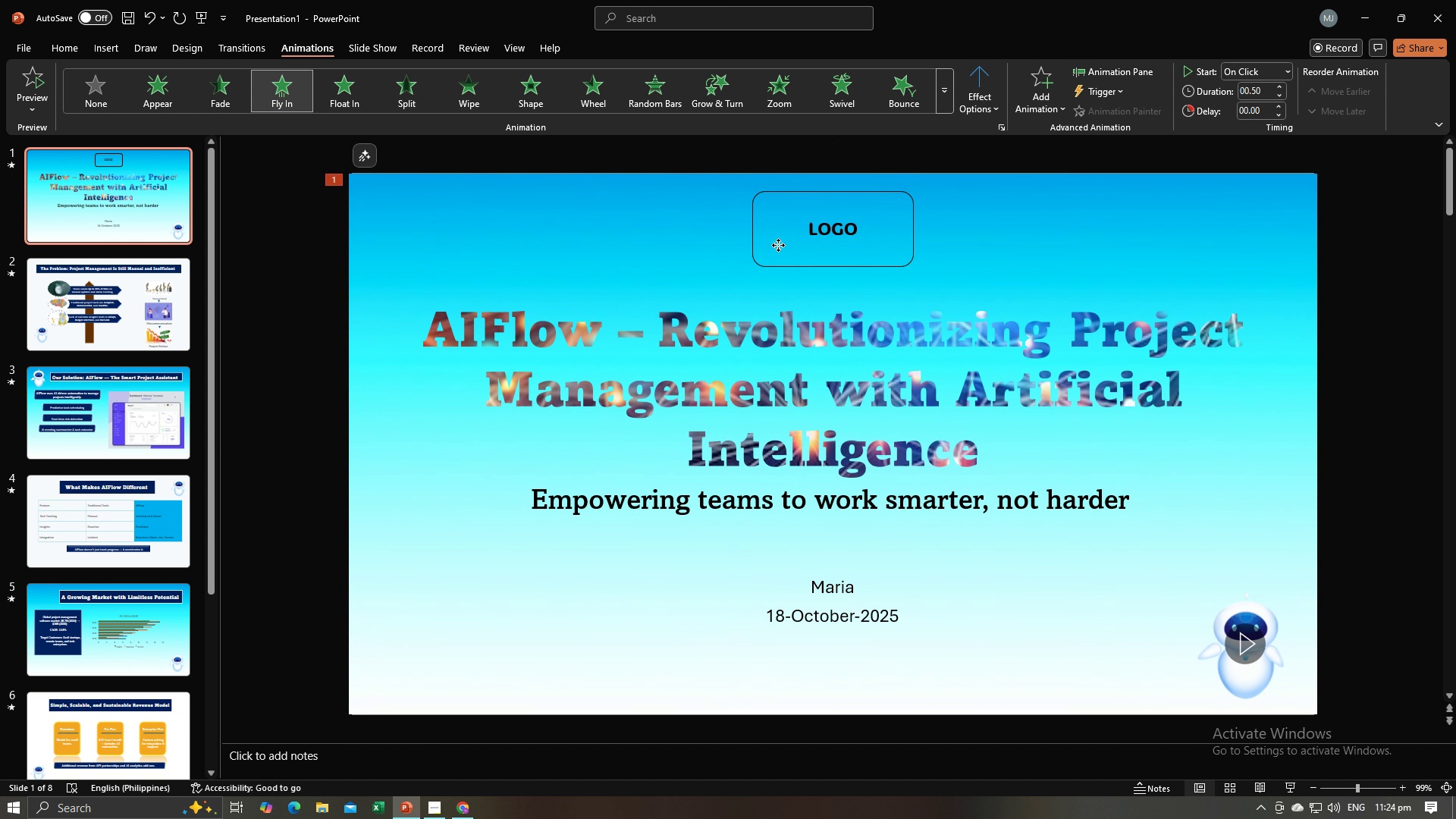 
left_click([778, 245])
 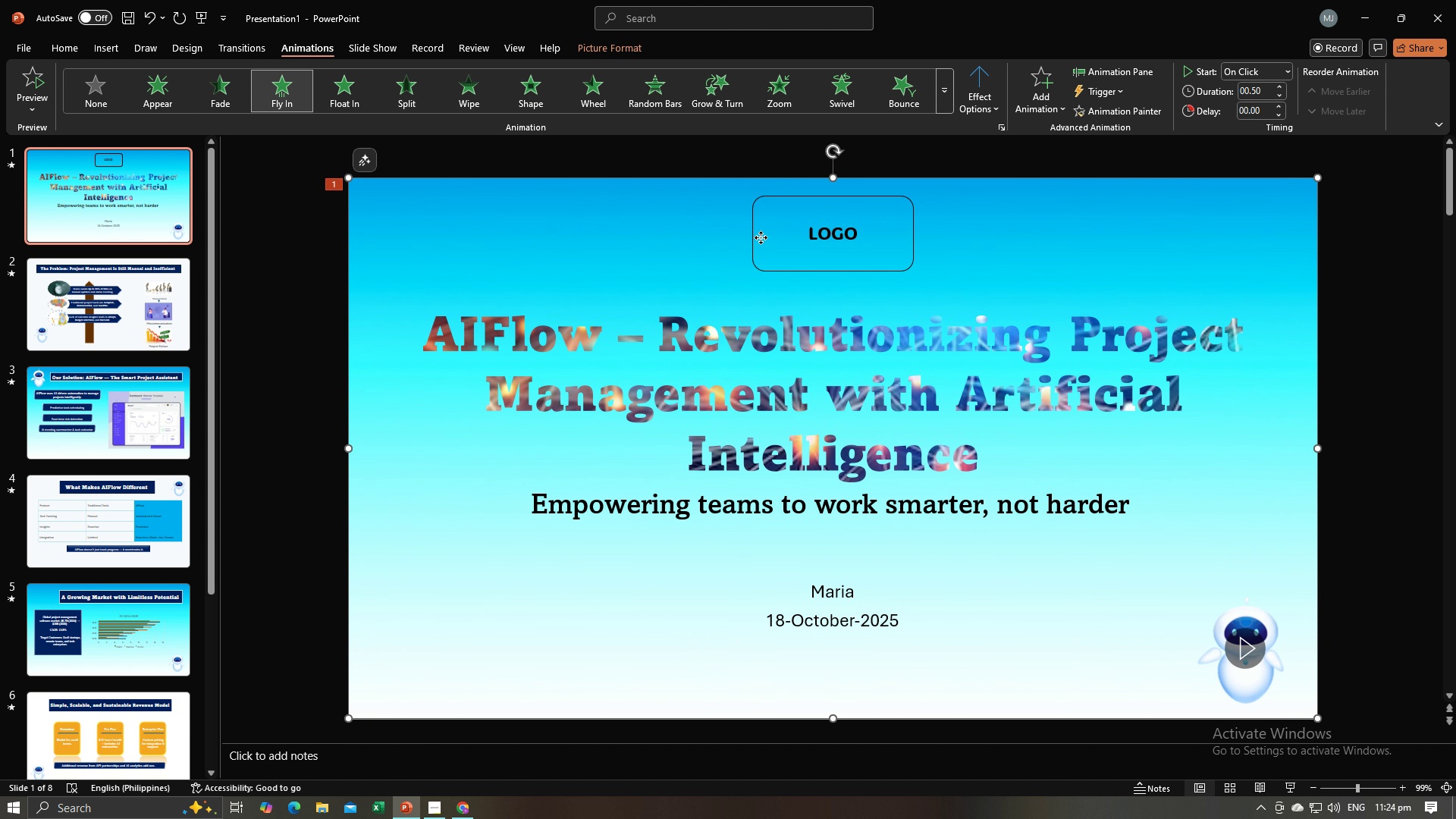 
left_click([761, 237])
 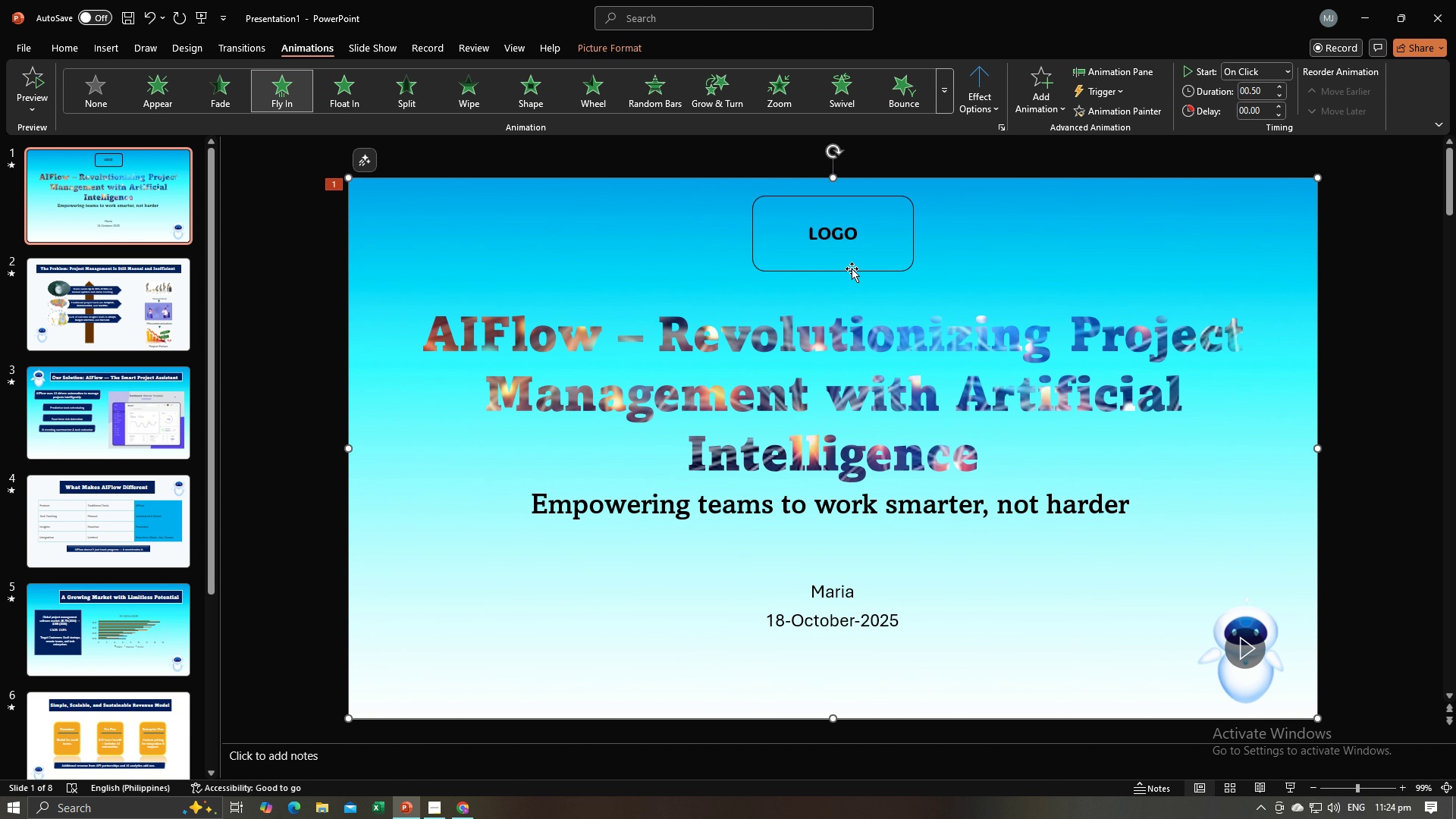 
double_click([852, 268])
 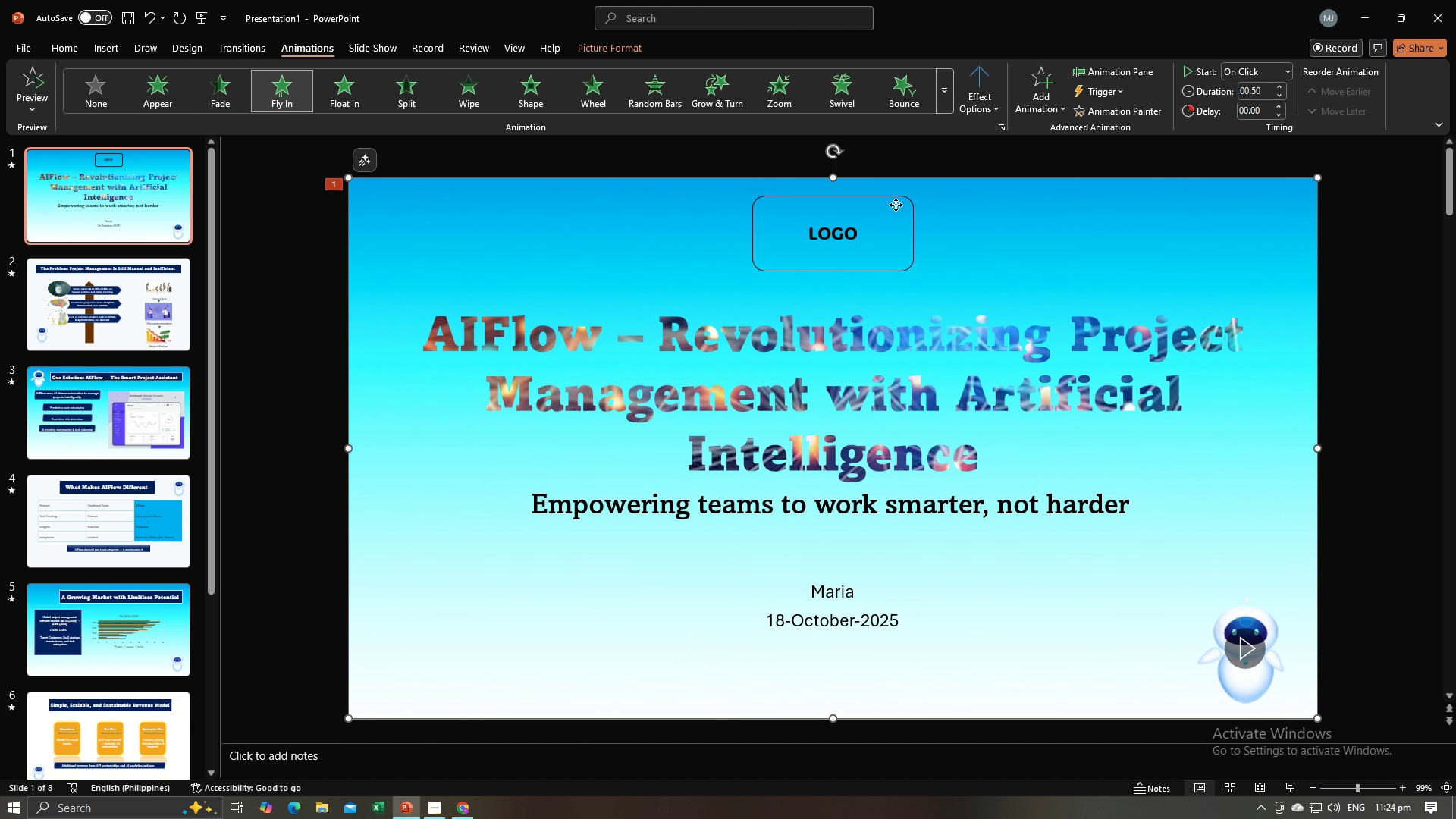 
triple_click([896, 205])
 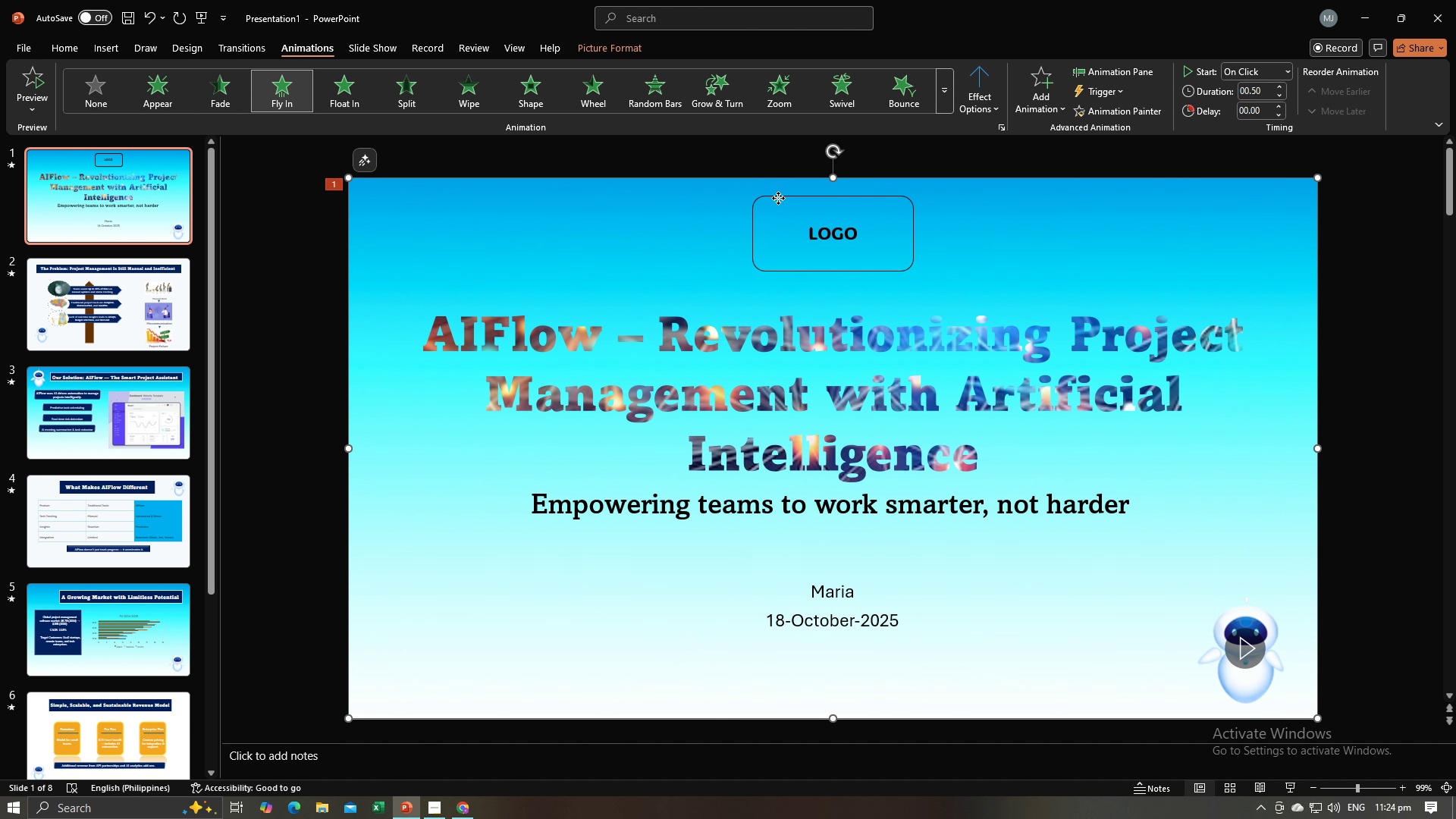 
triple_click([778, 198])
 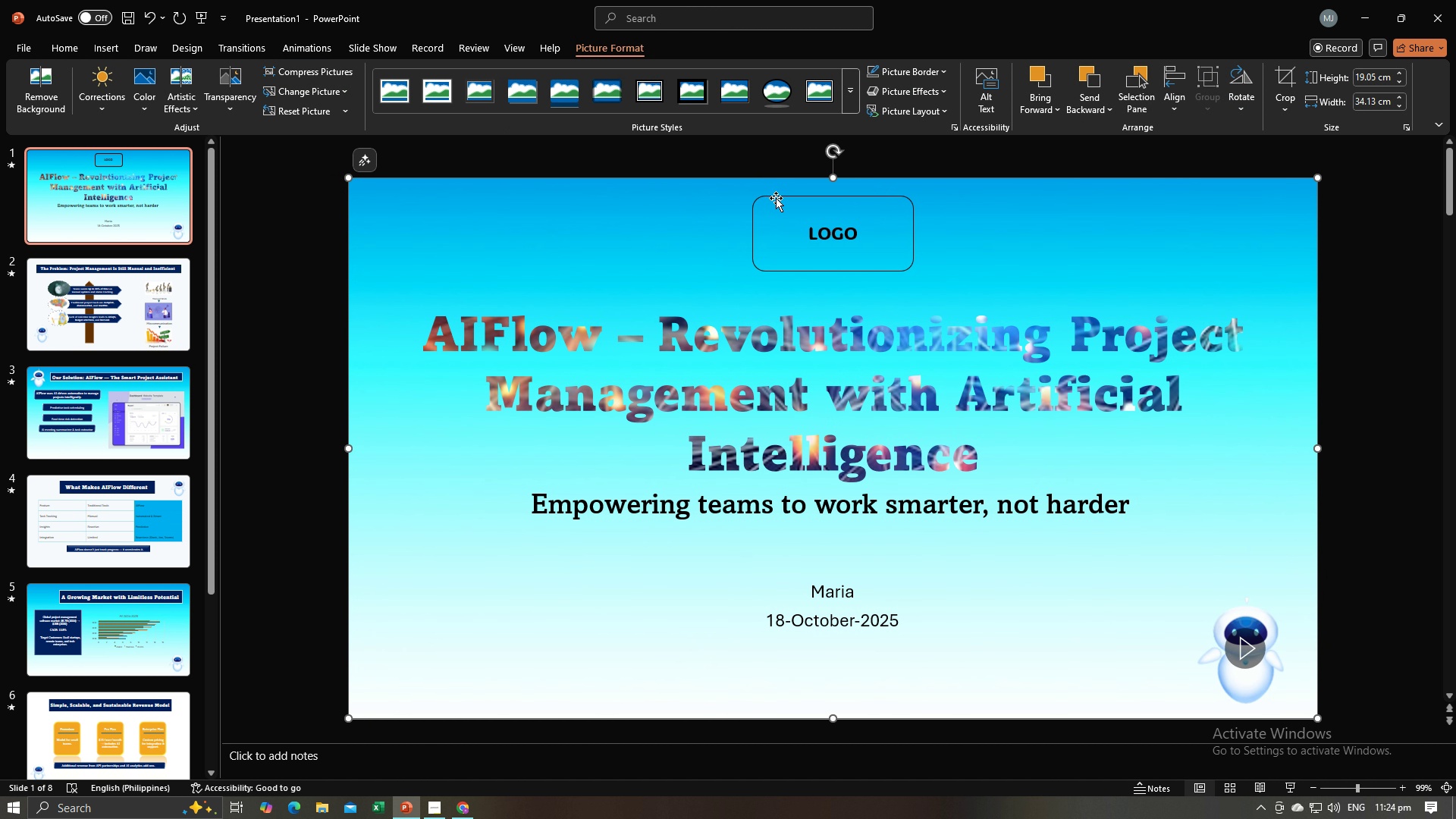 
triple_click([778, 198])
 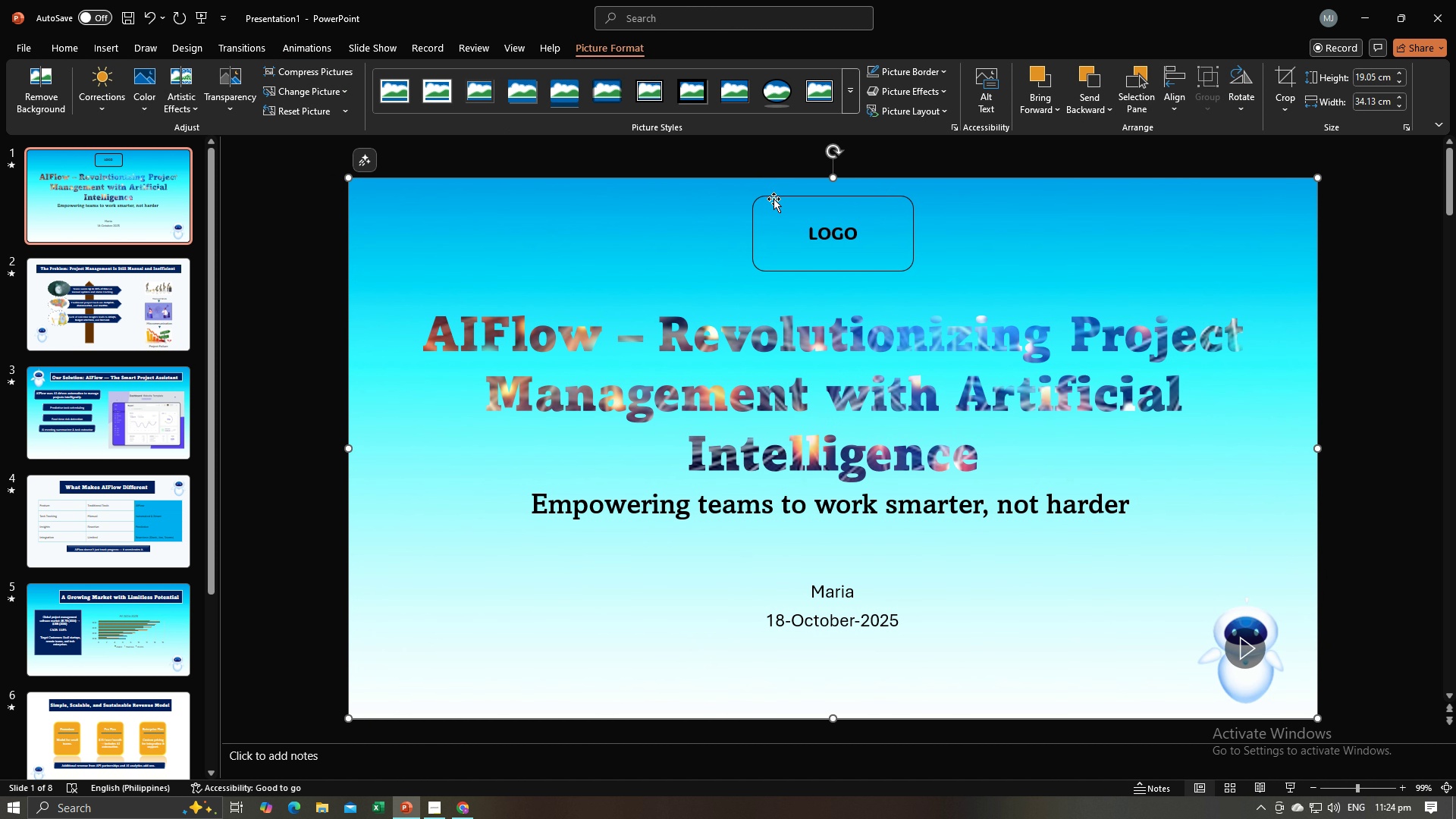 
triple_click([776, 198])
 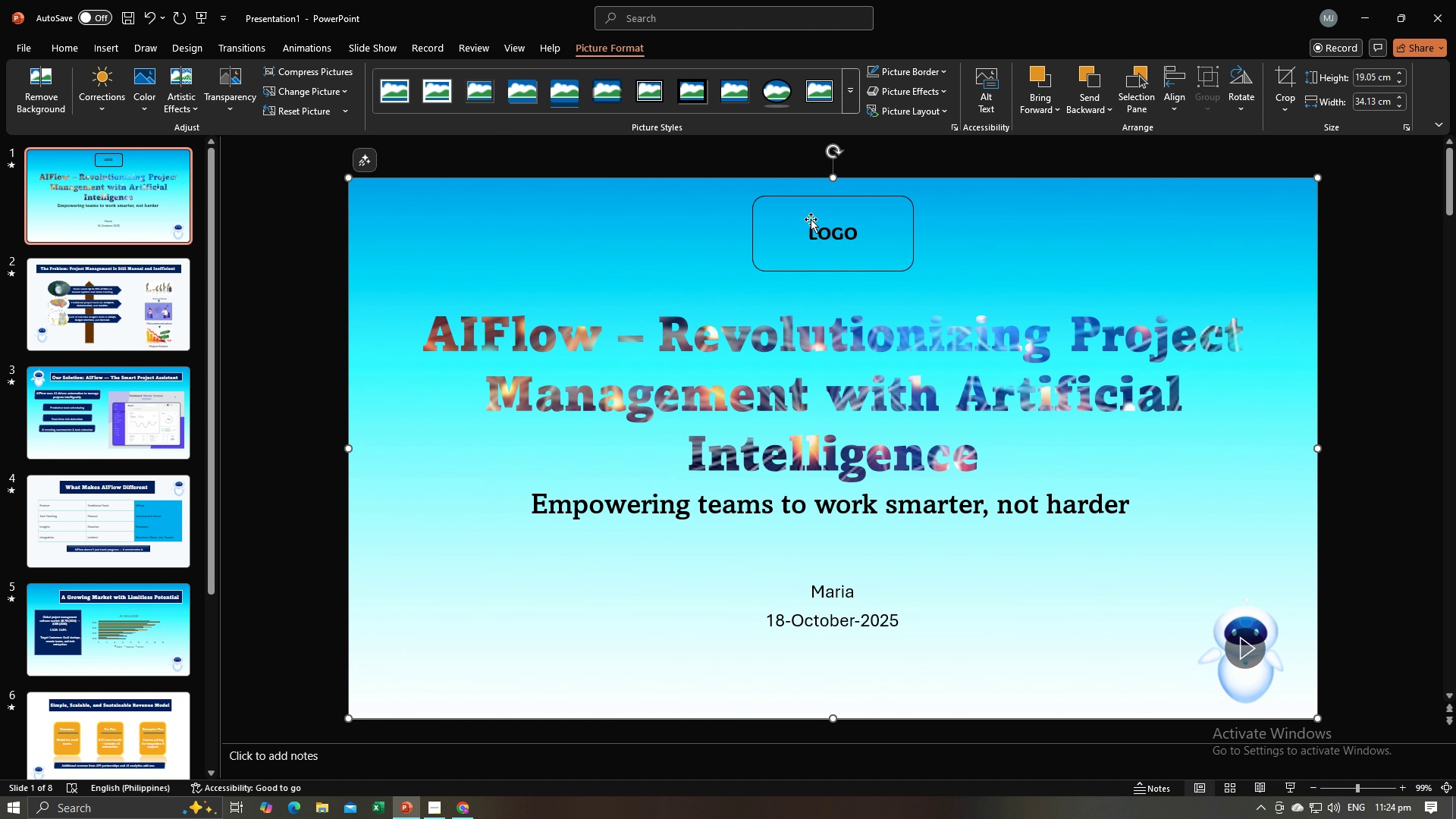 
triple_click([811, 219])
 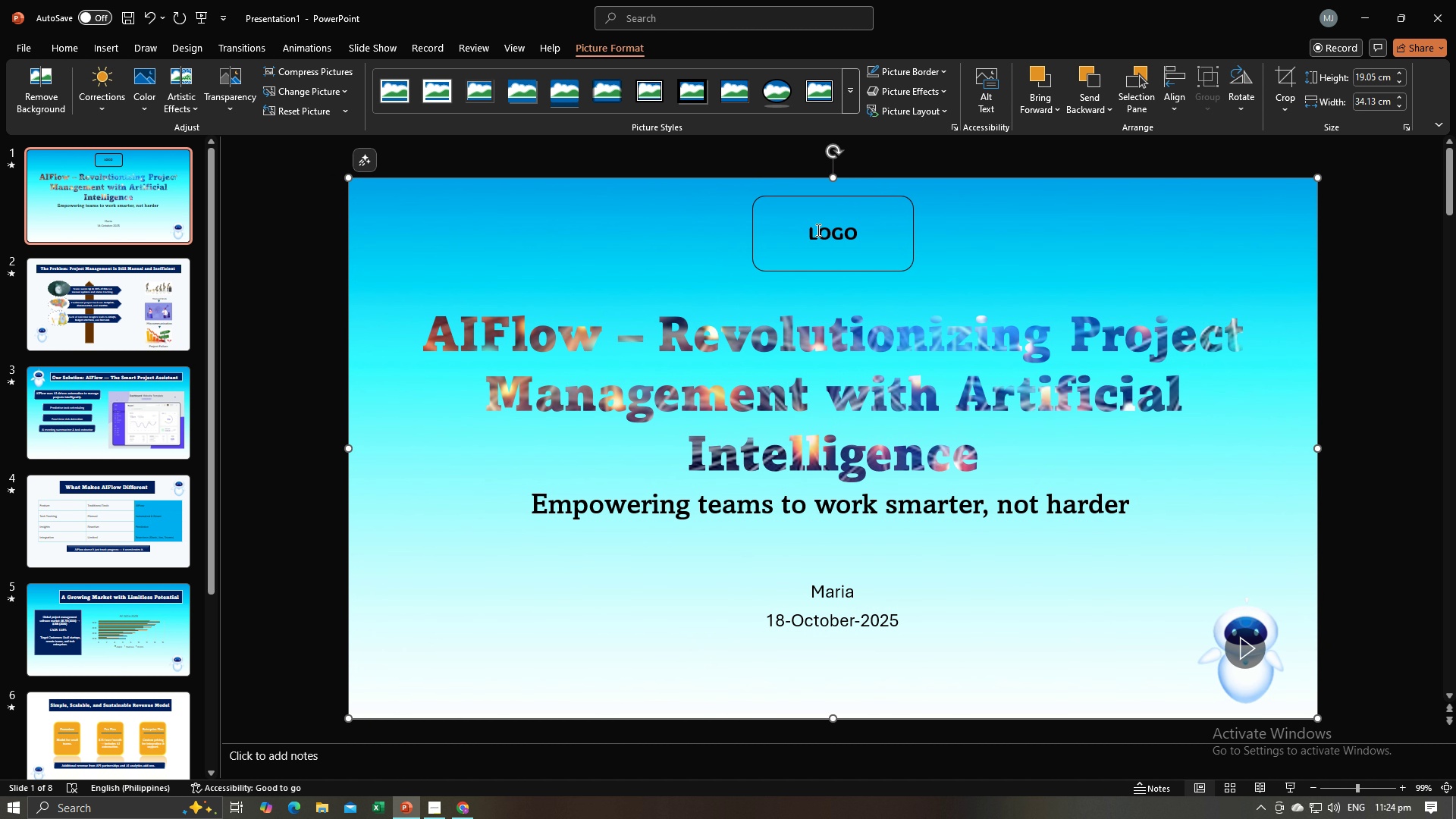 
triple_click([816, 220])
 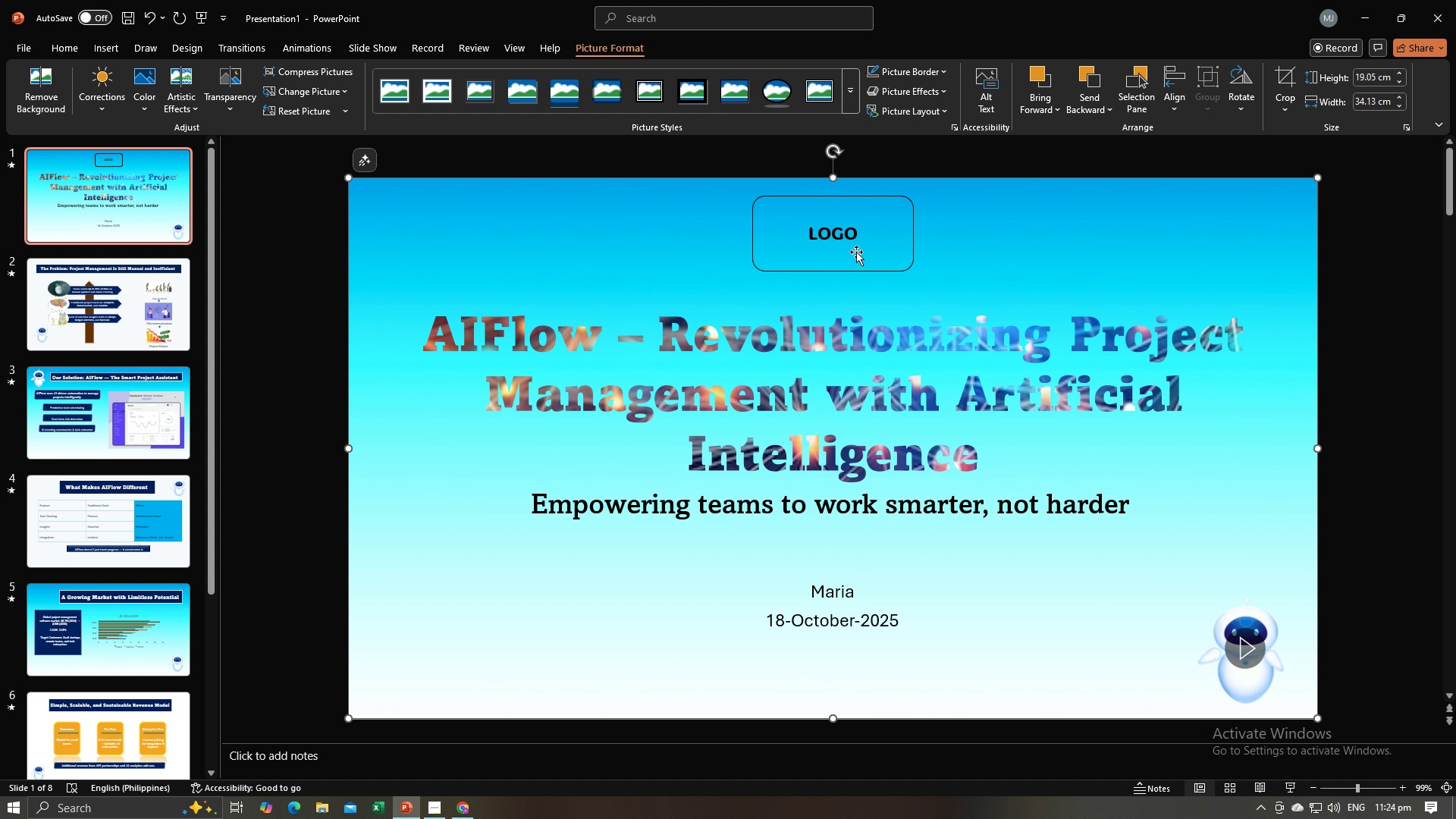 
triple_click([856, 252])
 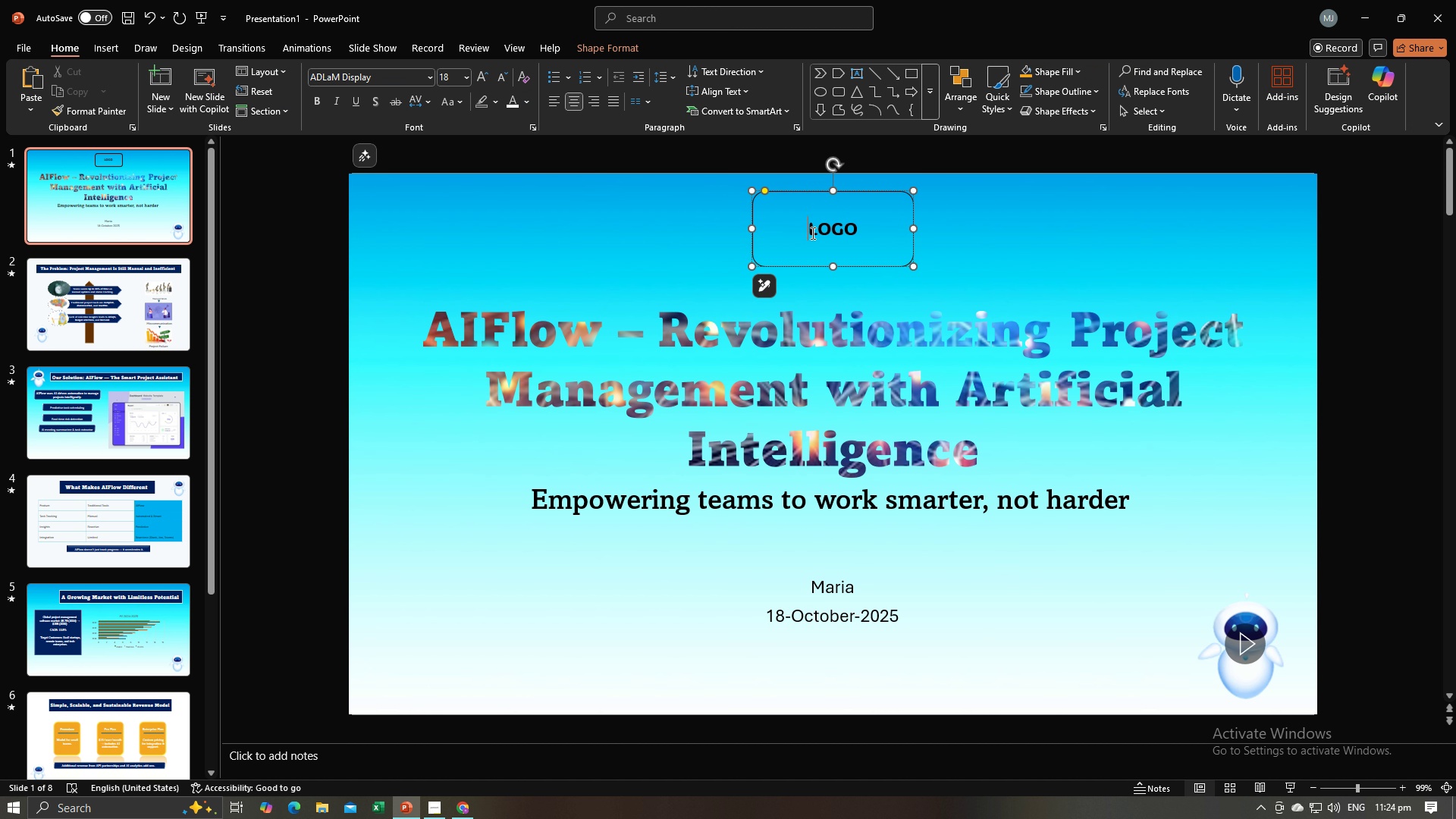 
triple_click([811, 233])
 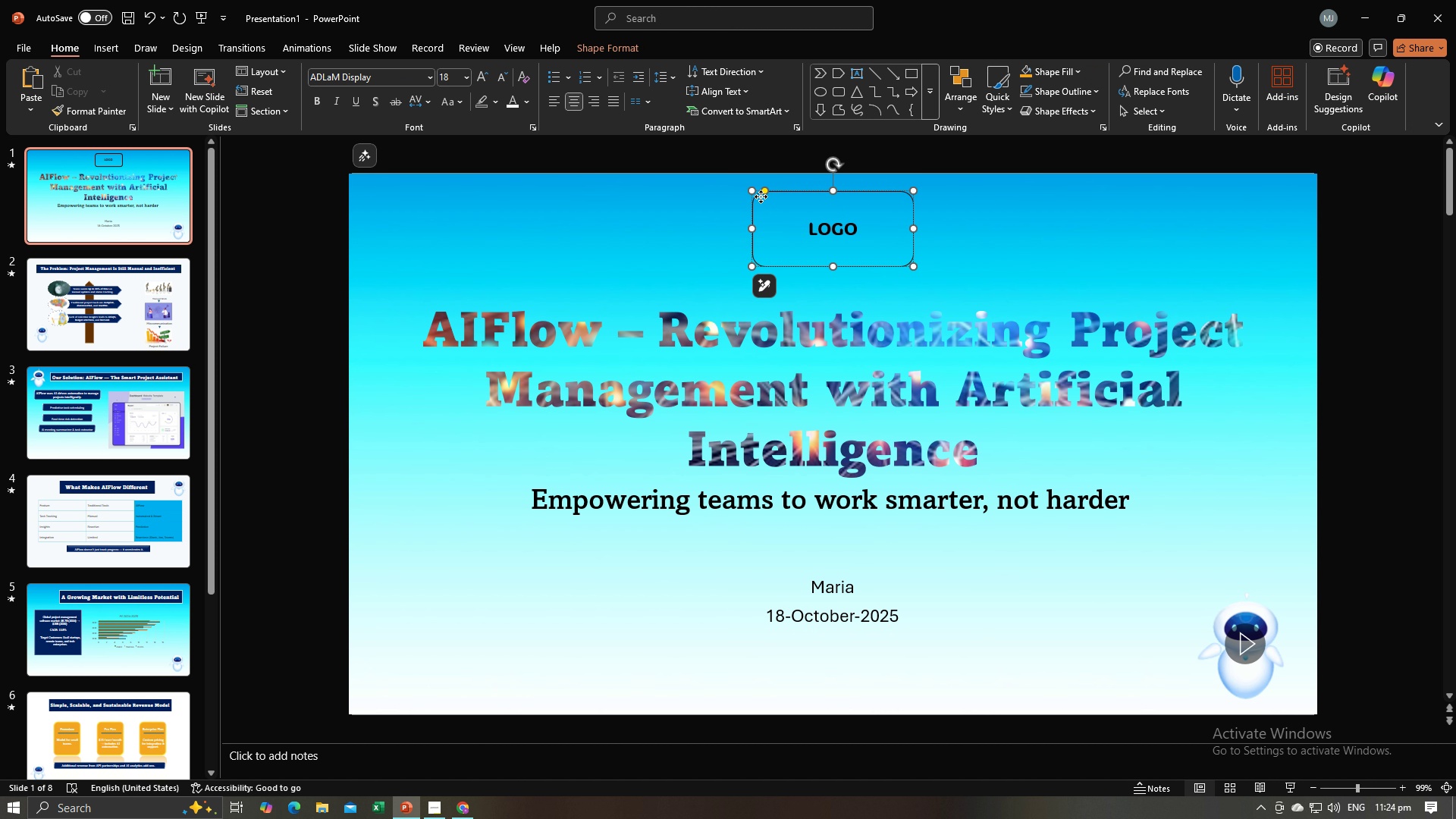 
left_click([761, 196])
 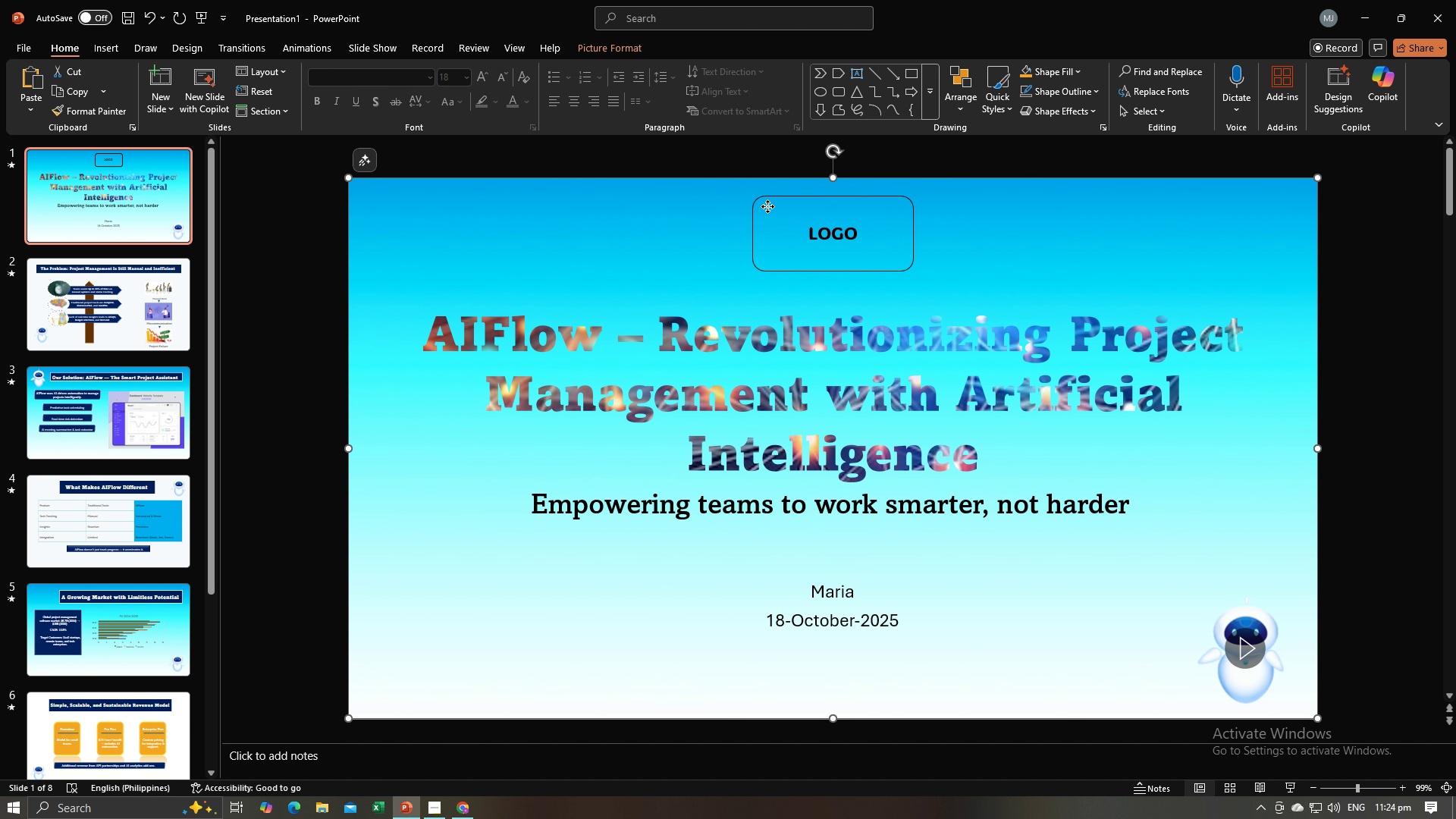 
double_click([767, 206])
 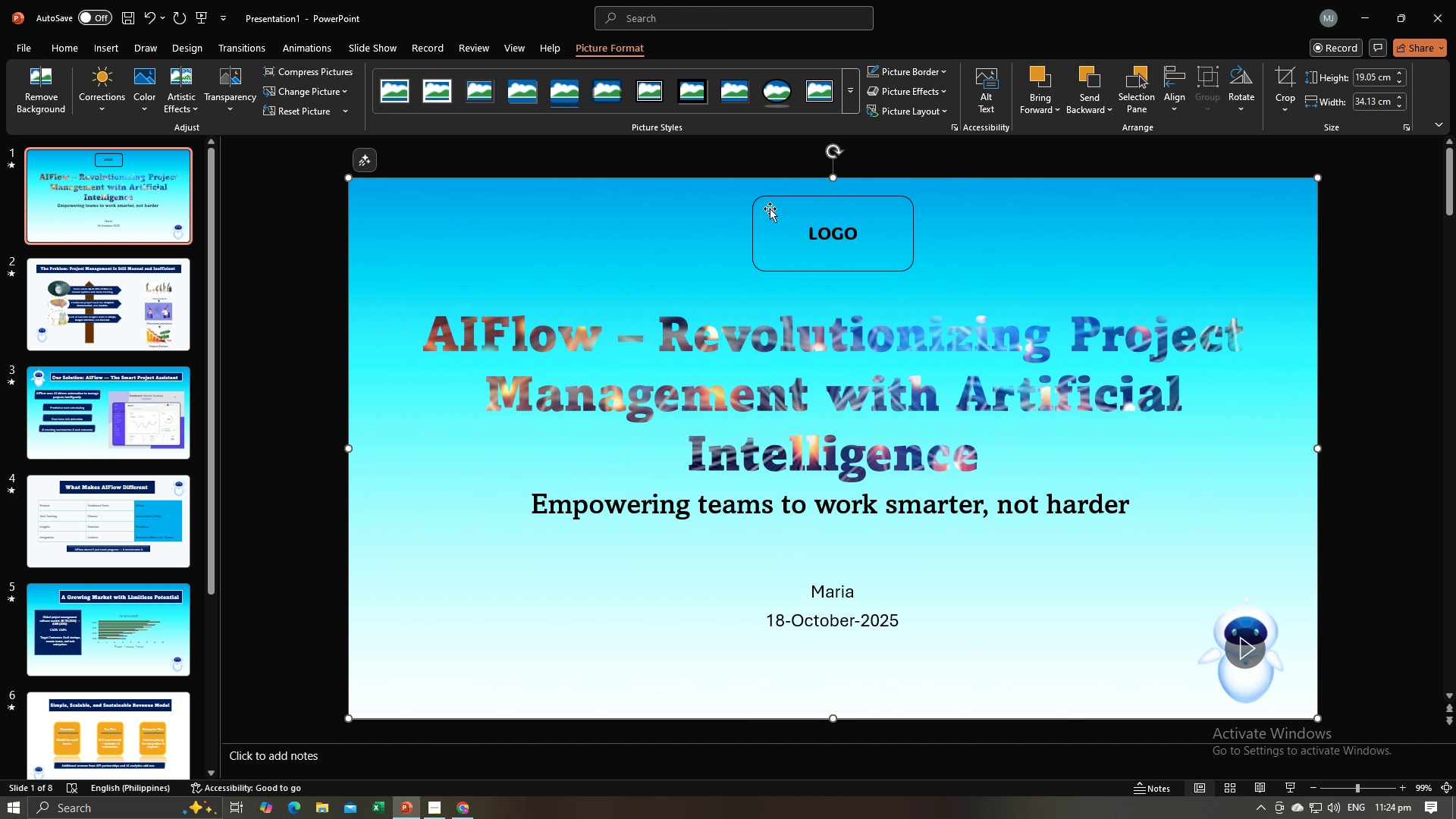 
triple_click([767, 206])
 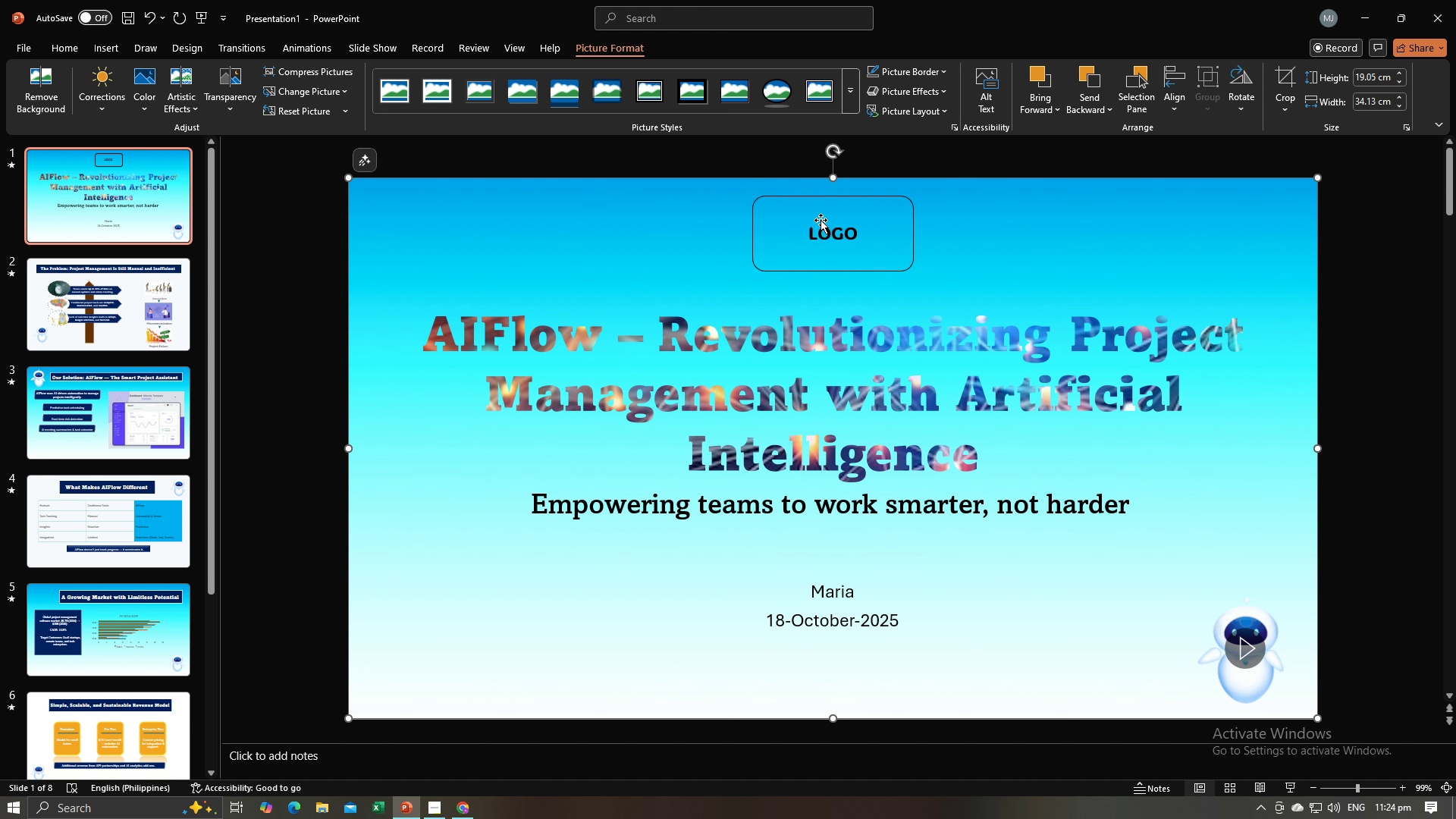 
triple_click([821, 220])
 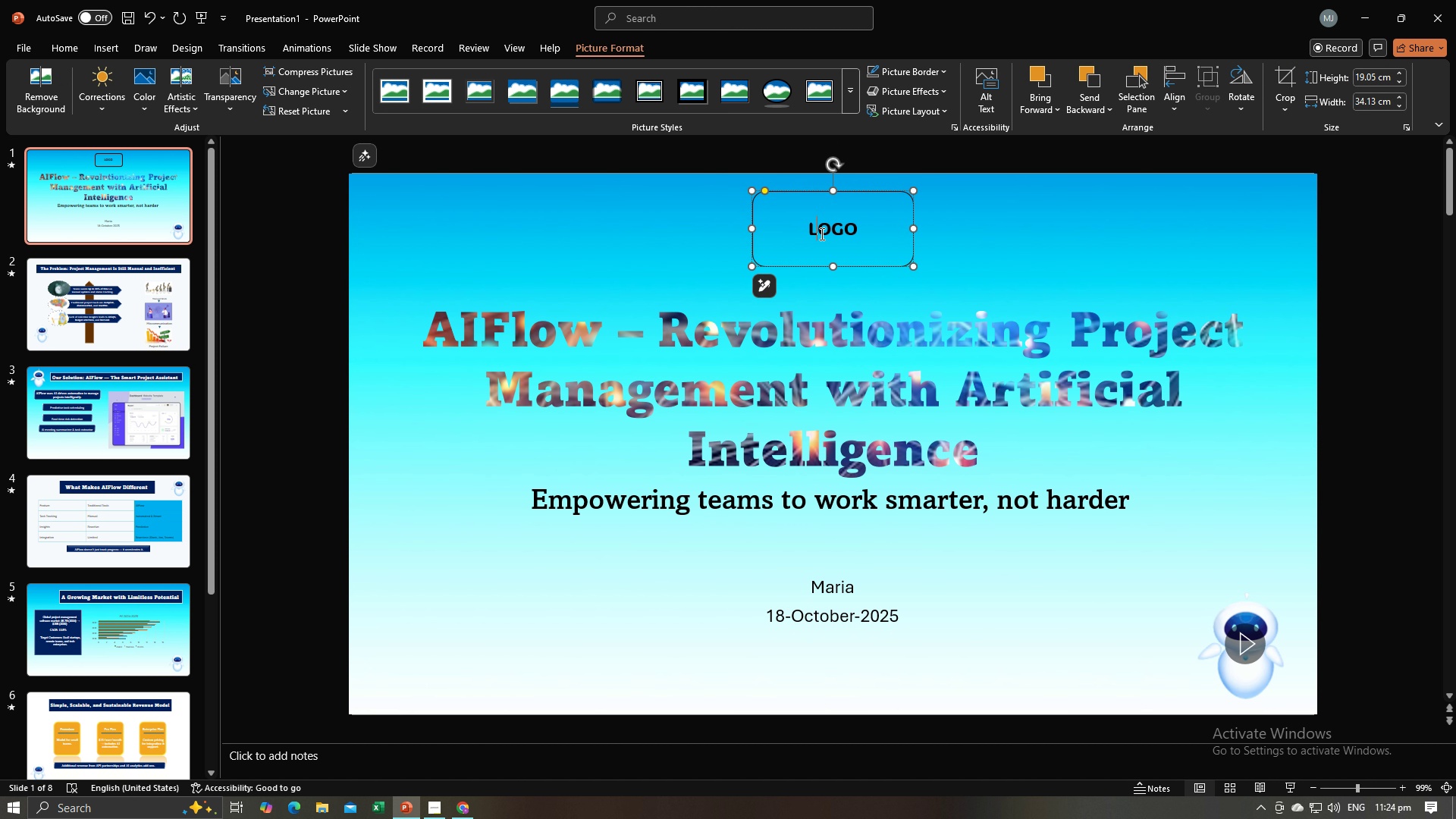 
triple_click([821, 234])
 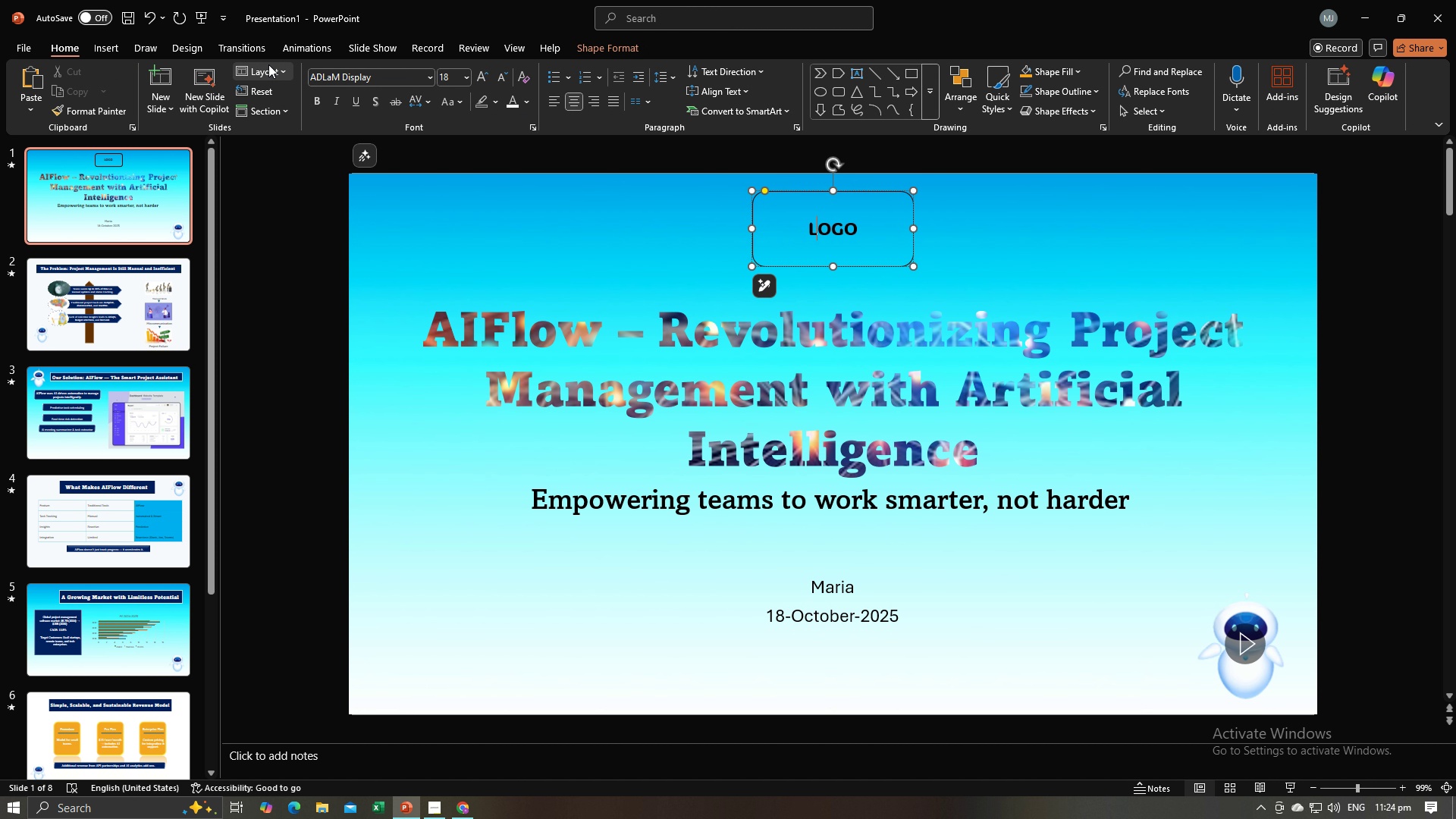 
left_click([289, 51])
 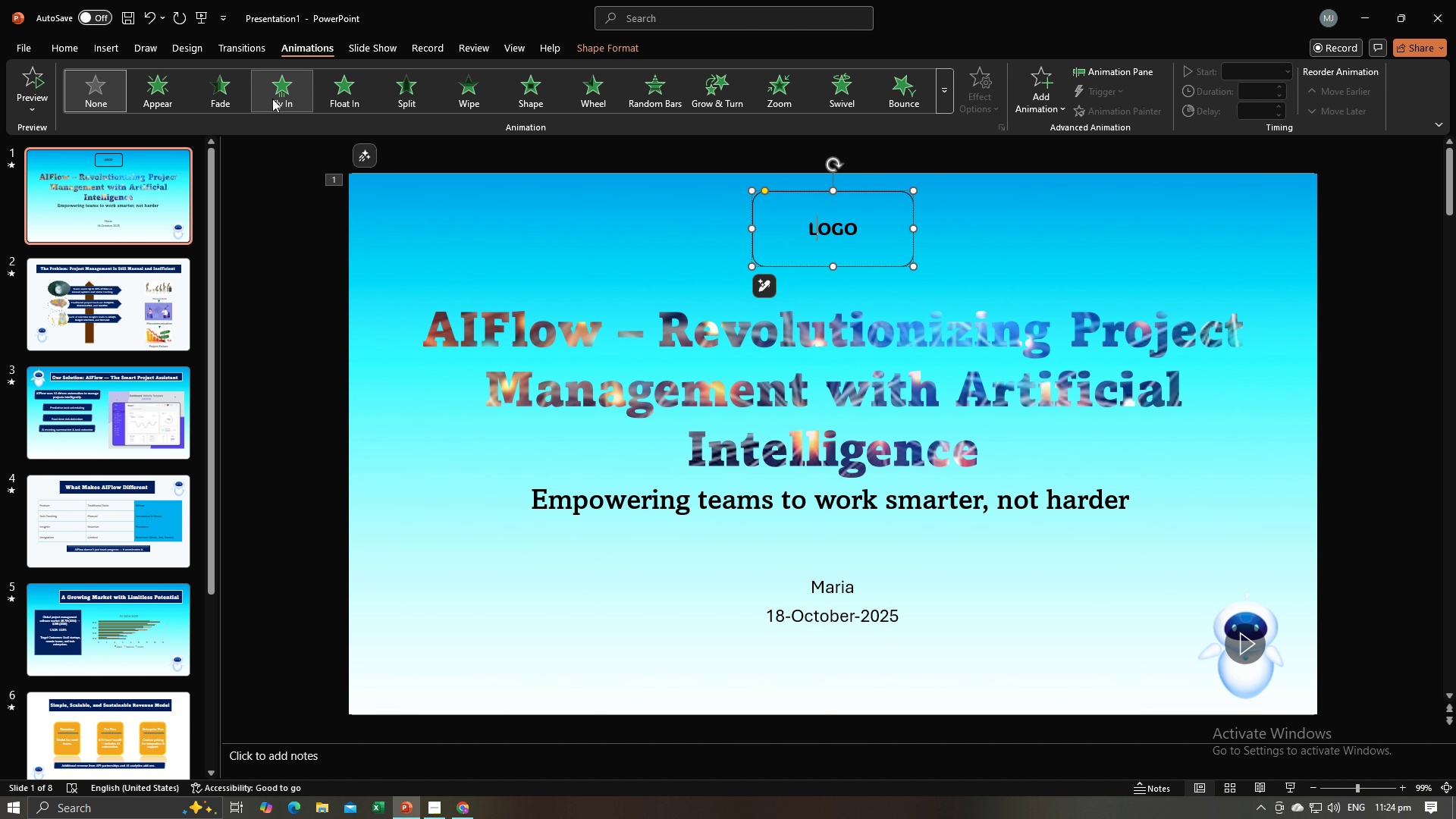 
left_click([272, 99])
 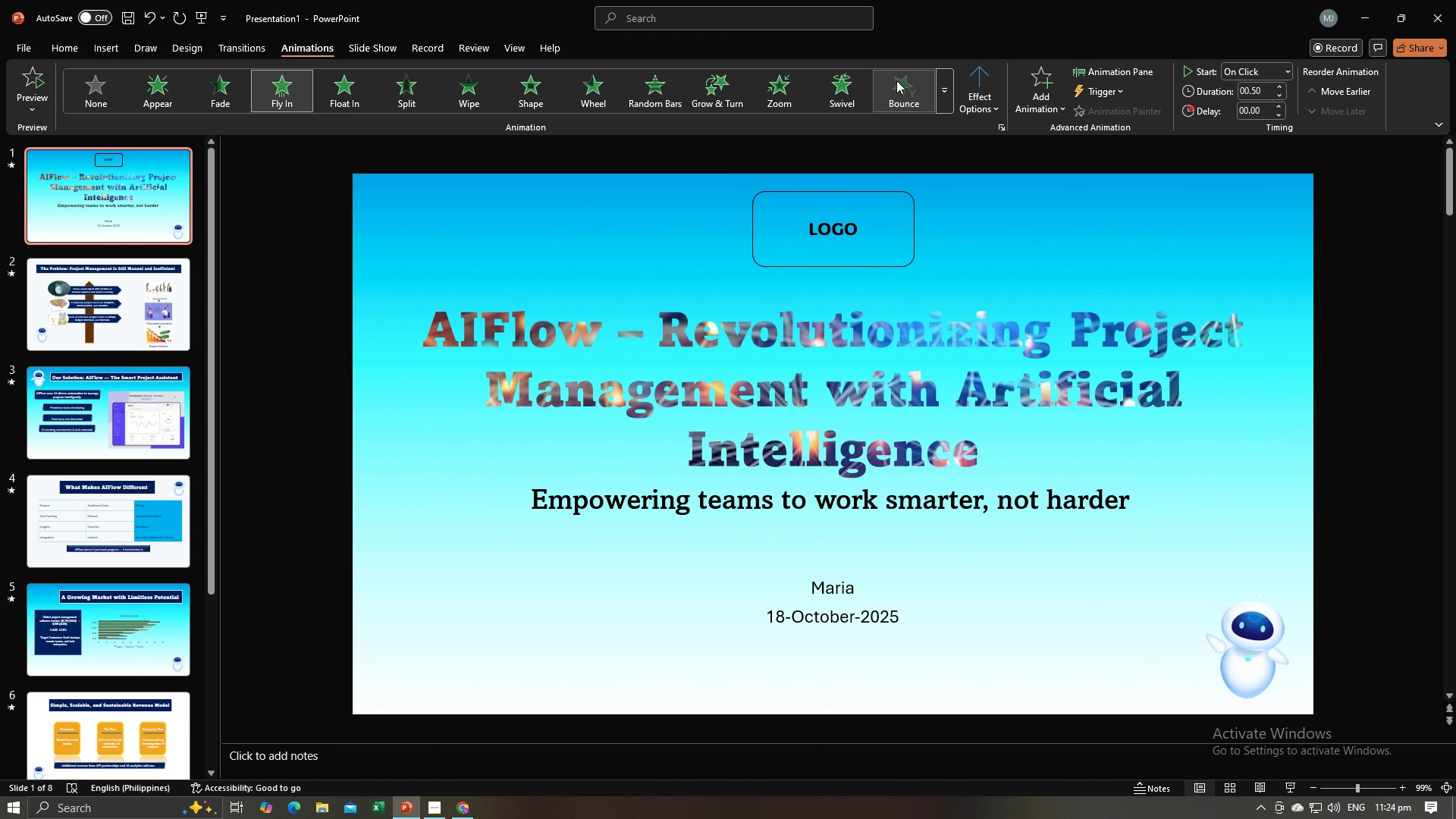 
left_click([896, 80])
 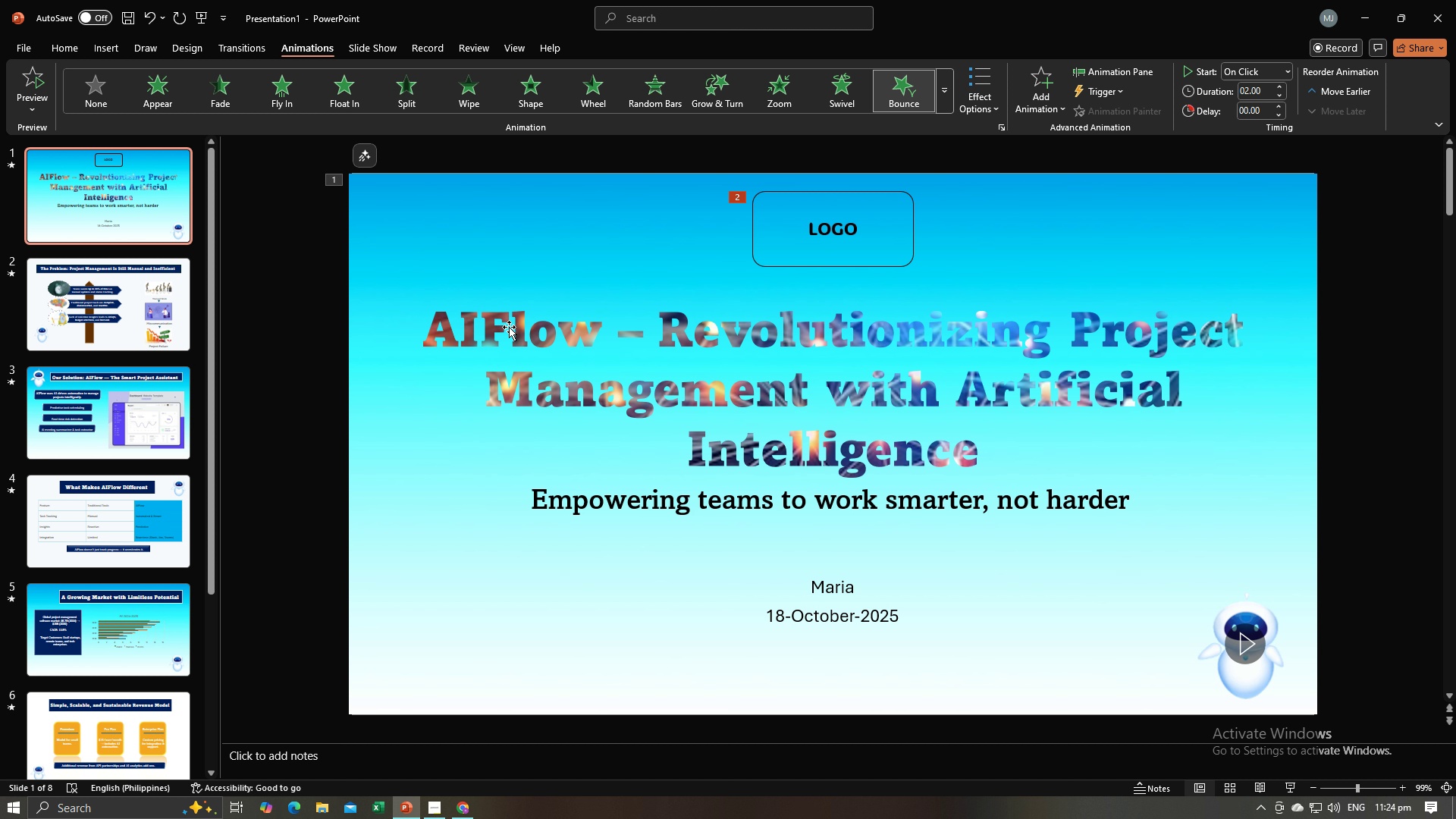 
left_click([527, 331])
 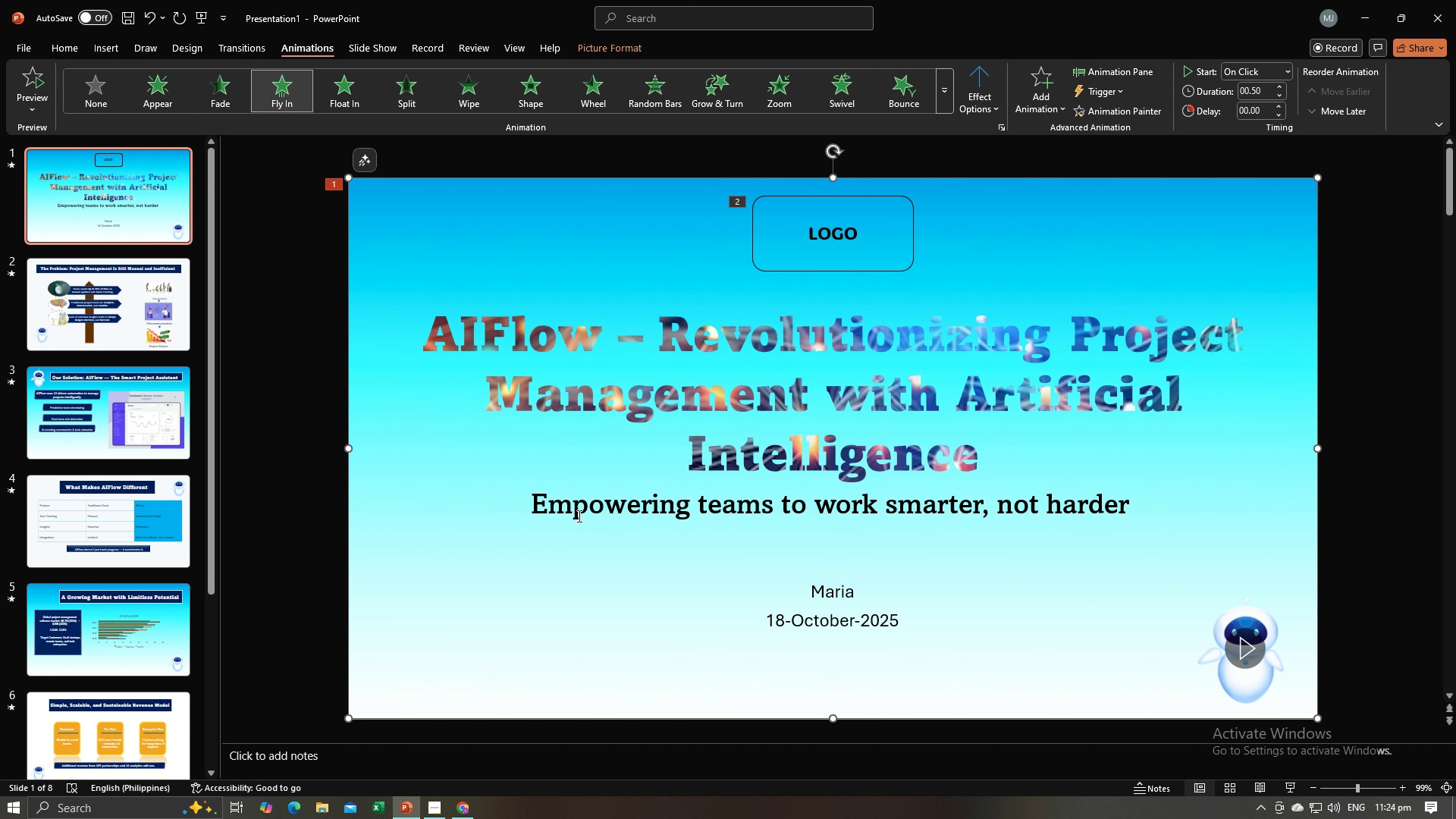 
left_click([578, 516])
 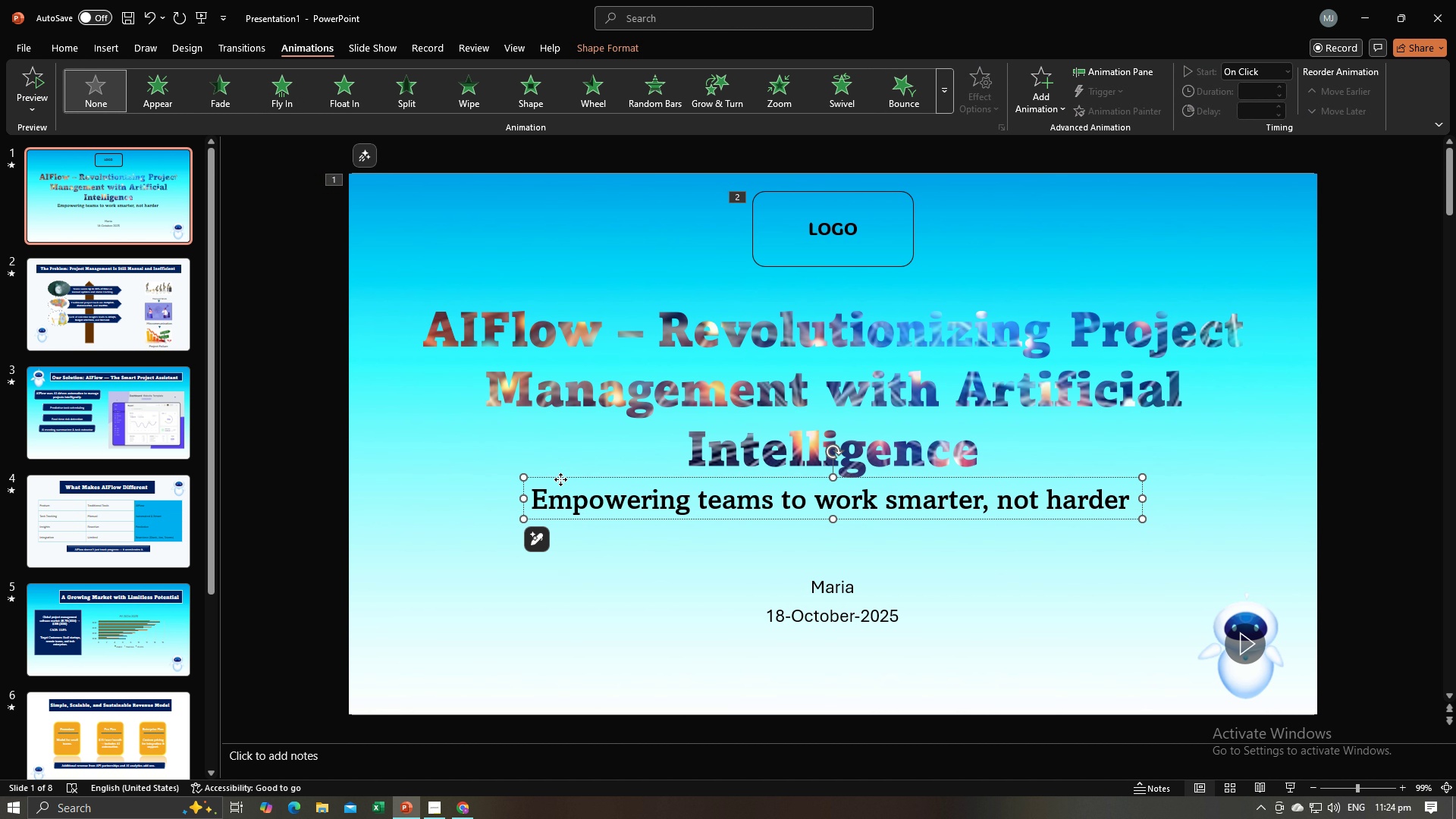 
left_click([560, 479])
 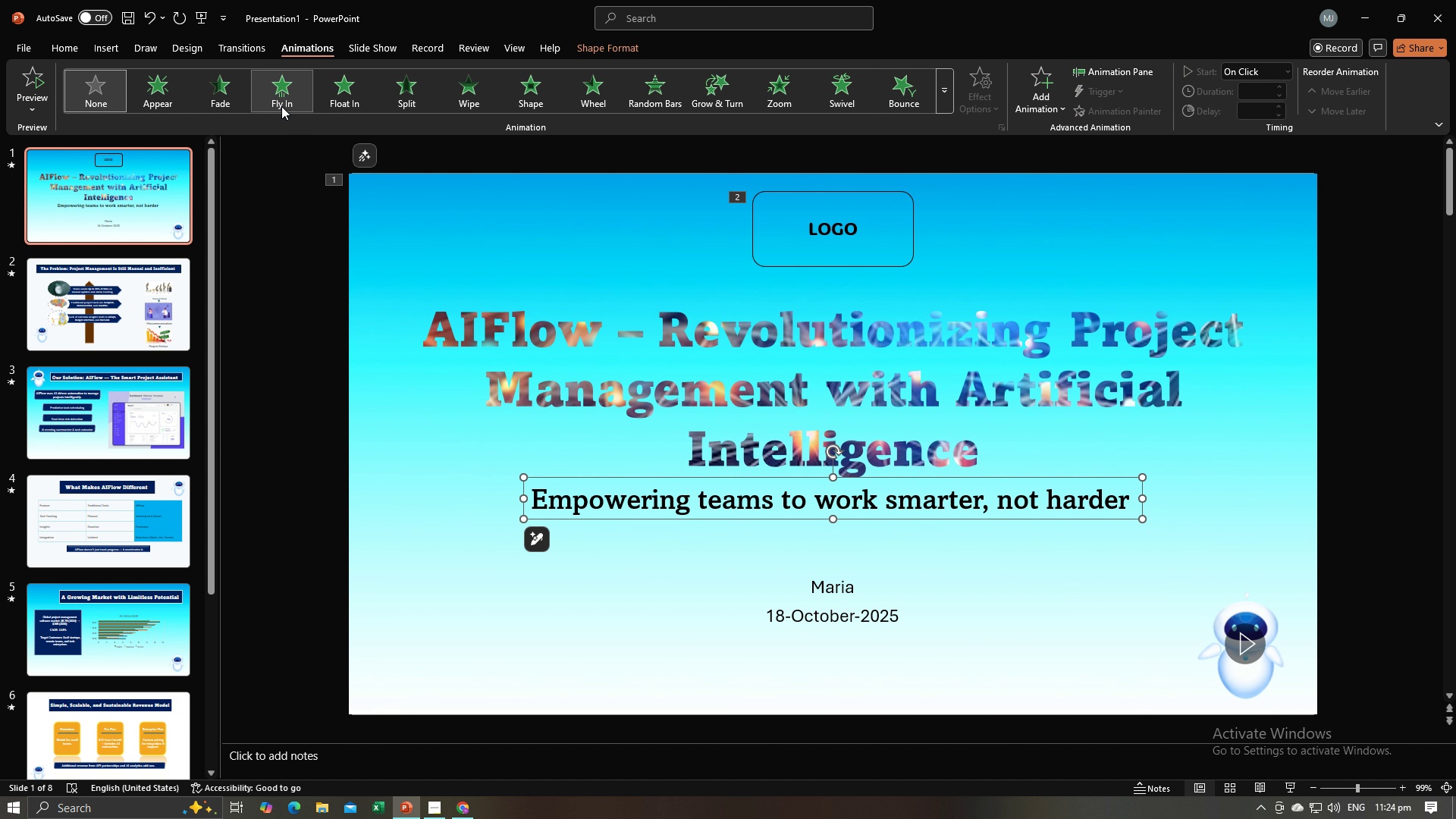 
left_click([281, 103])
 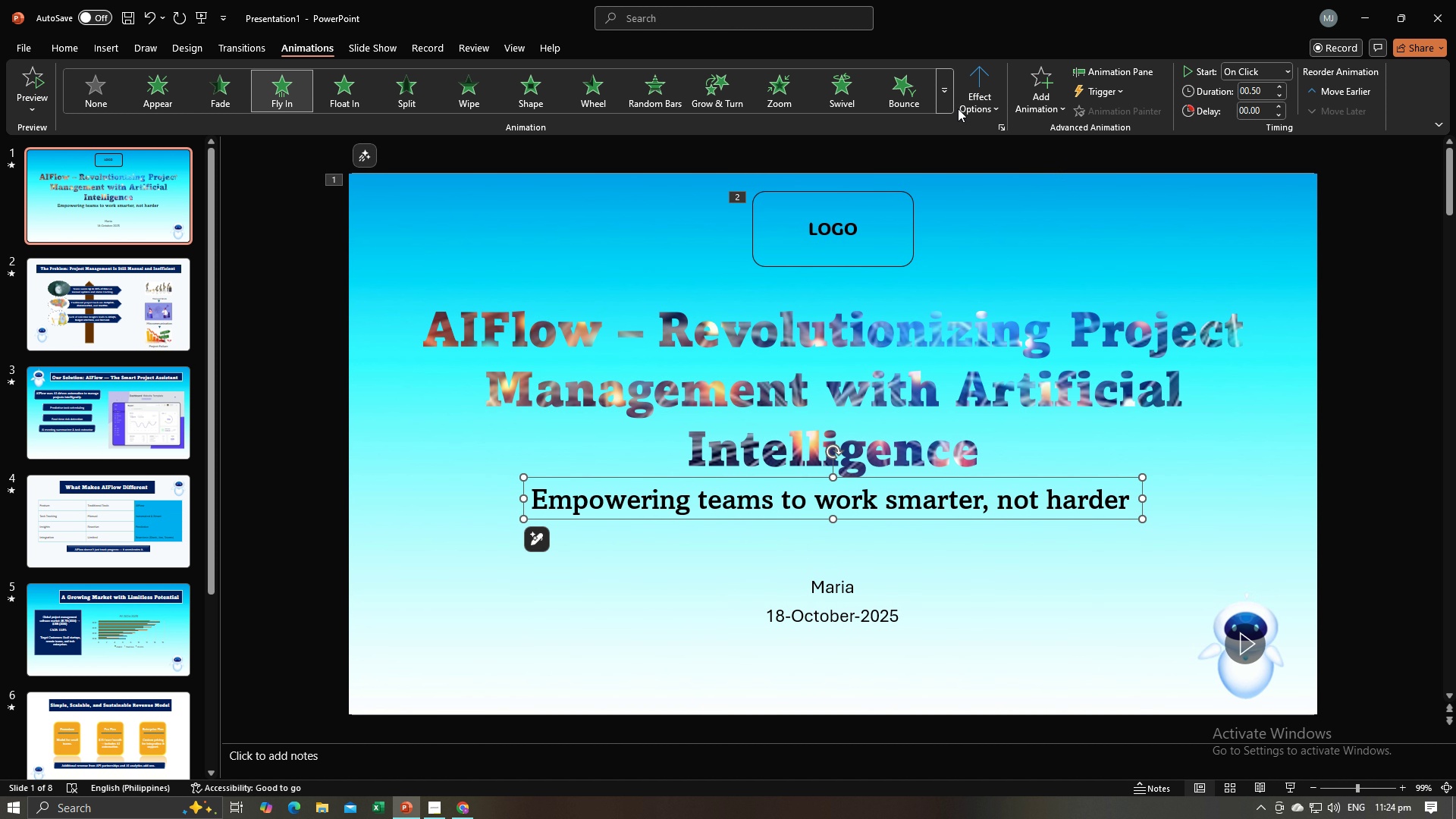 
left_click([969, 90])
 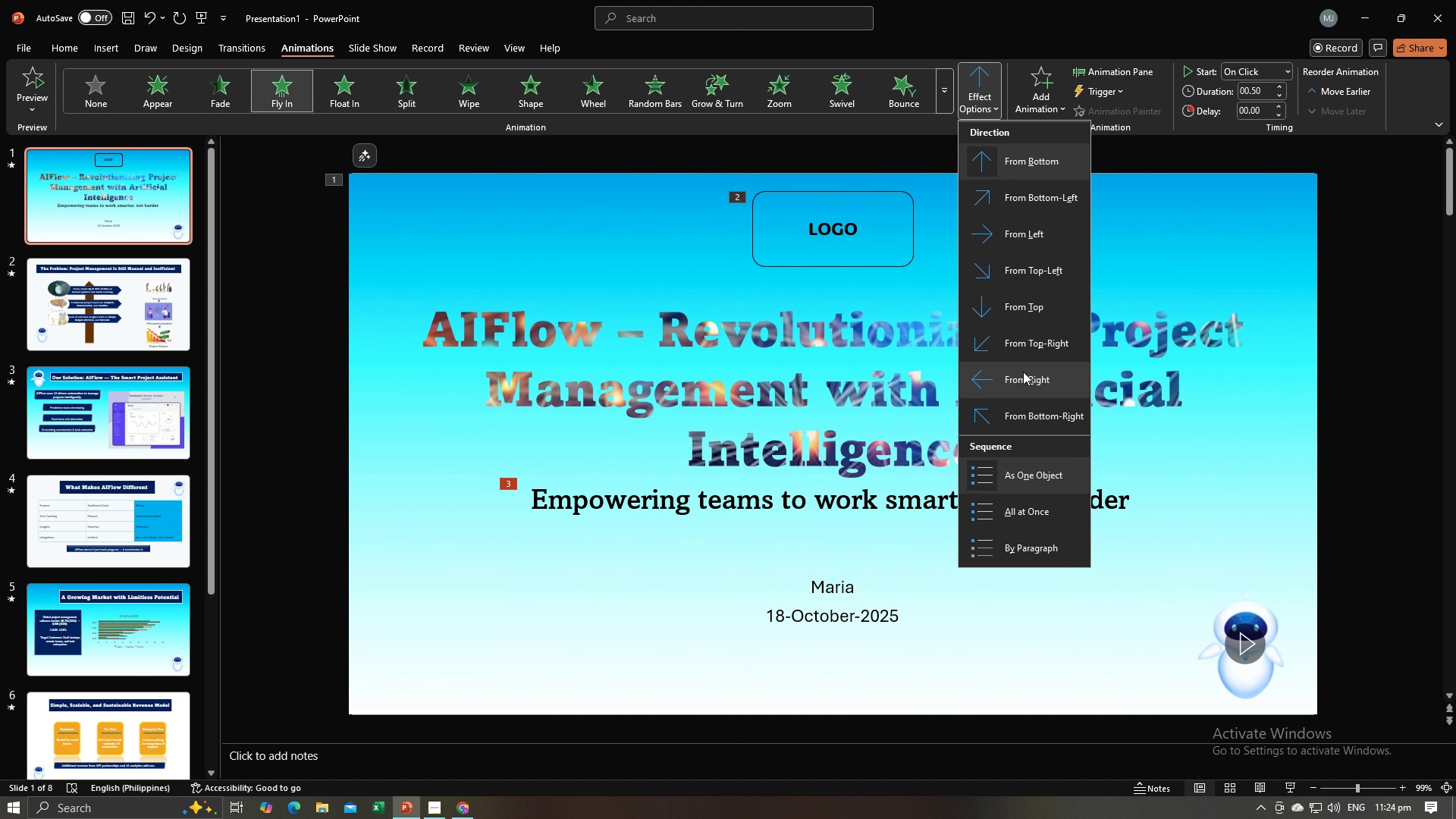 
left_click([1023, 378])
 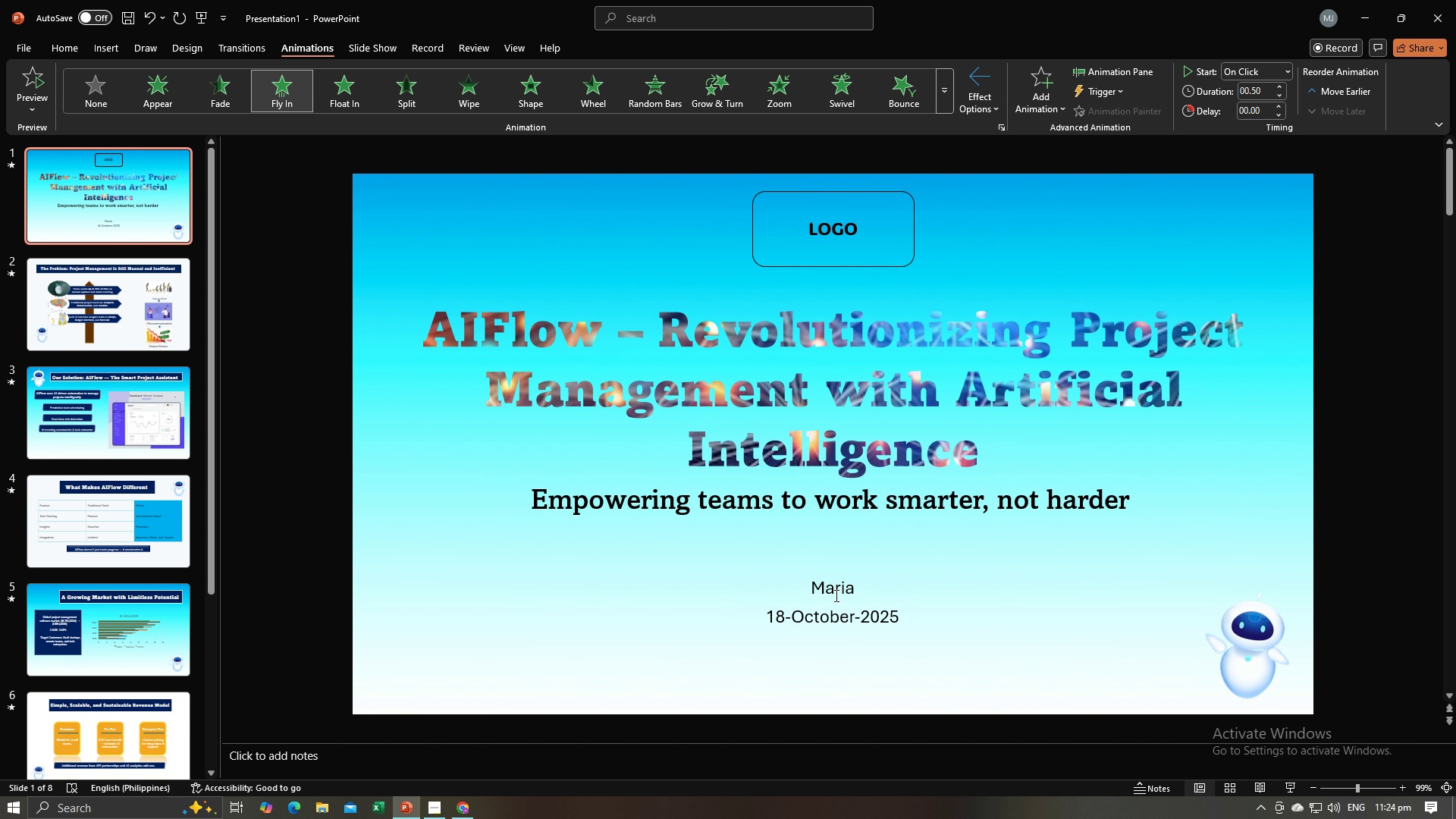 
left_click([835, 586])
 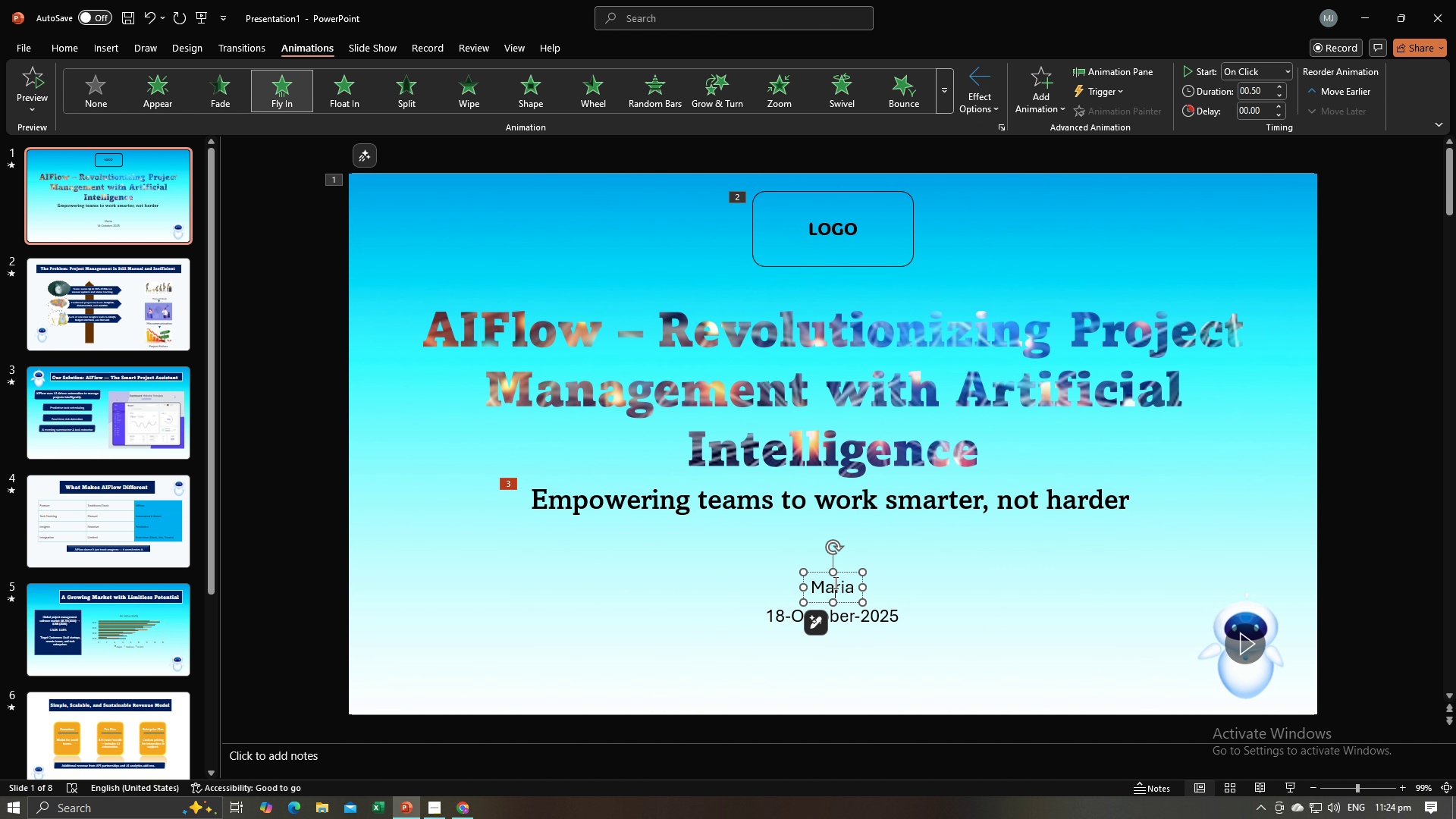 
left_click([834, 582])
 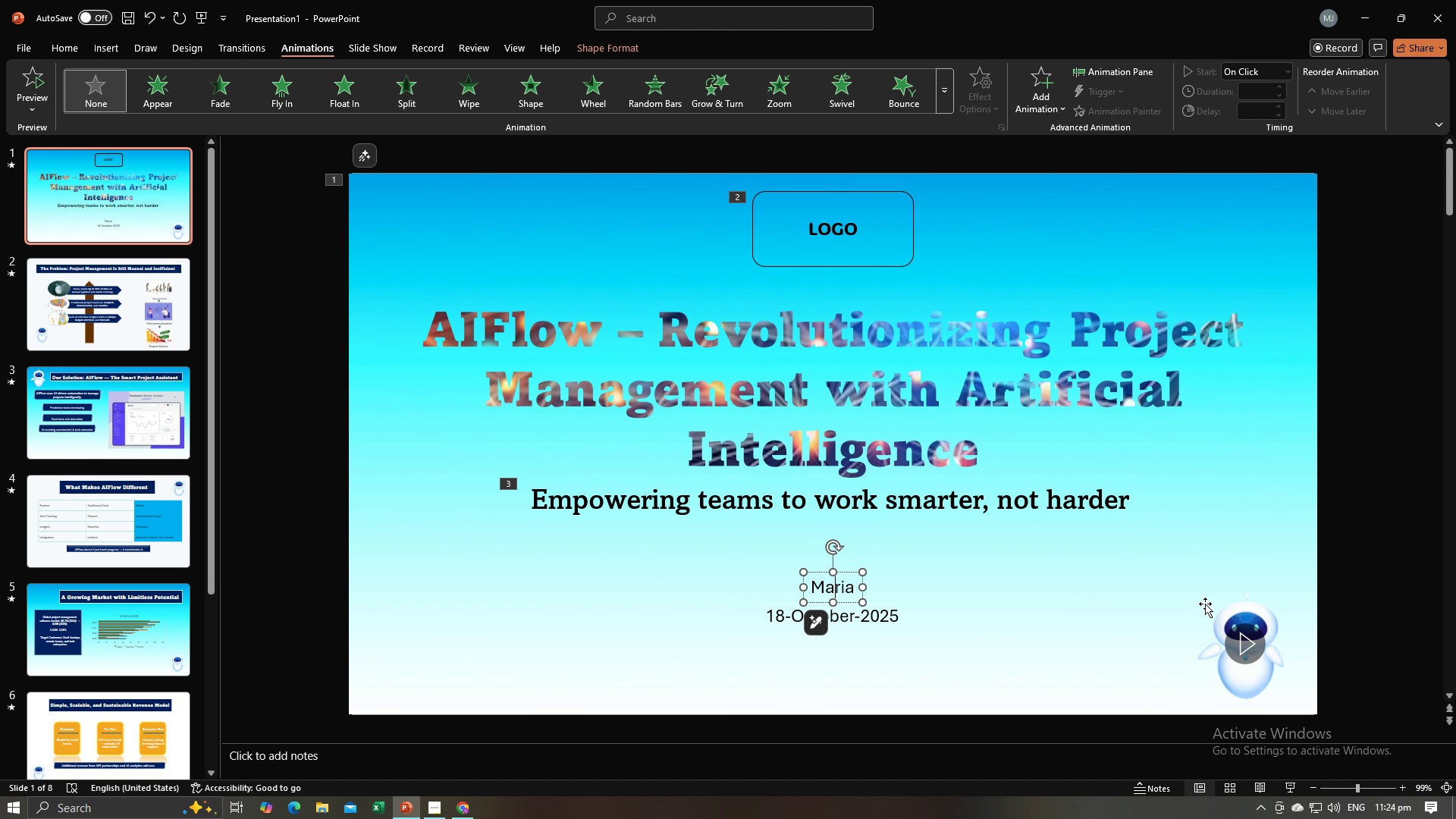 
left_click([1254, 621])
 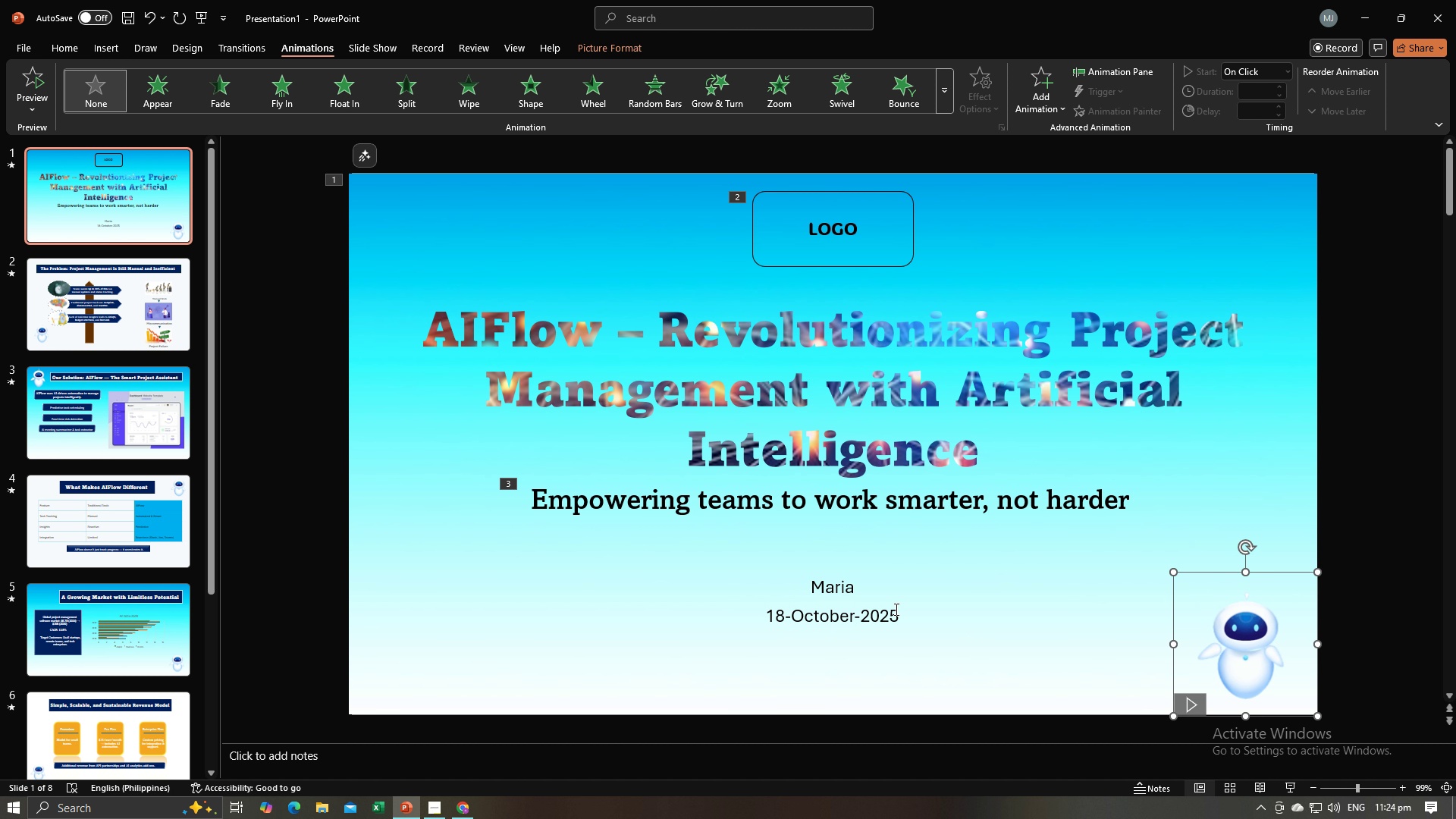 
left_click([838, 593])
 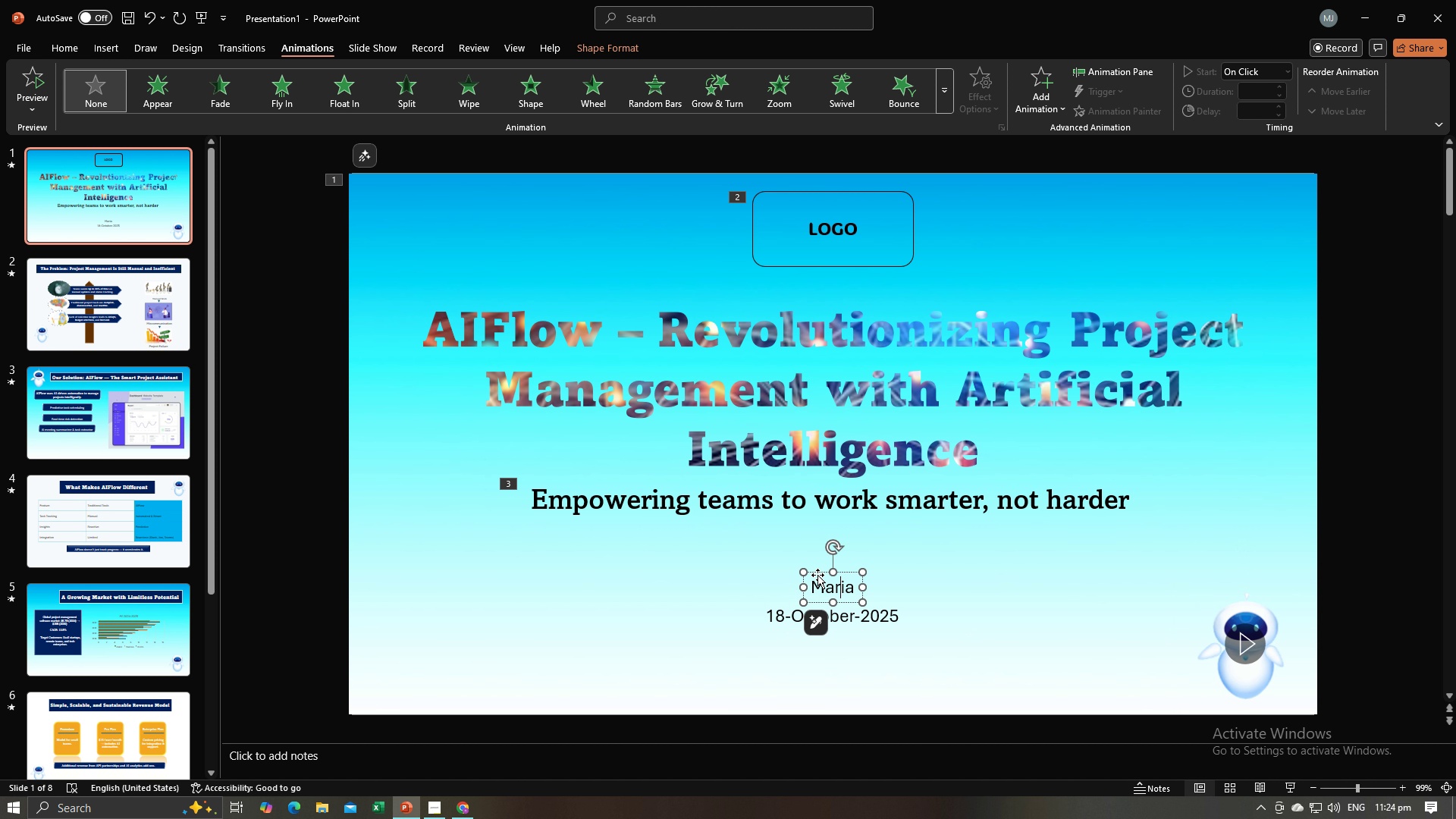 
left_click([817, 575])
 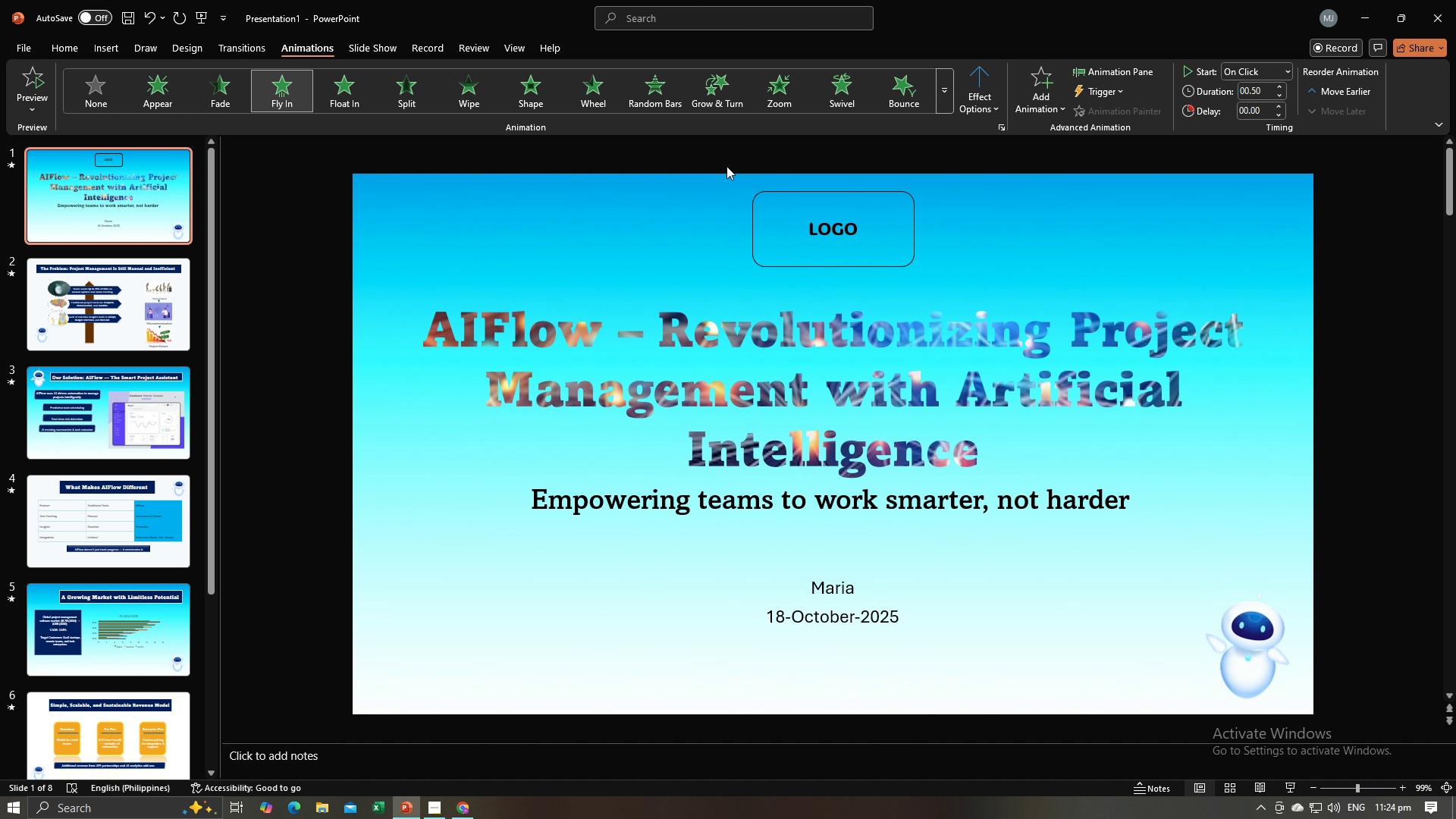 
left_click([960, 86])
 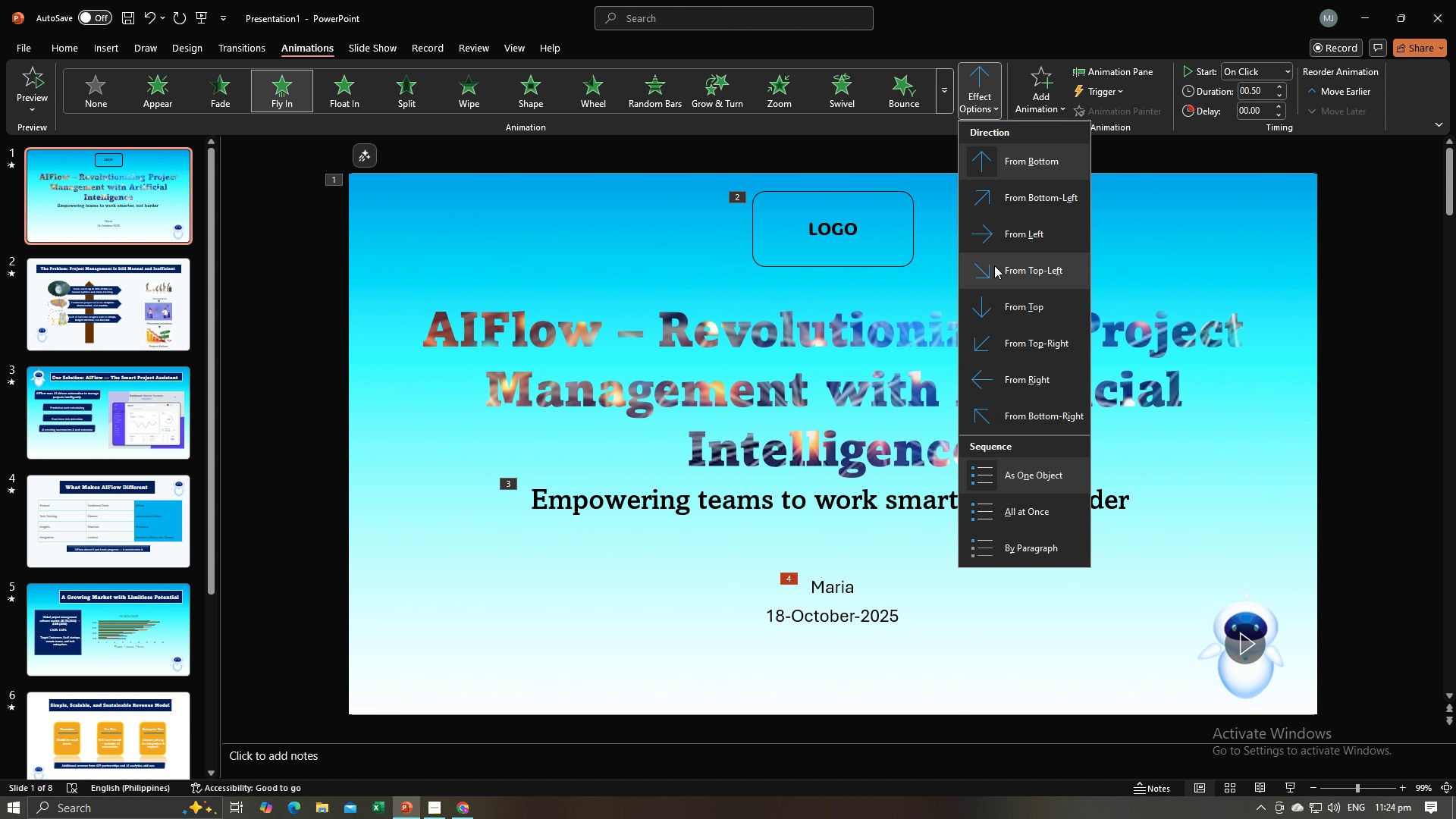 
left_click([1003, 234])
 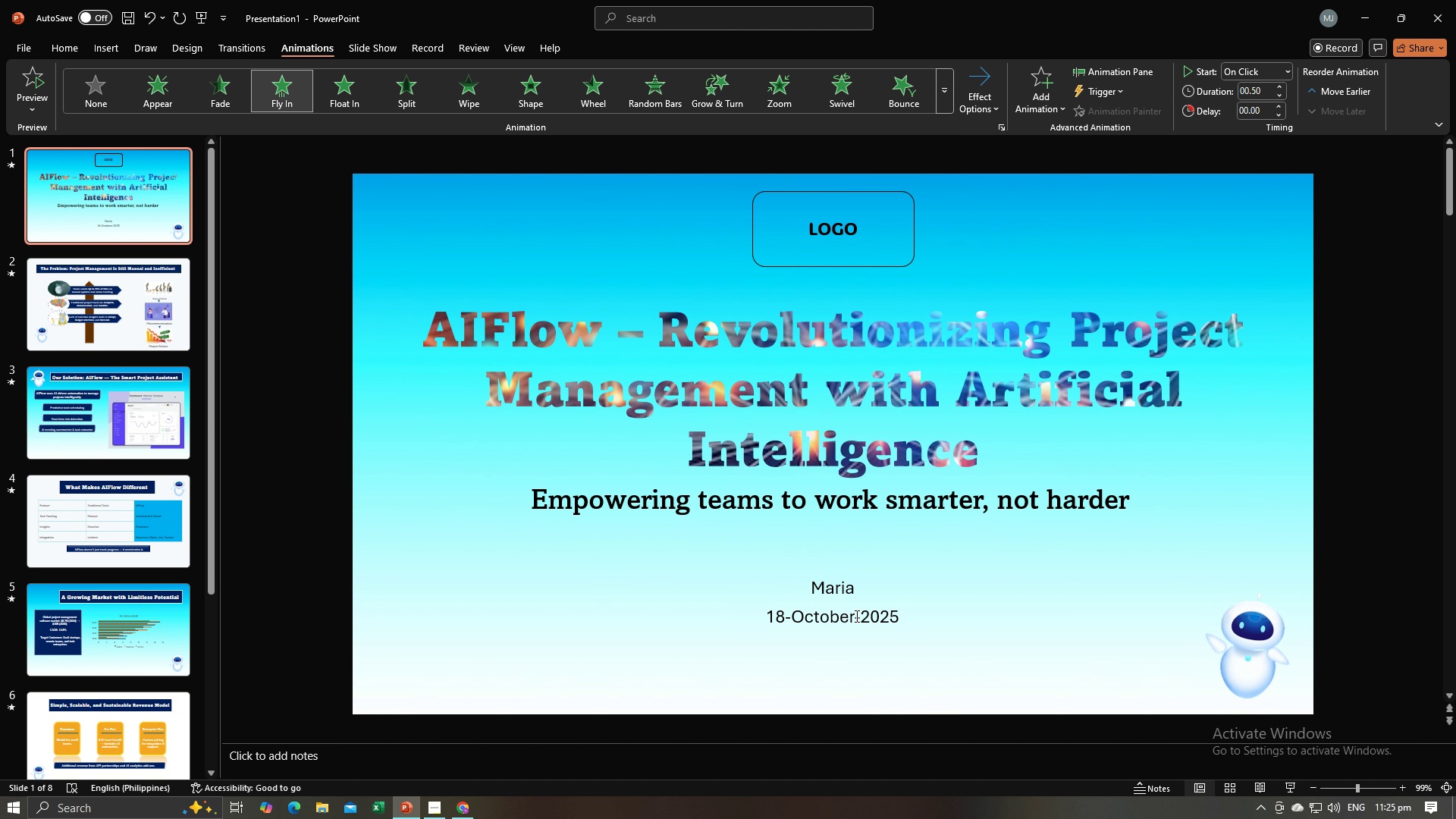 
left_click([855, 617])
 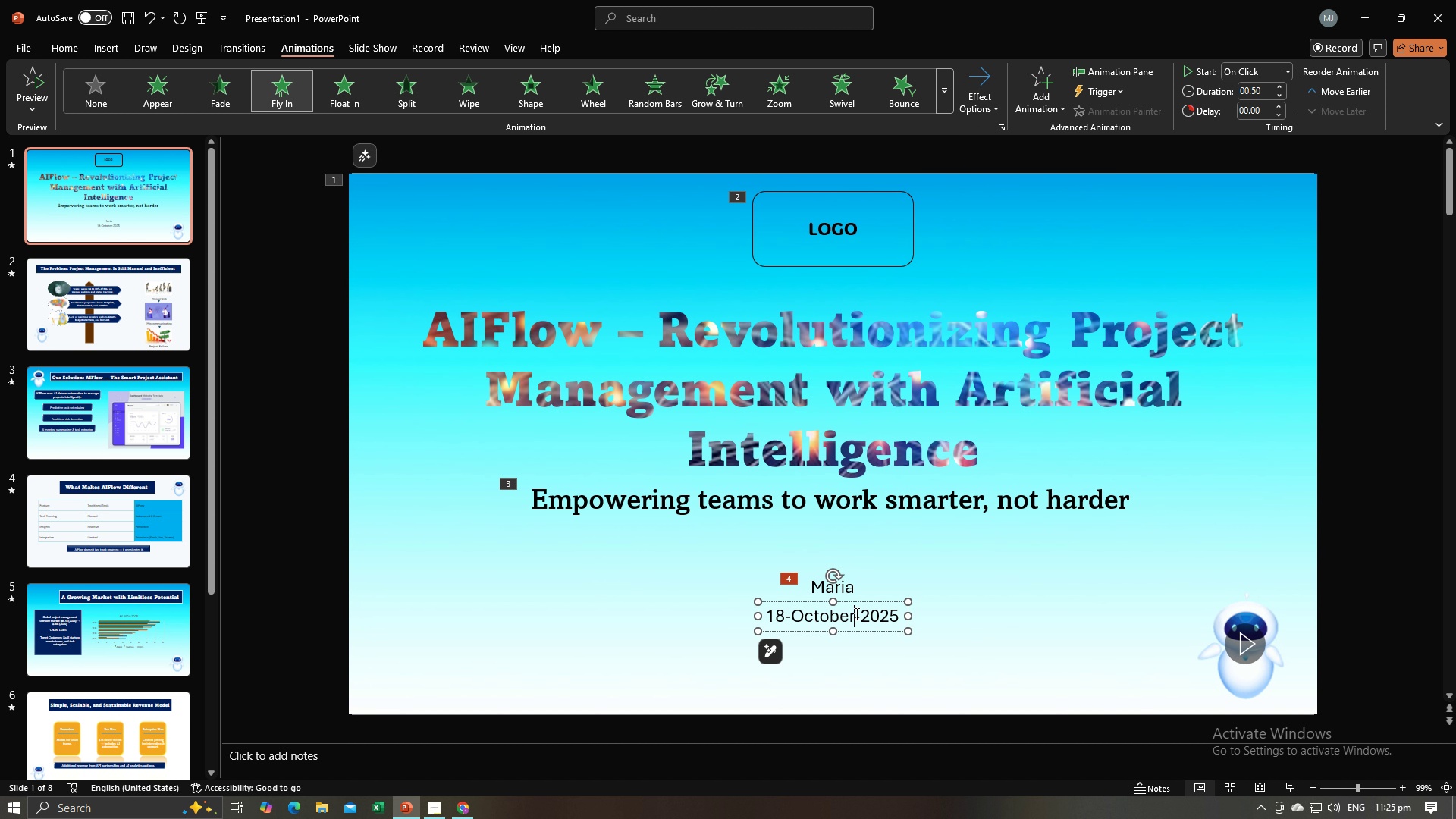 
left_click([855, 613])
 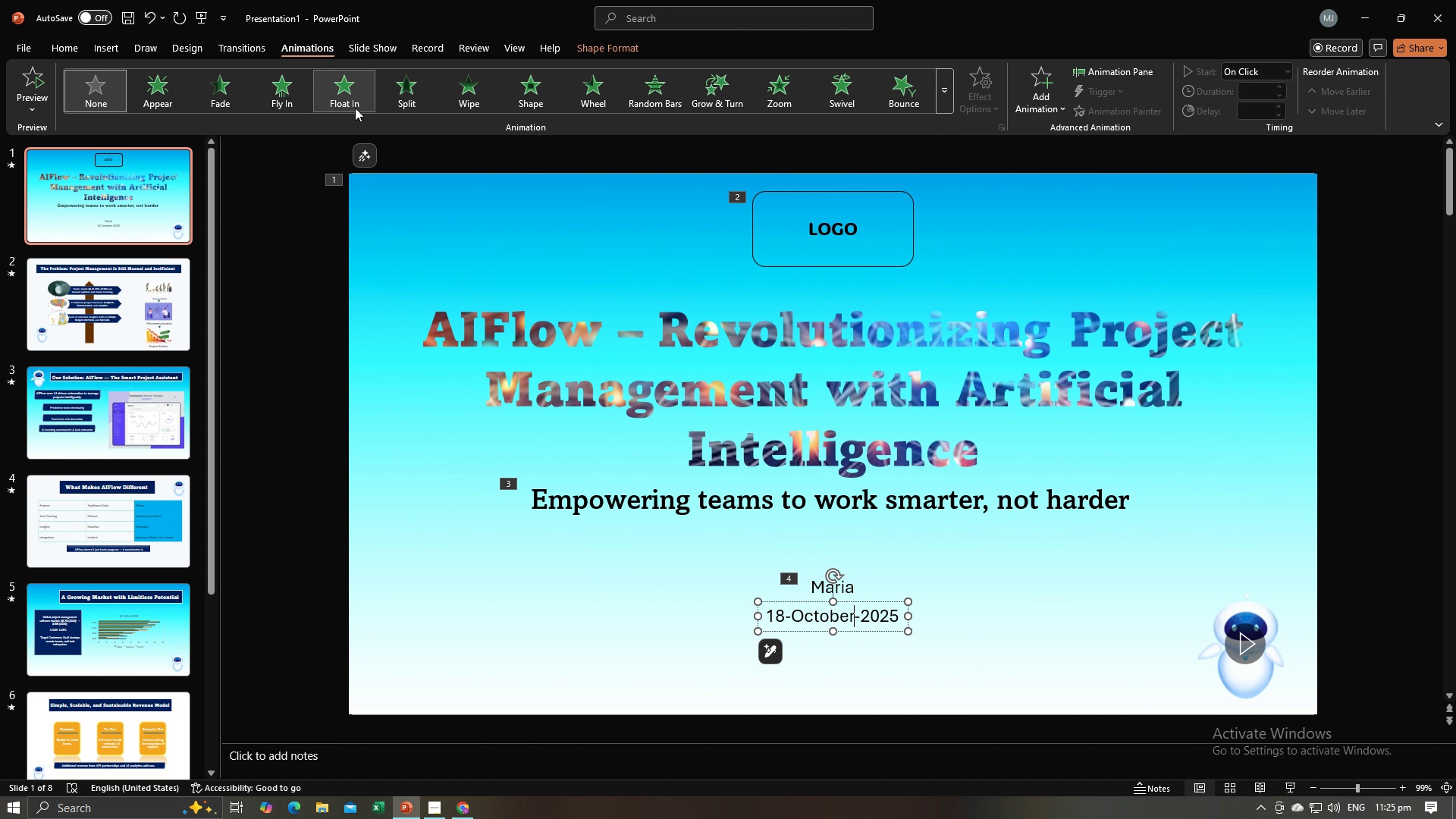 
left_click([287, 105])
 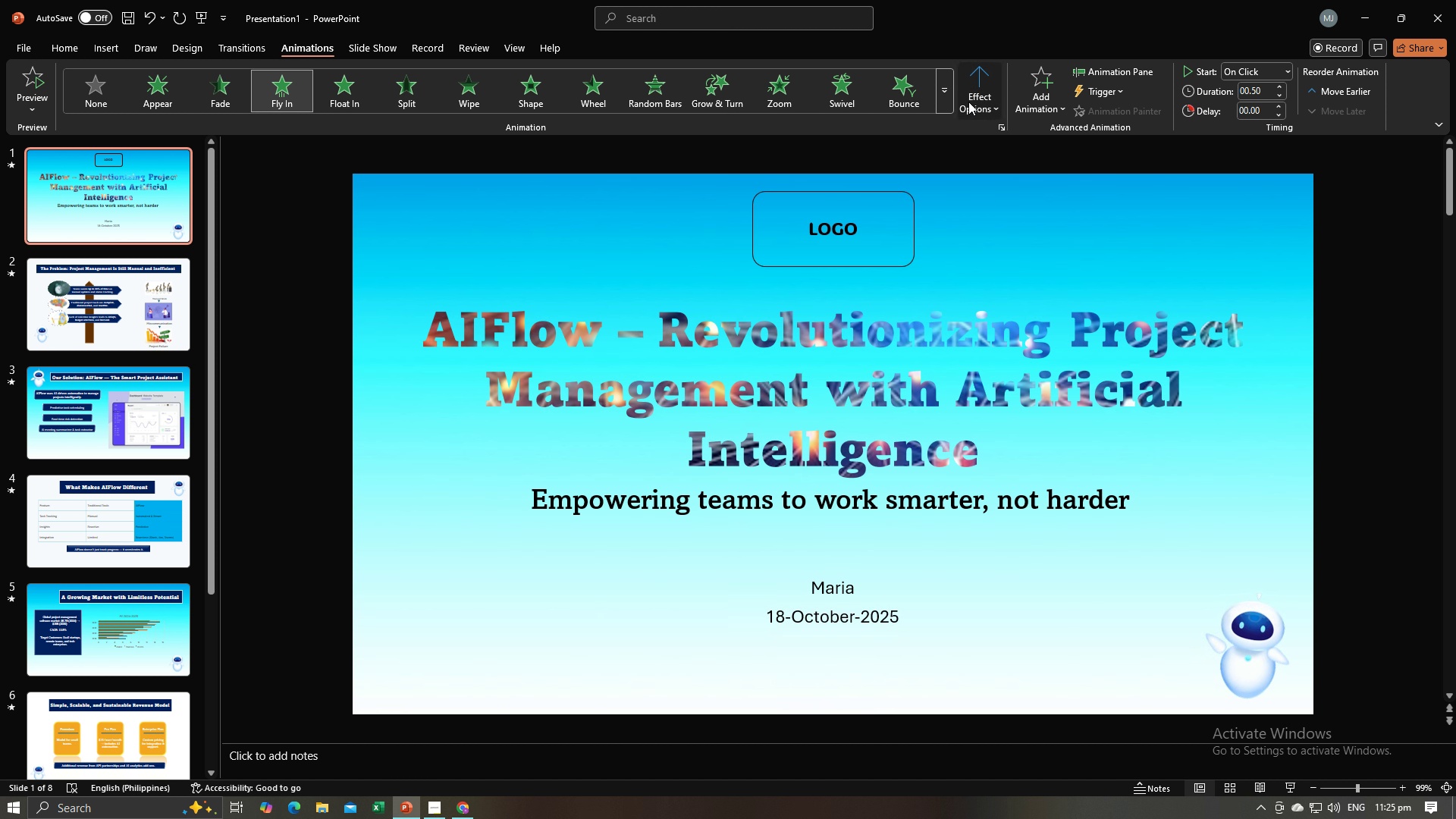 
left_click([968, 102])
 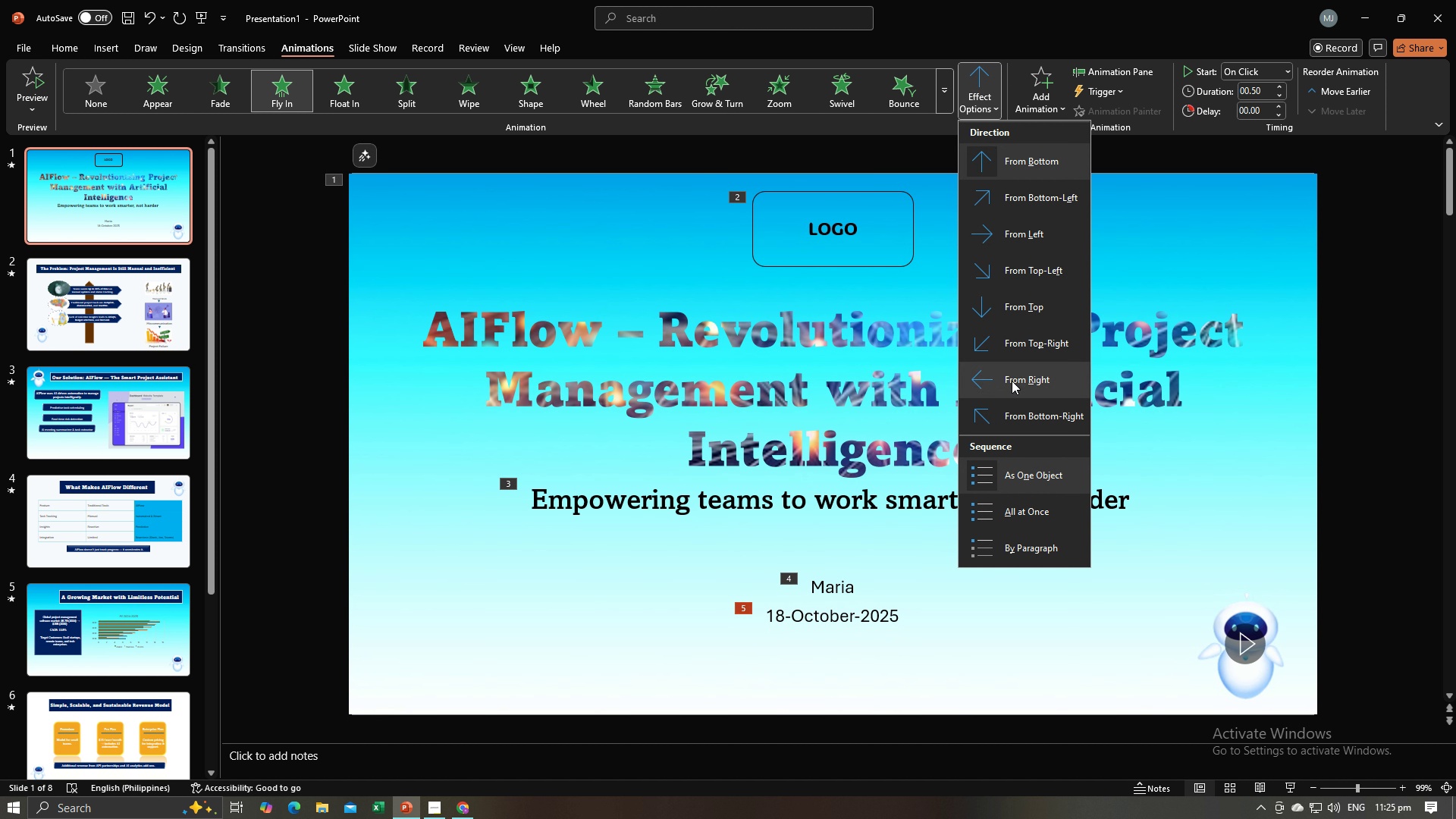 
left_click([1012, 381])
 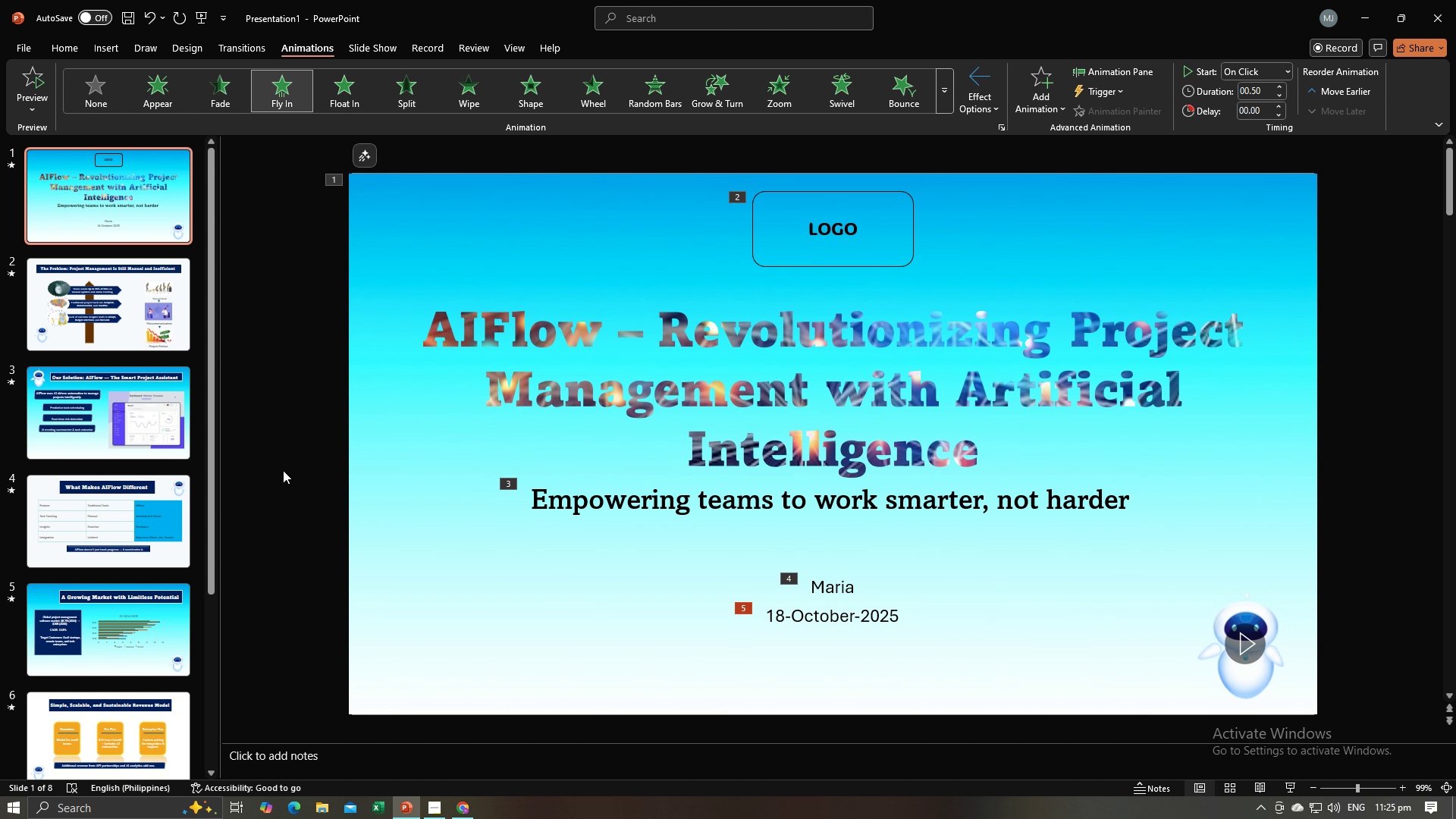 
left_click([108, 306])
 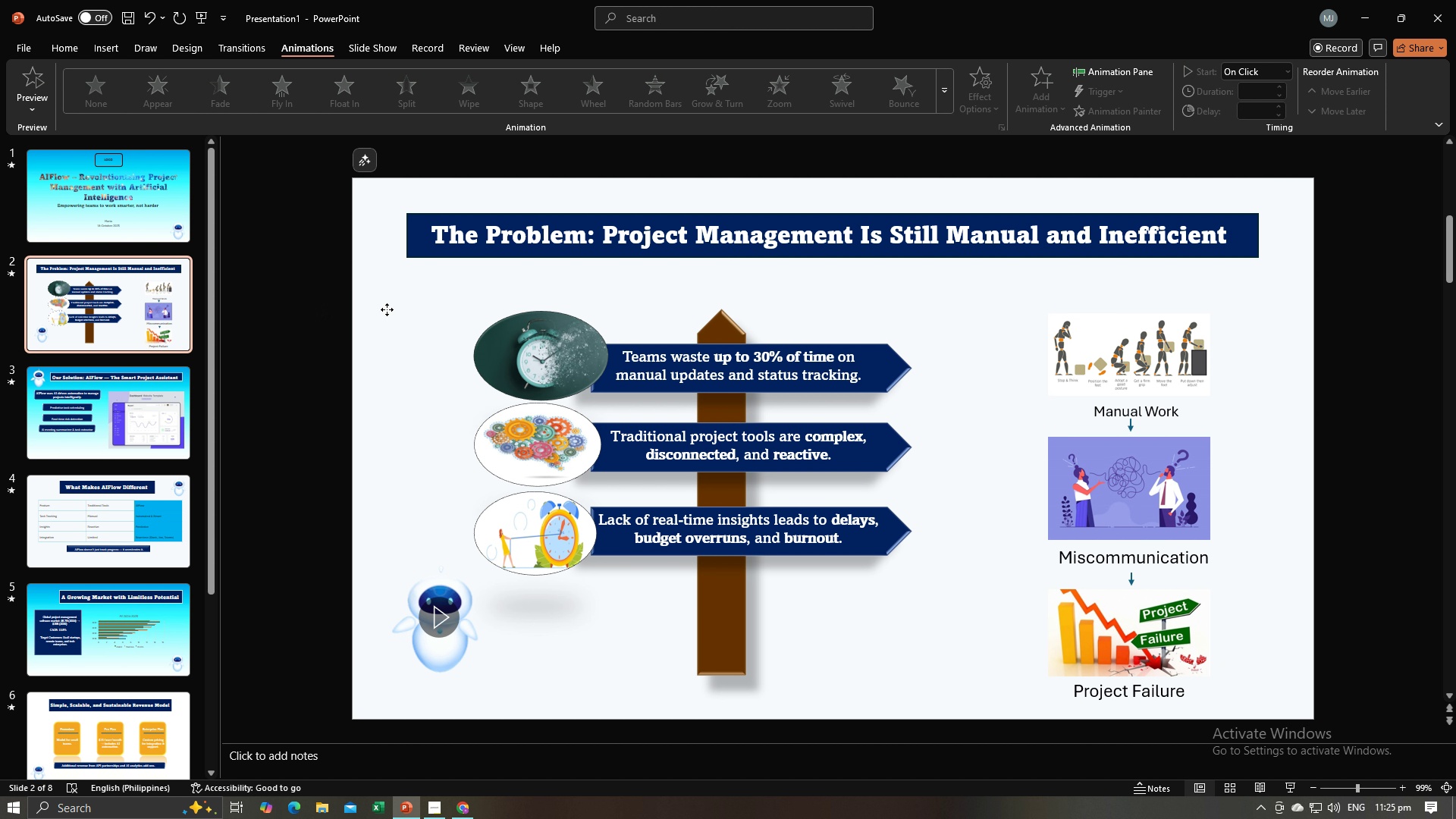 
left_click([387, 309])
 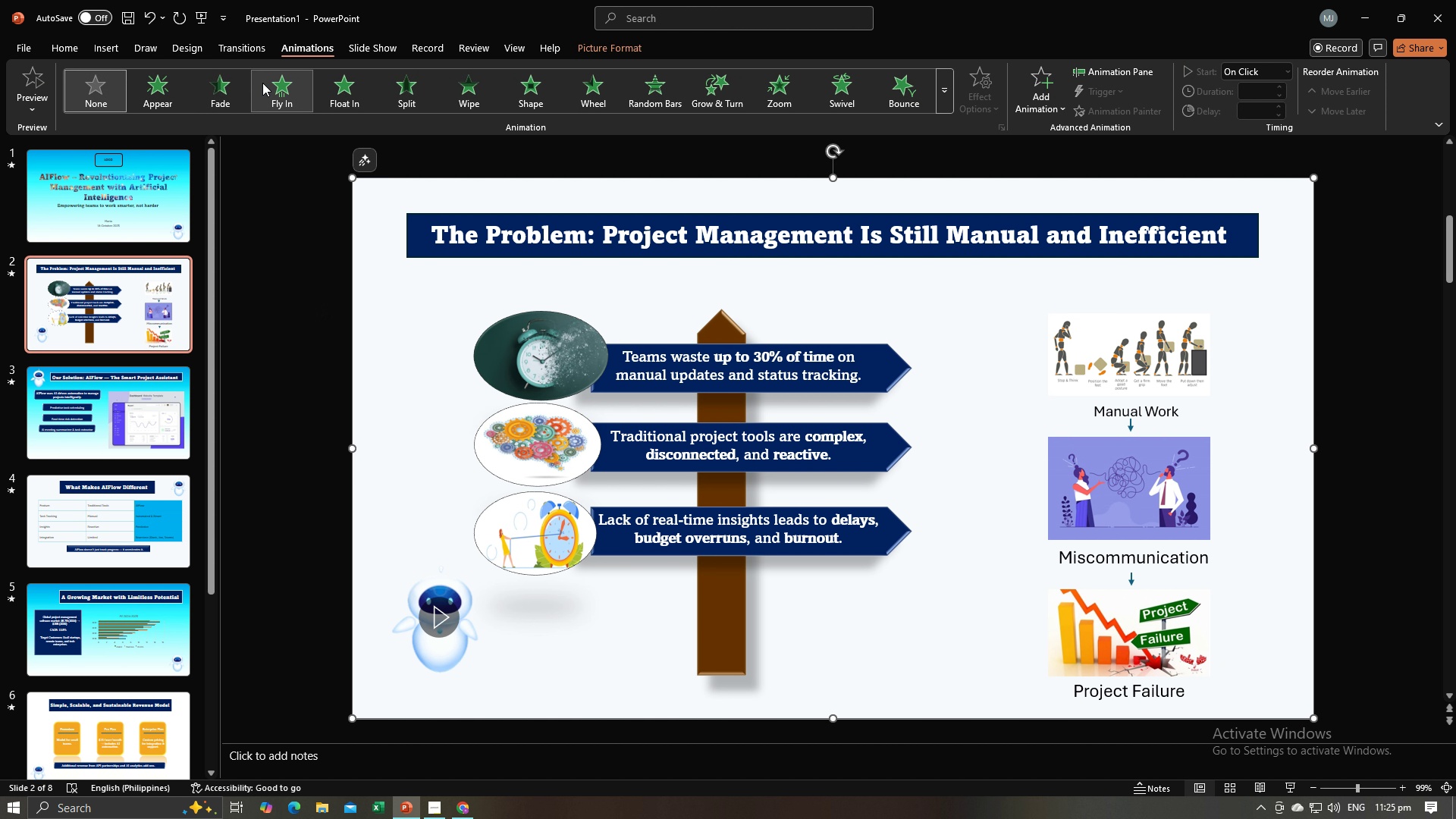 
left_click([262, 83])
 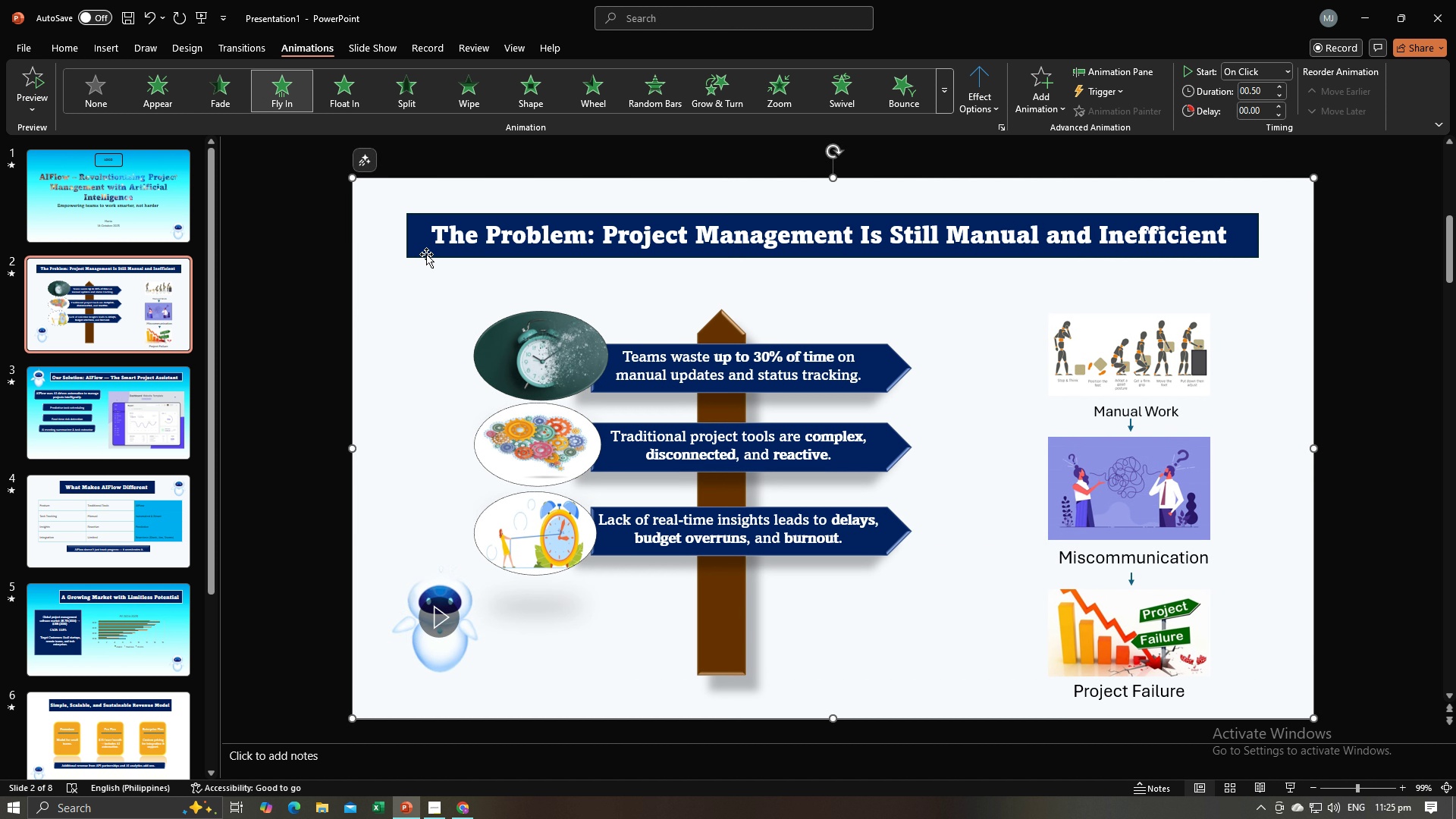 
left_click([426, 254])
 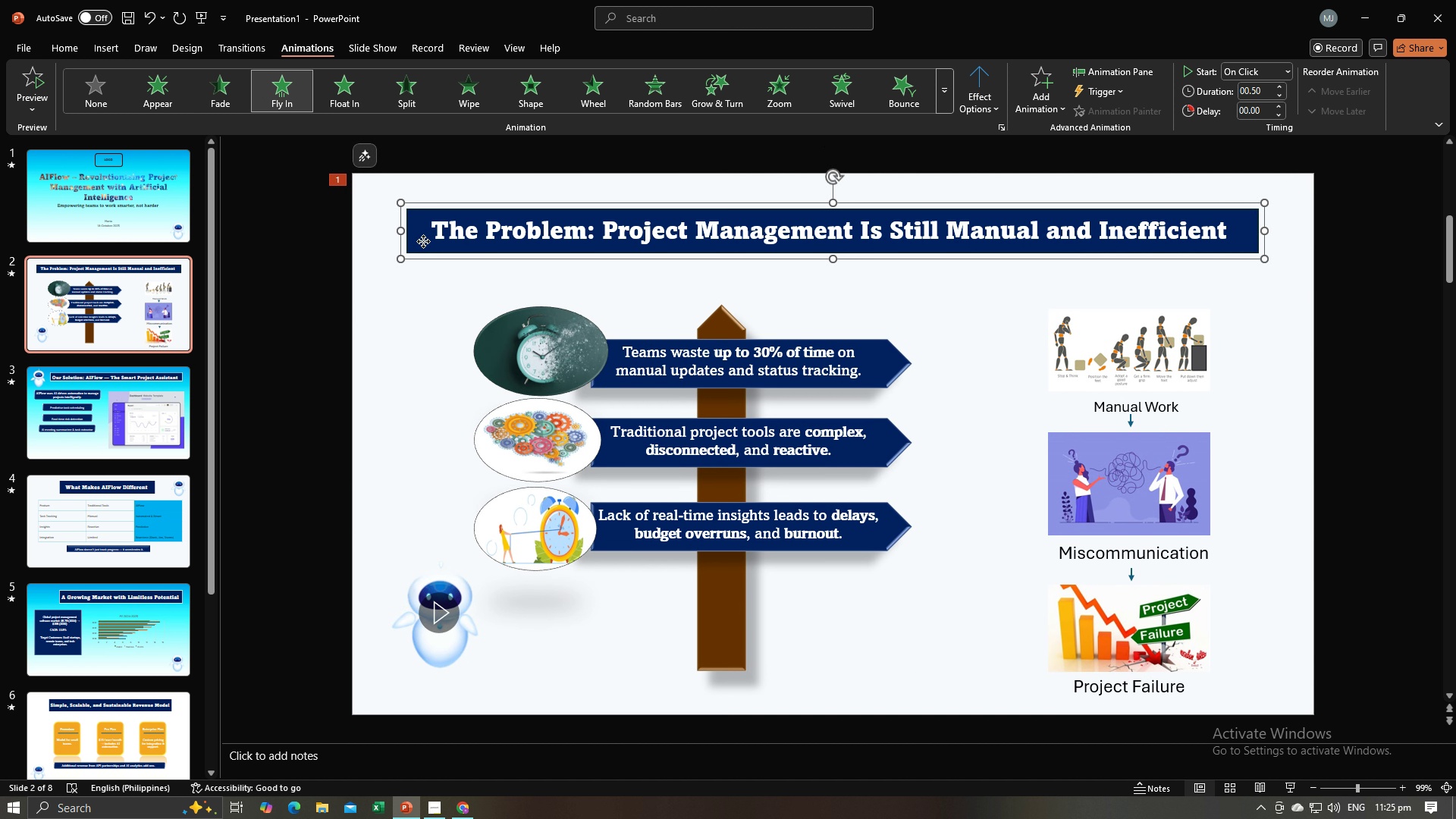 
left_click([423, 241])
 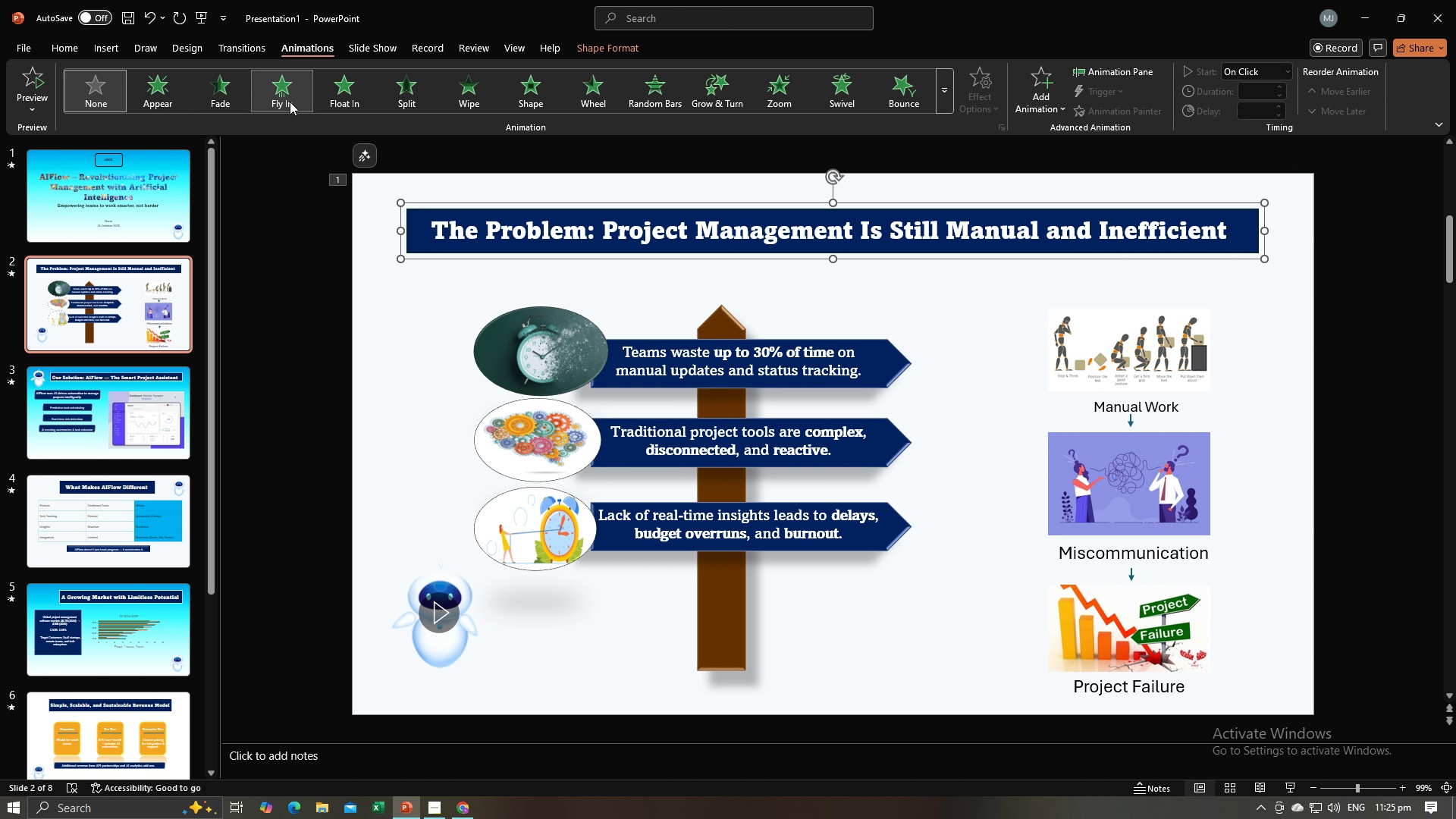 
left_click([290, 102])
 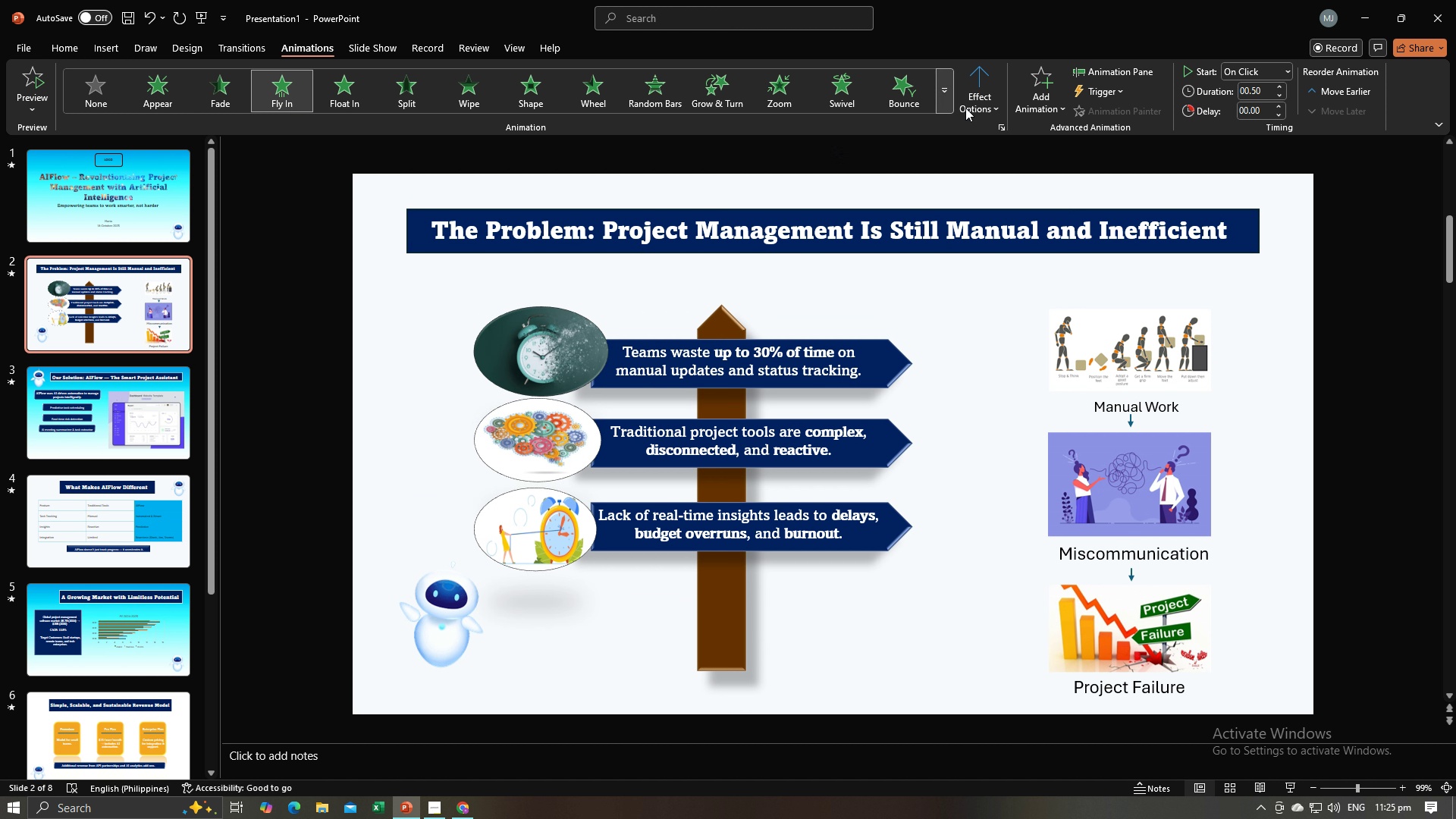 
left_click([971, 104])
 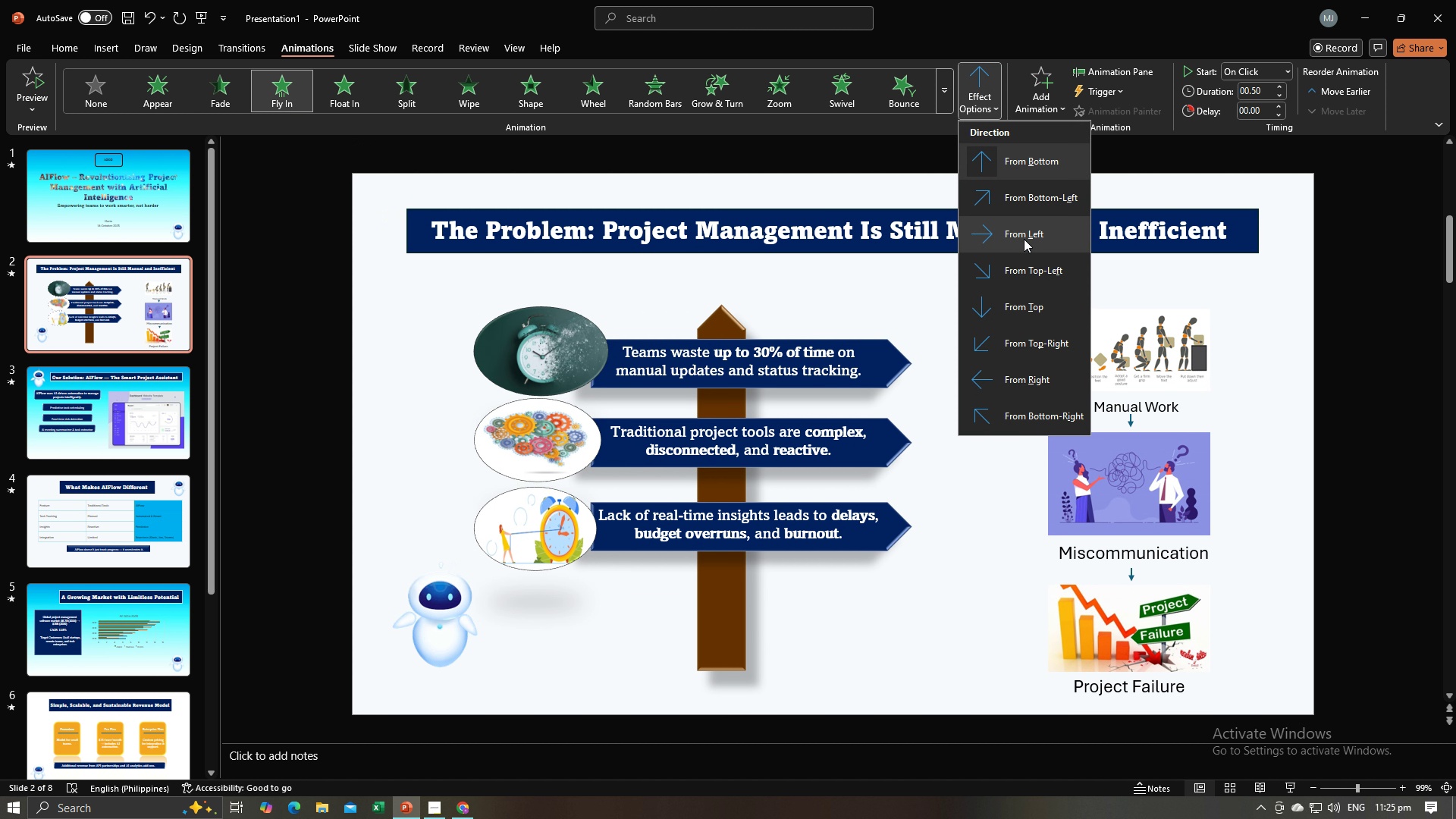 
left_click([1024, 239])
 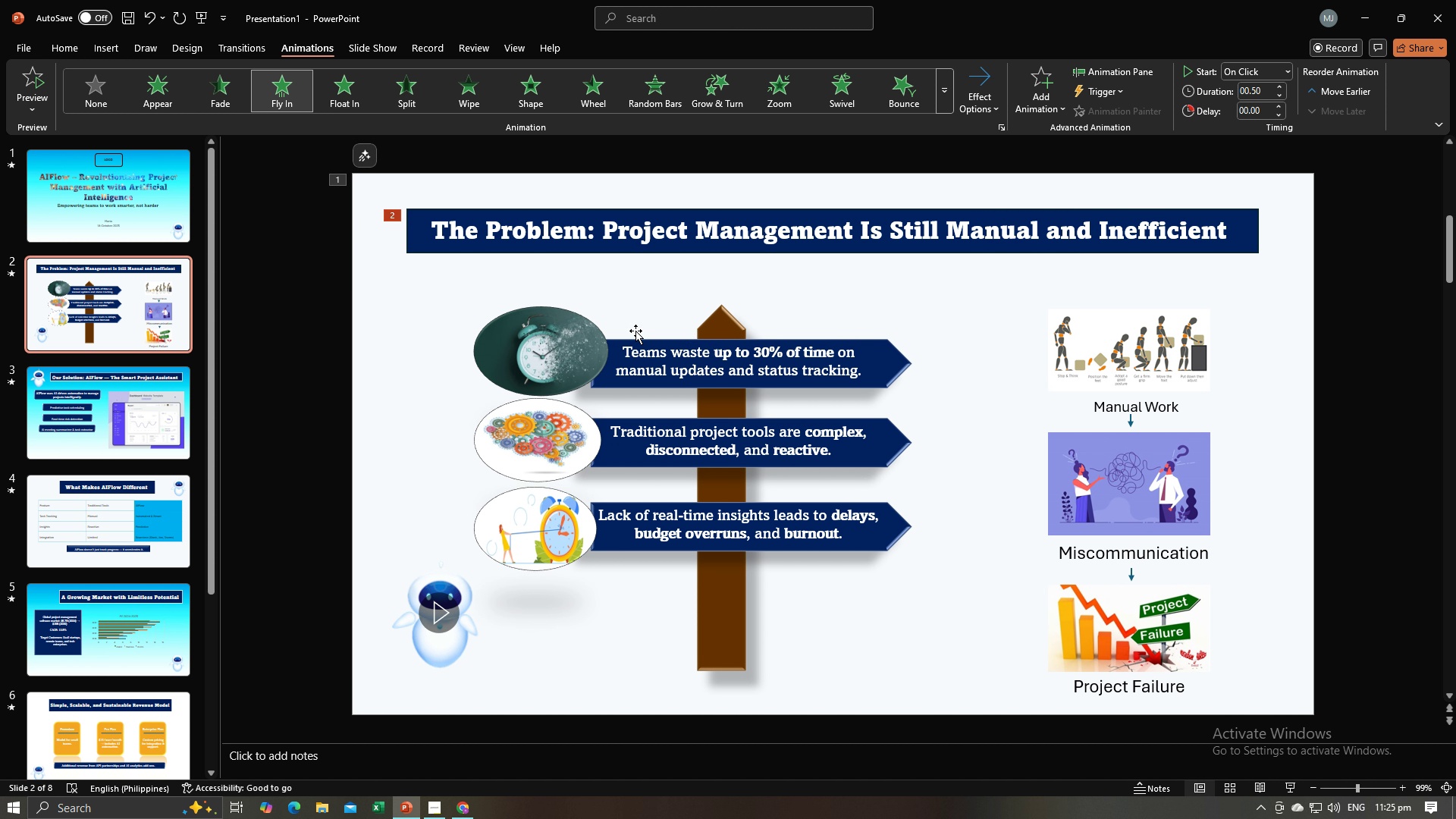 
double_click([576, 348])
 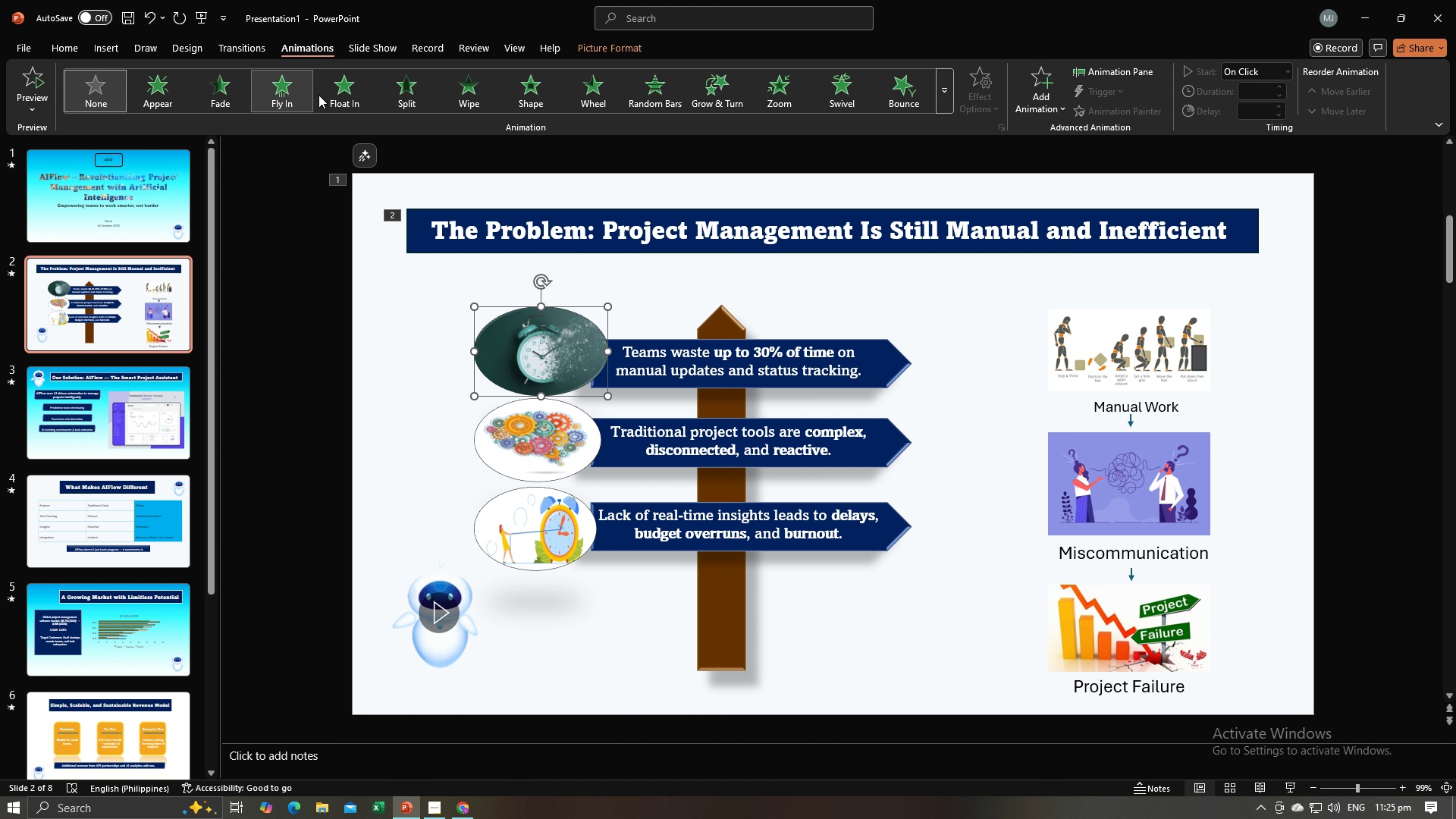 
wait(13.86)
 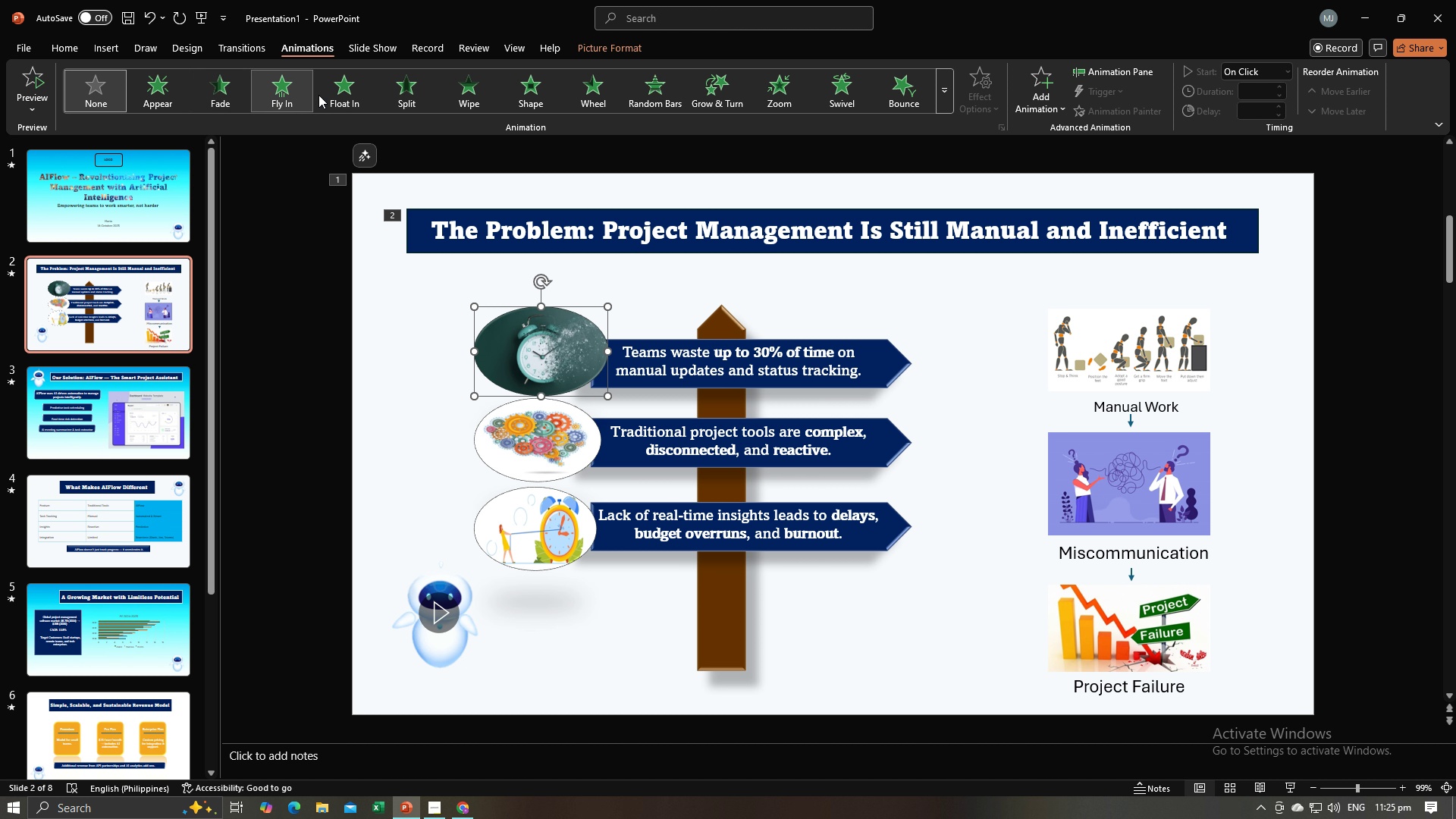 
left_click([735, 329])
 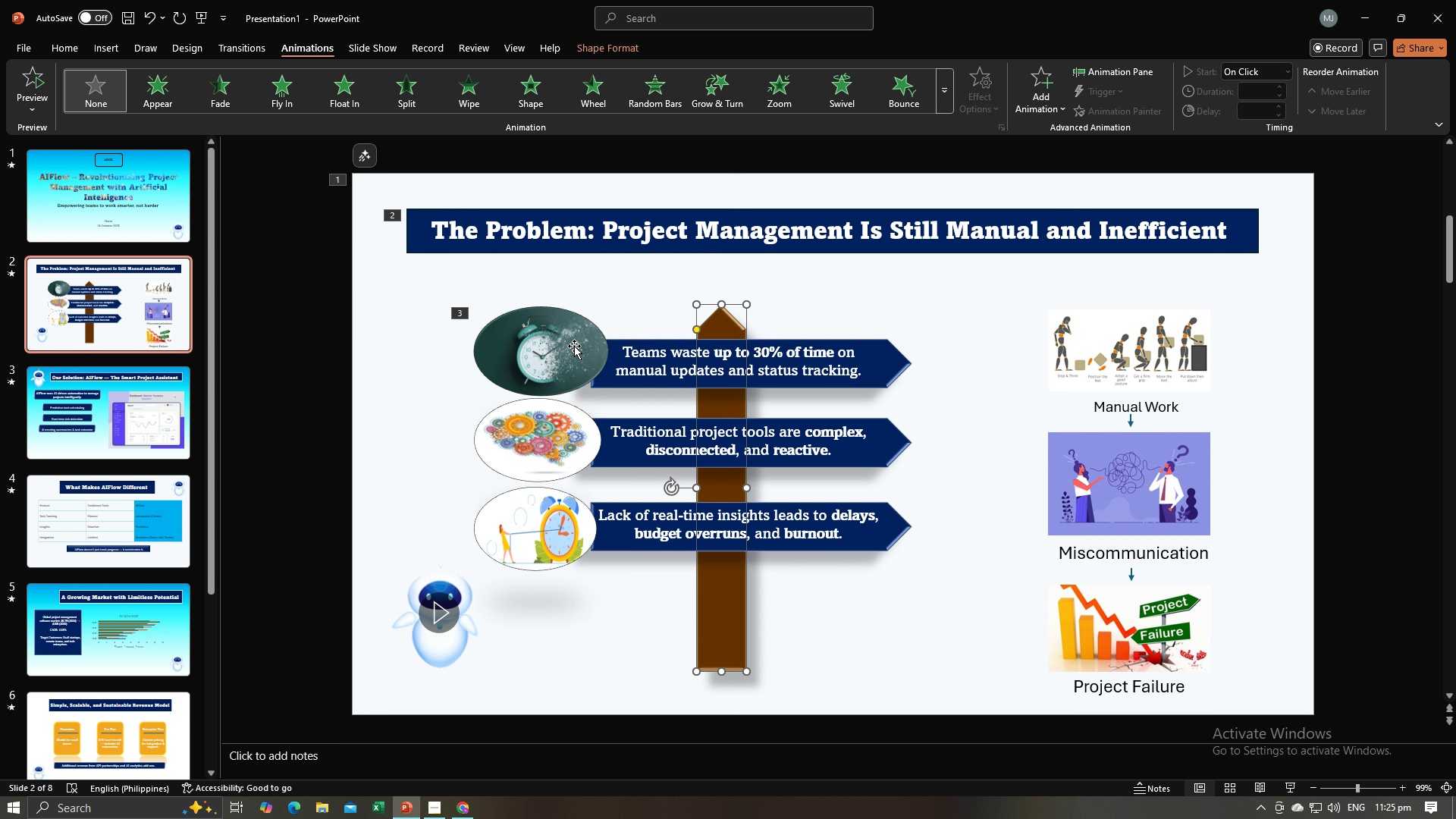 
left_click([574, 346])
 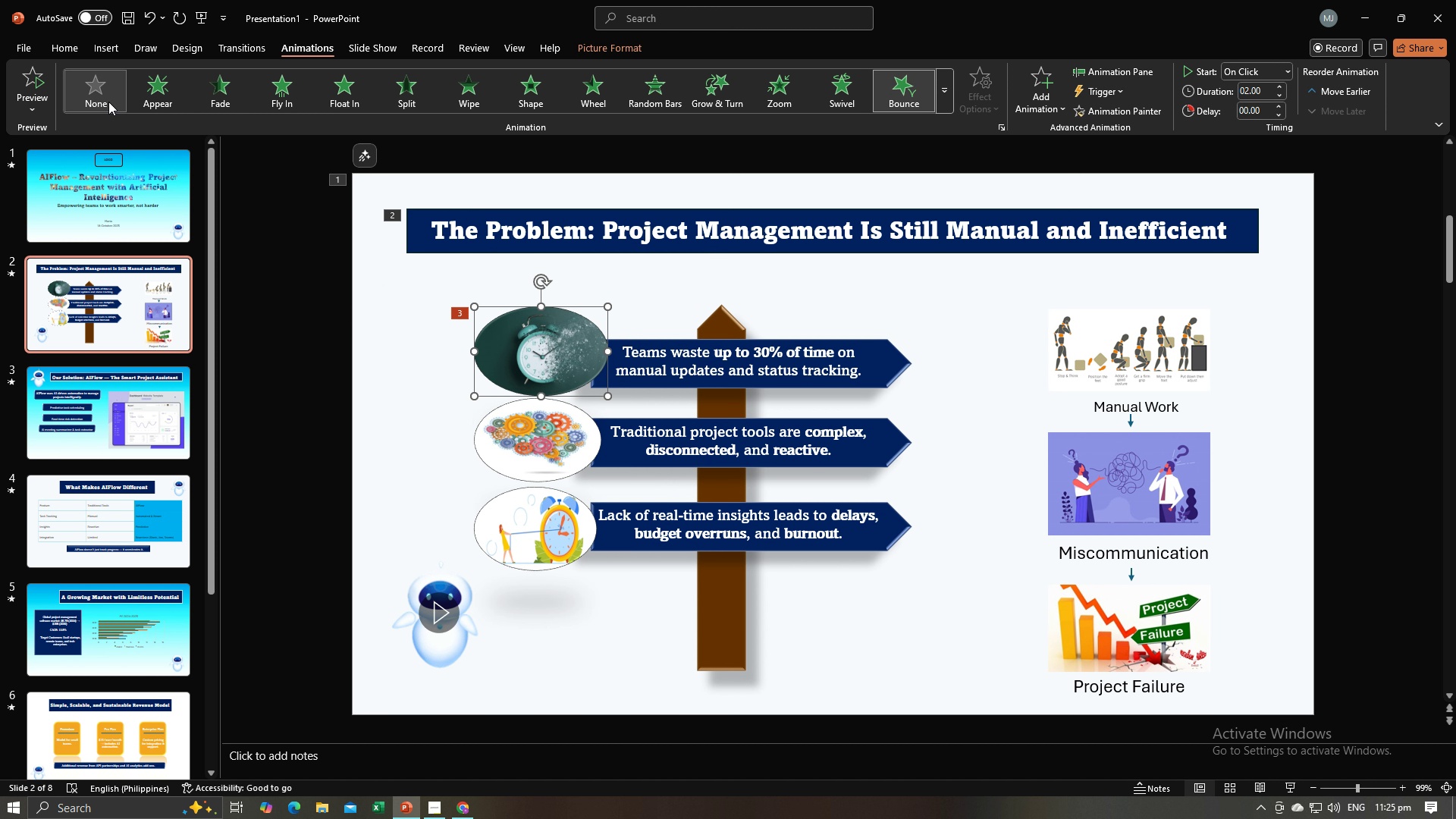 
left_click([108, 102])
 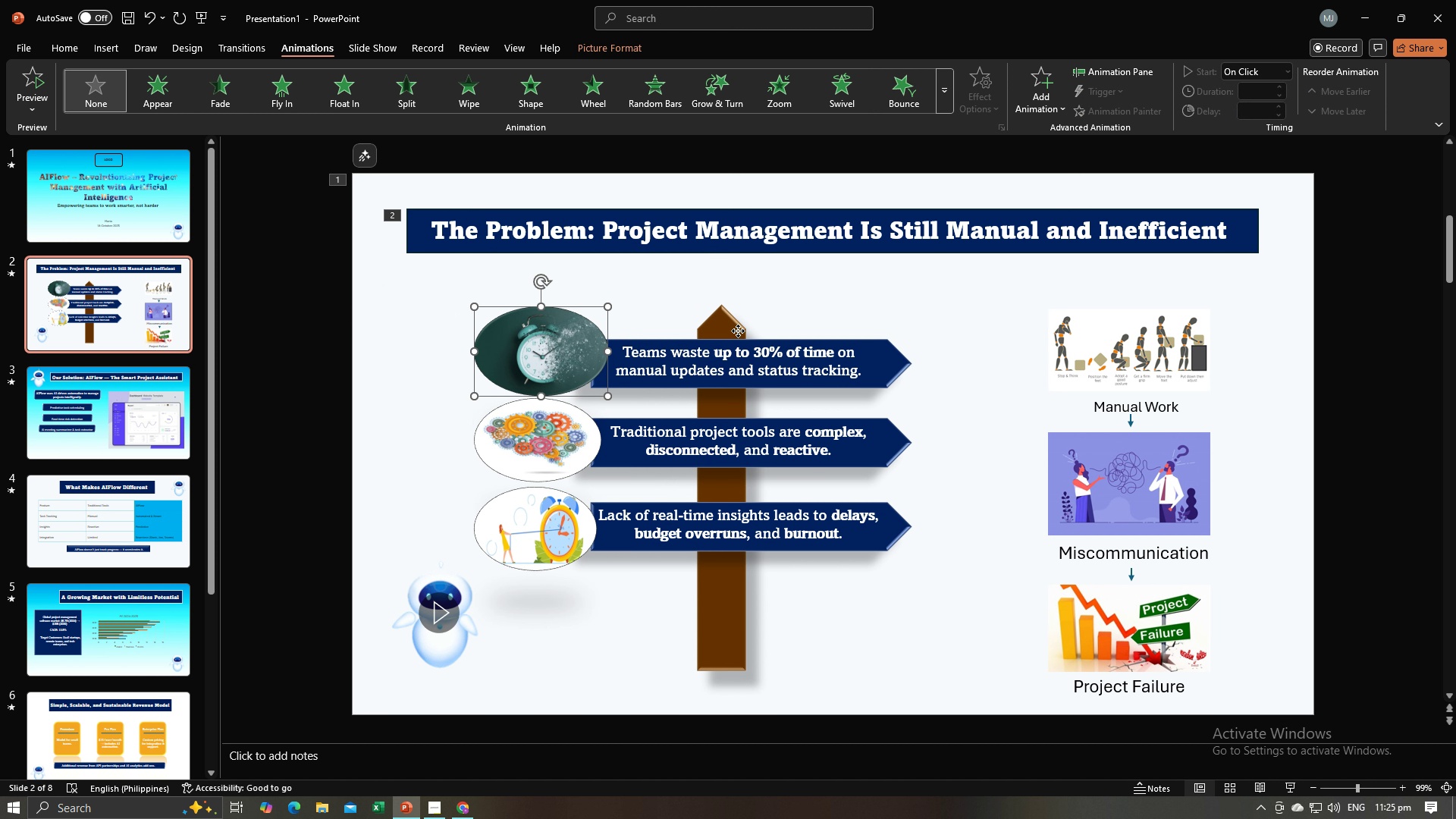 
left_click([738, 331])
 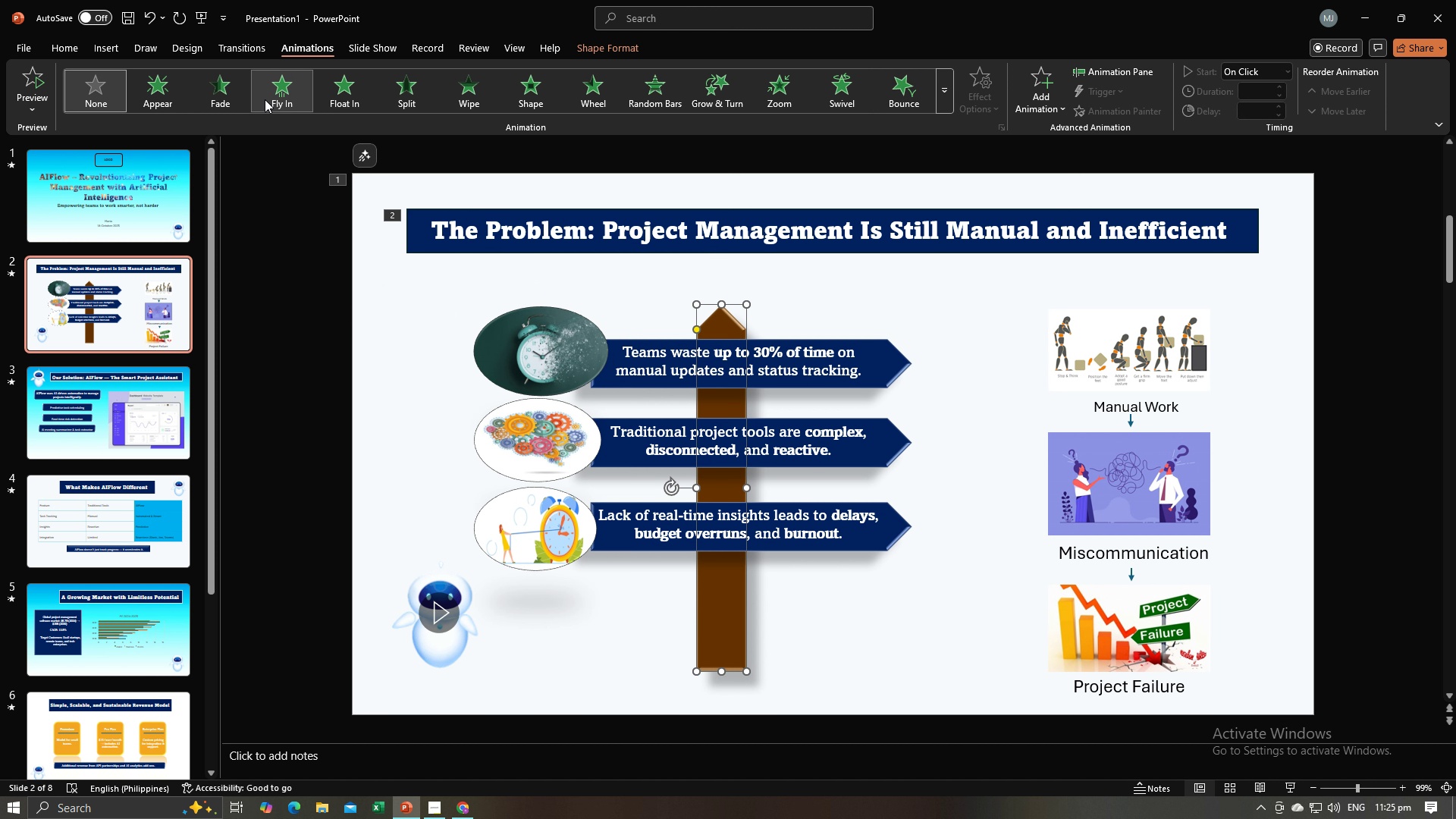 
left_click([276, 95])
 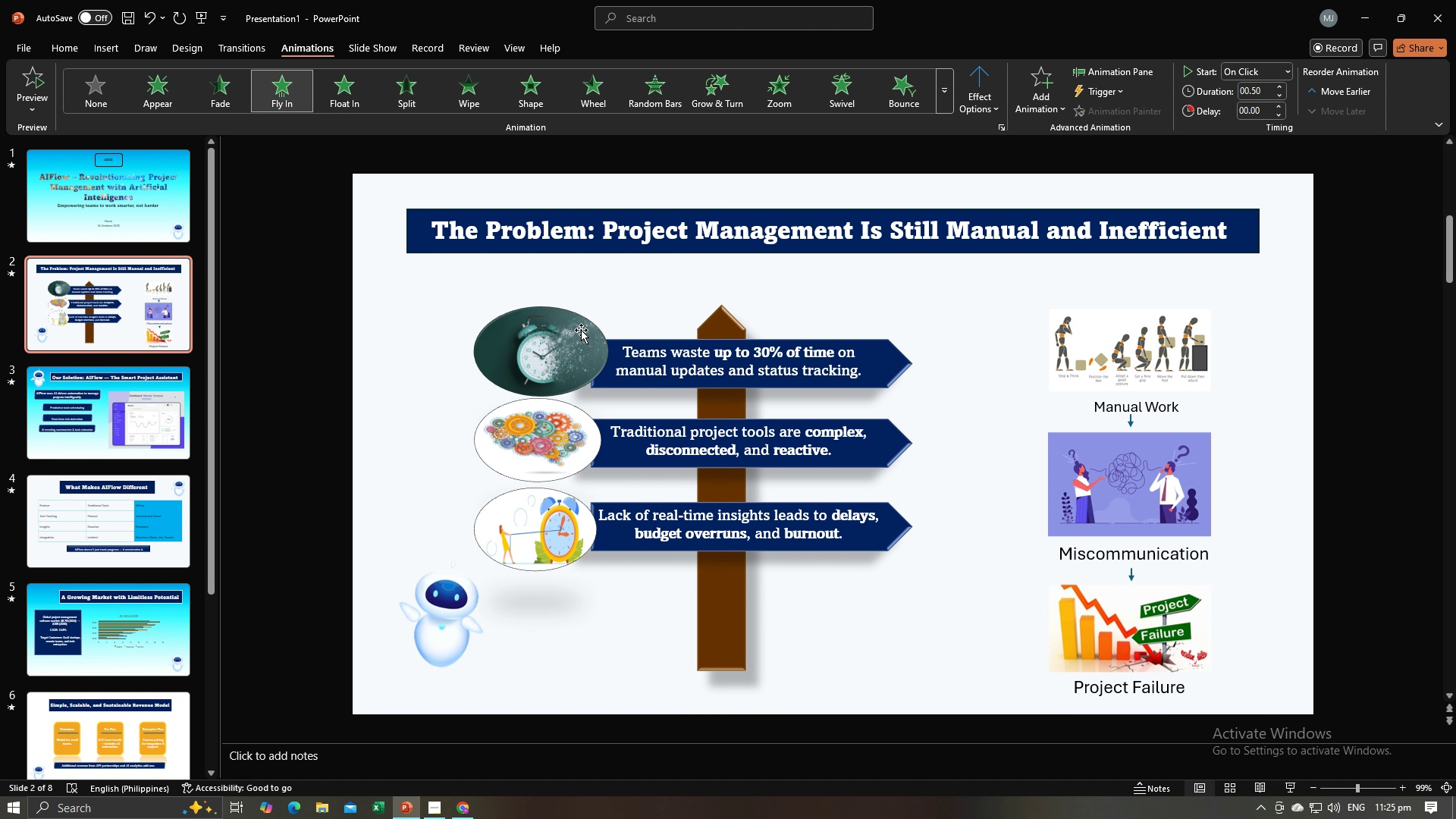 
left_click([593, 352])
 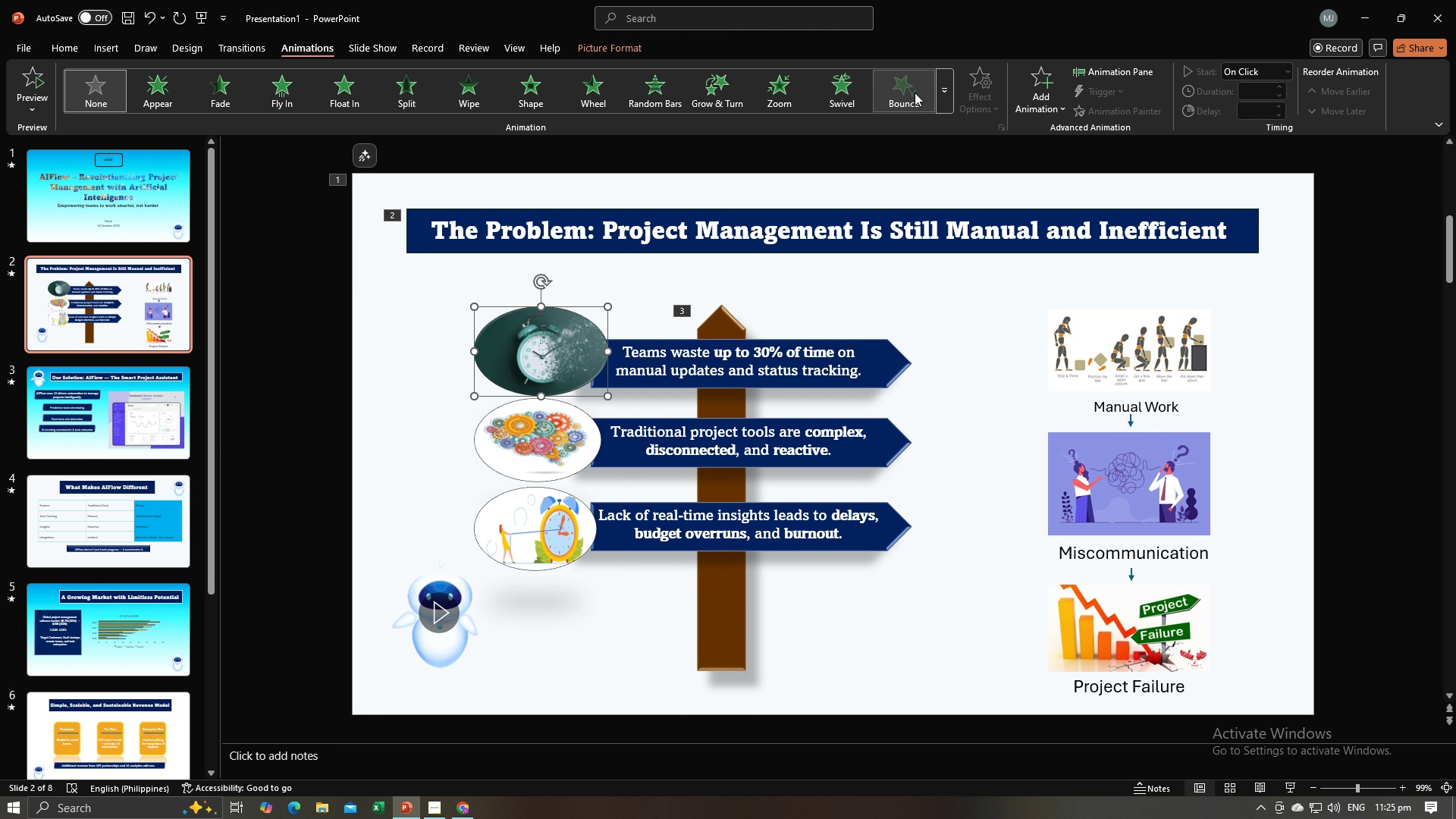 
left_click([915, 93])
 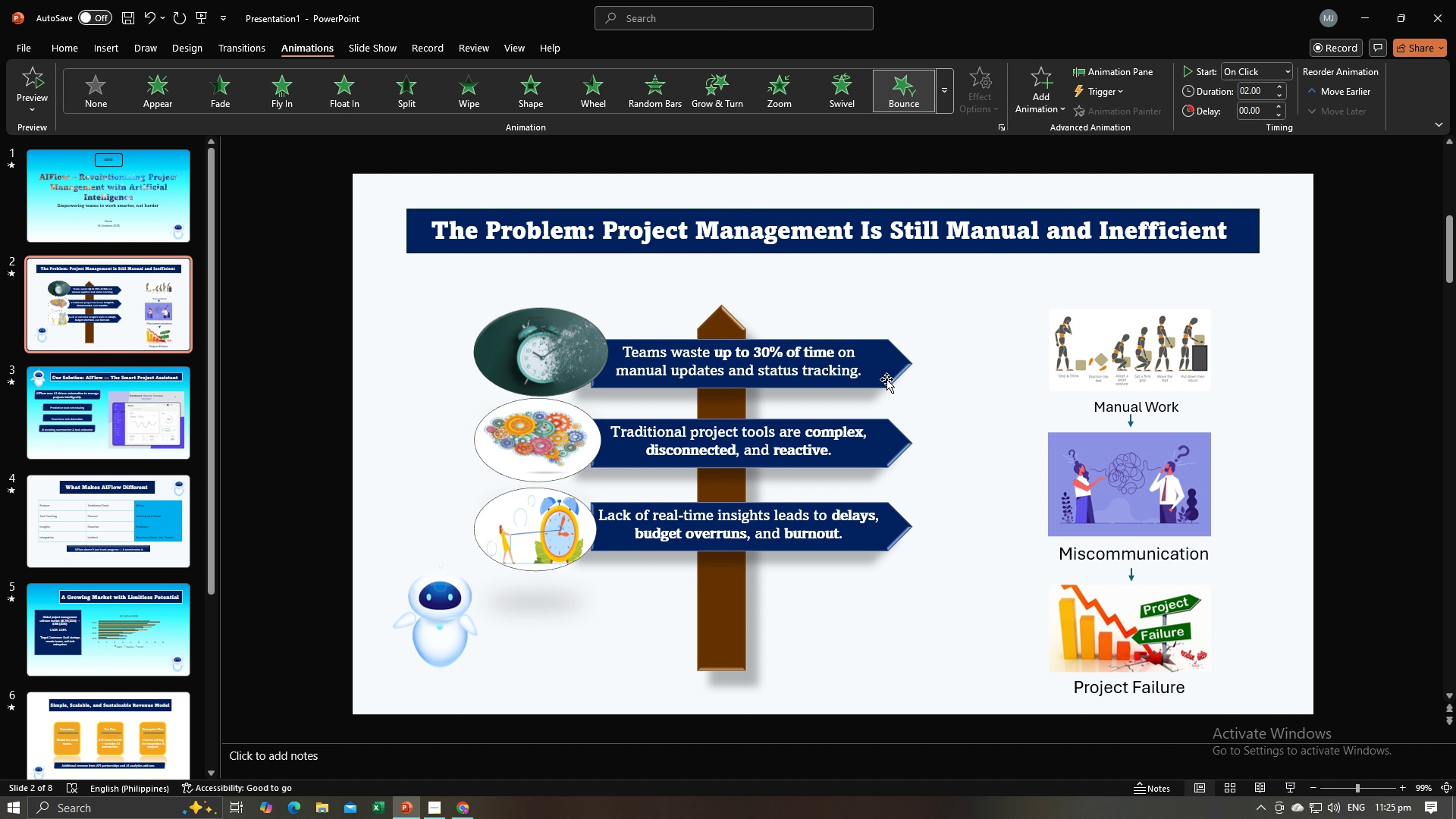 
double_click([886, 379])
 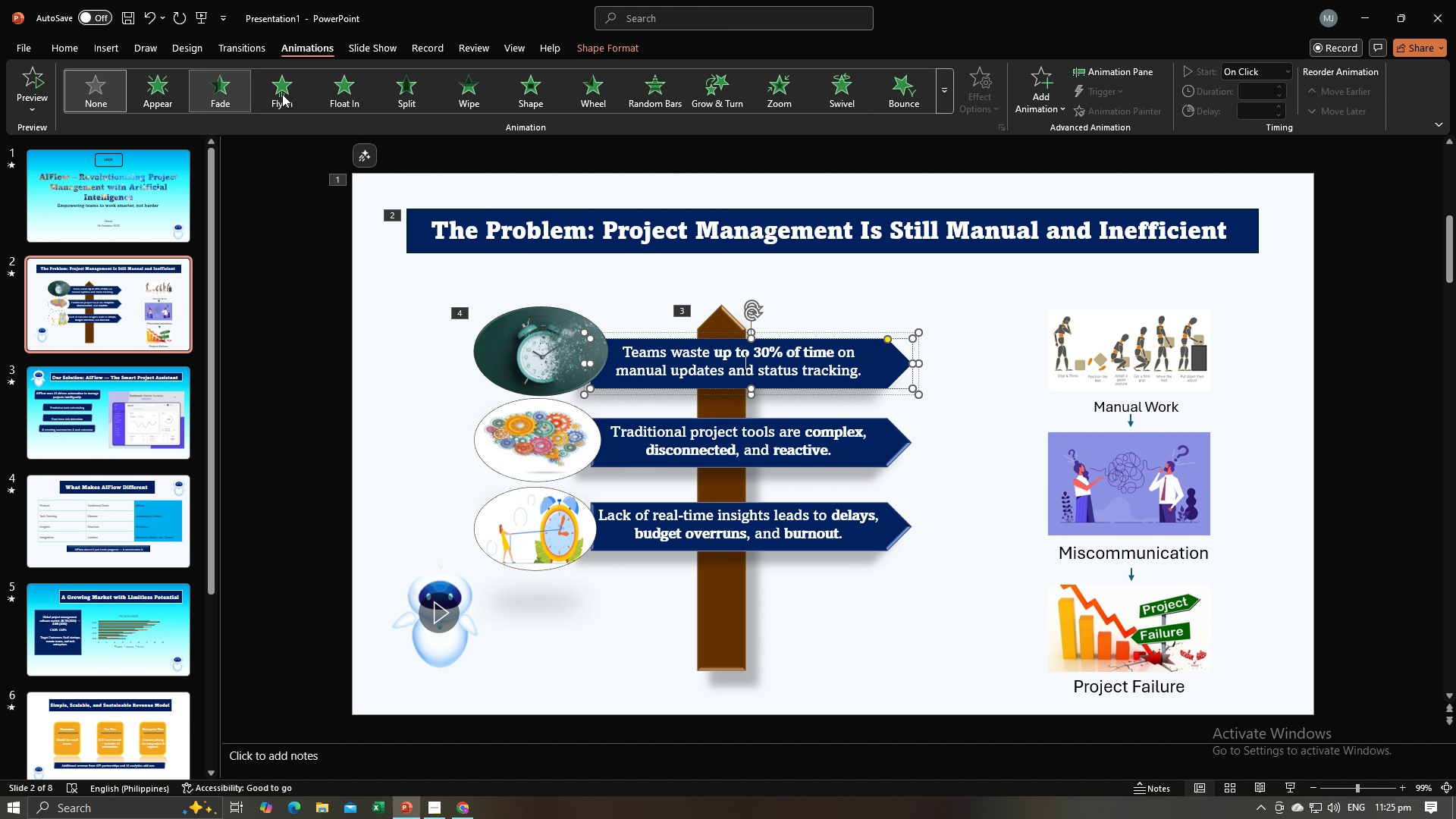 
left_click([287, 96])
 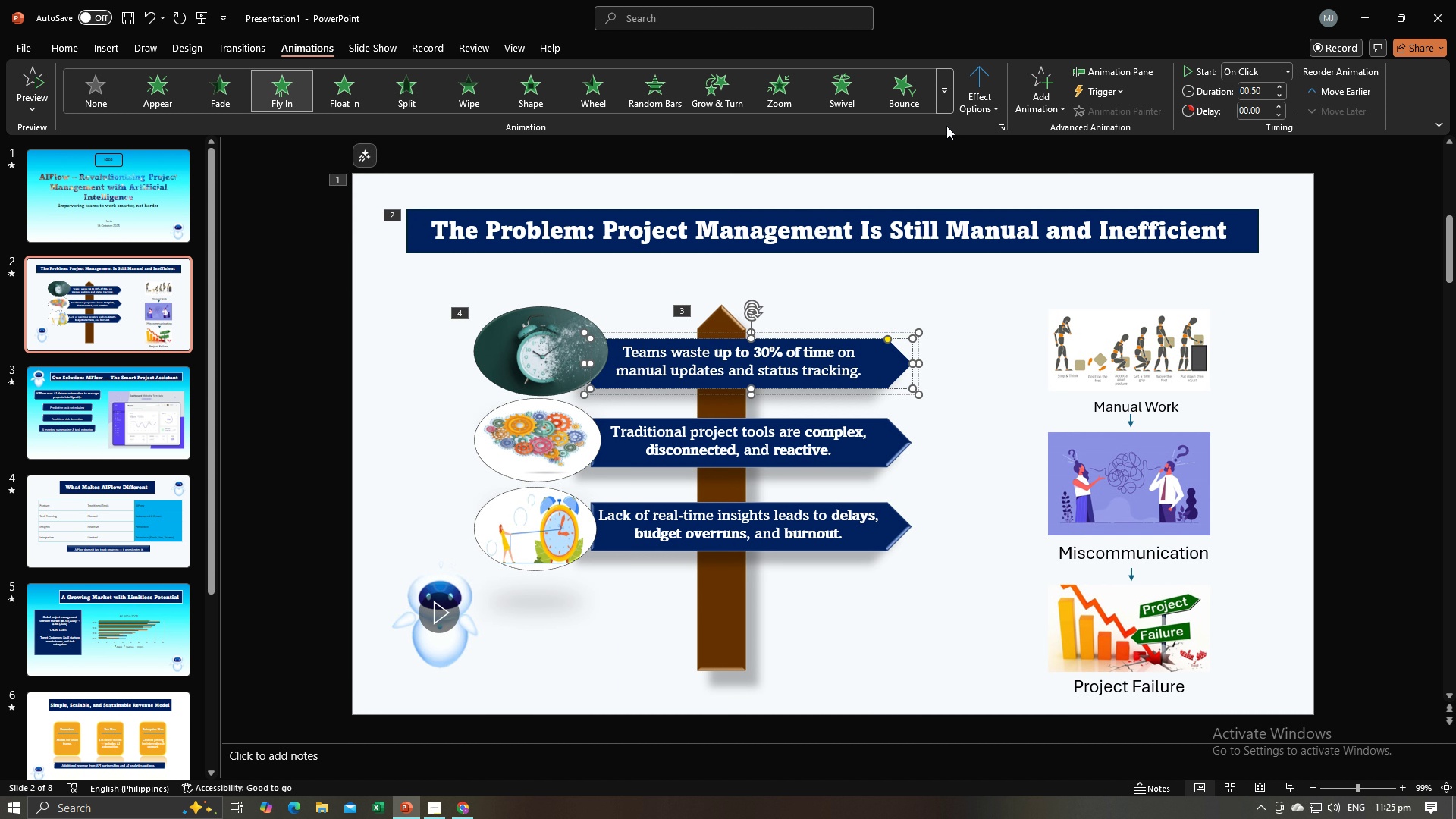 
left_click([974, 97])
 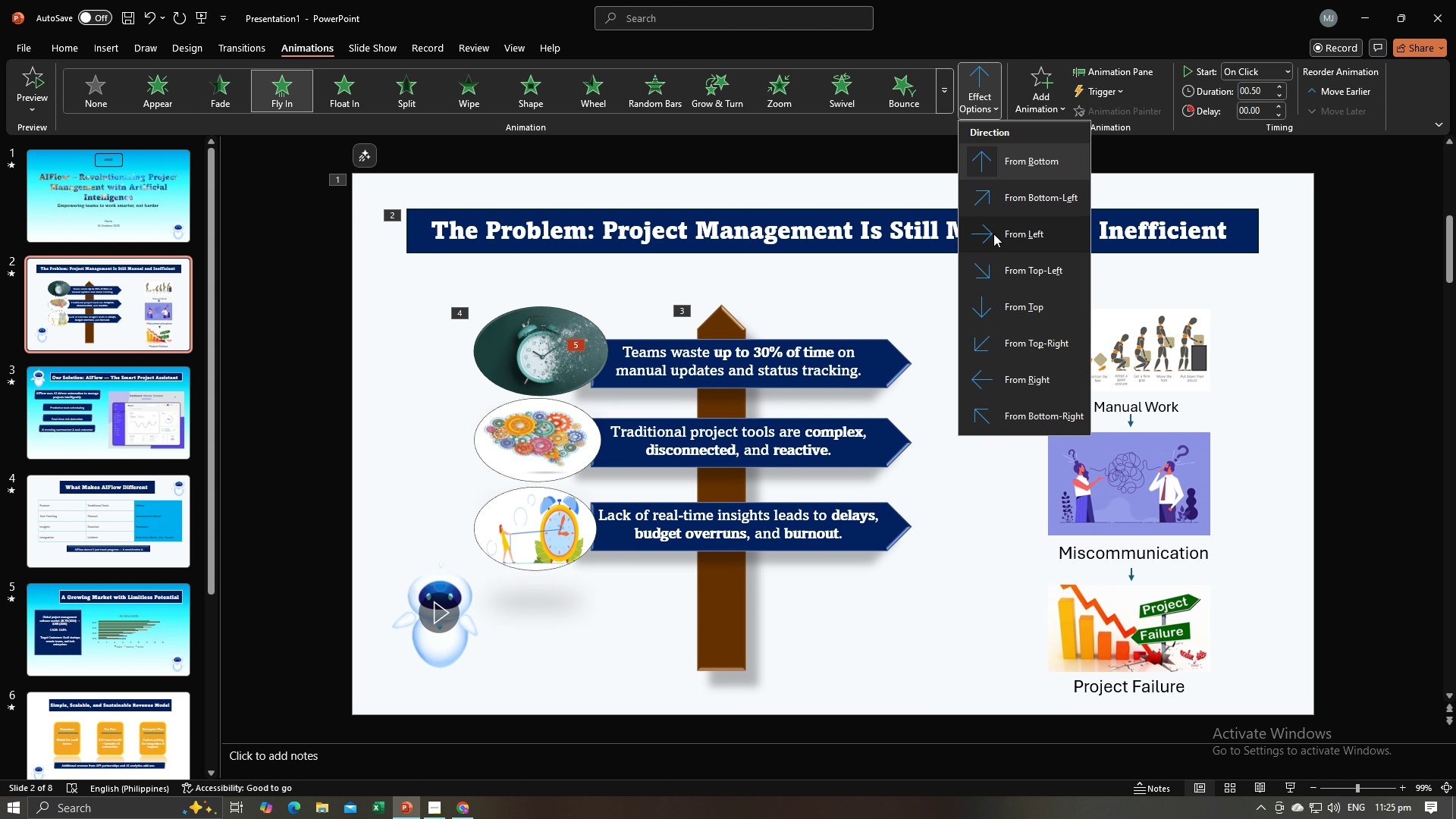 
left_click([993, 234])
 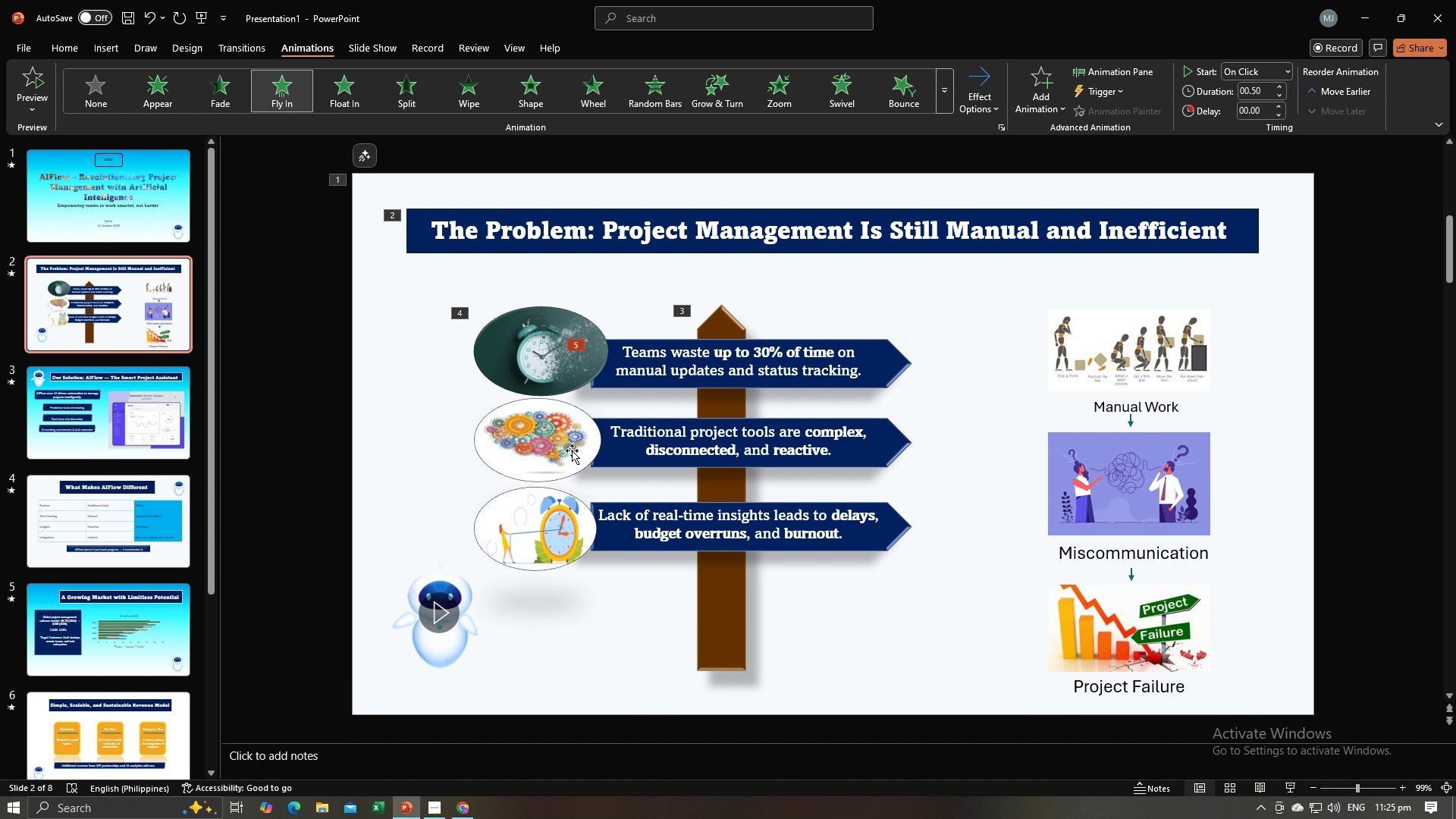 
double_click([567, 454])
 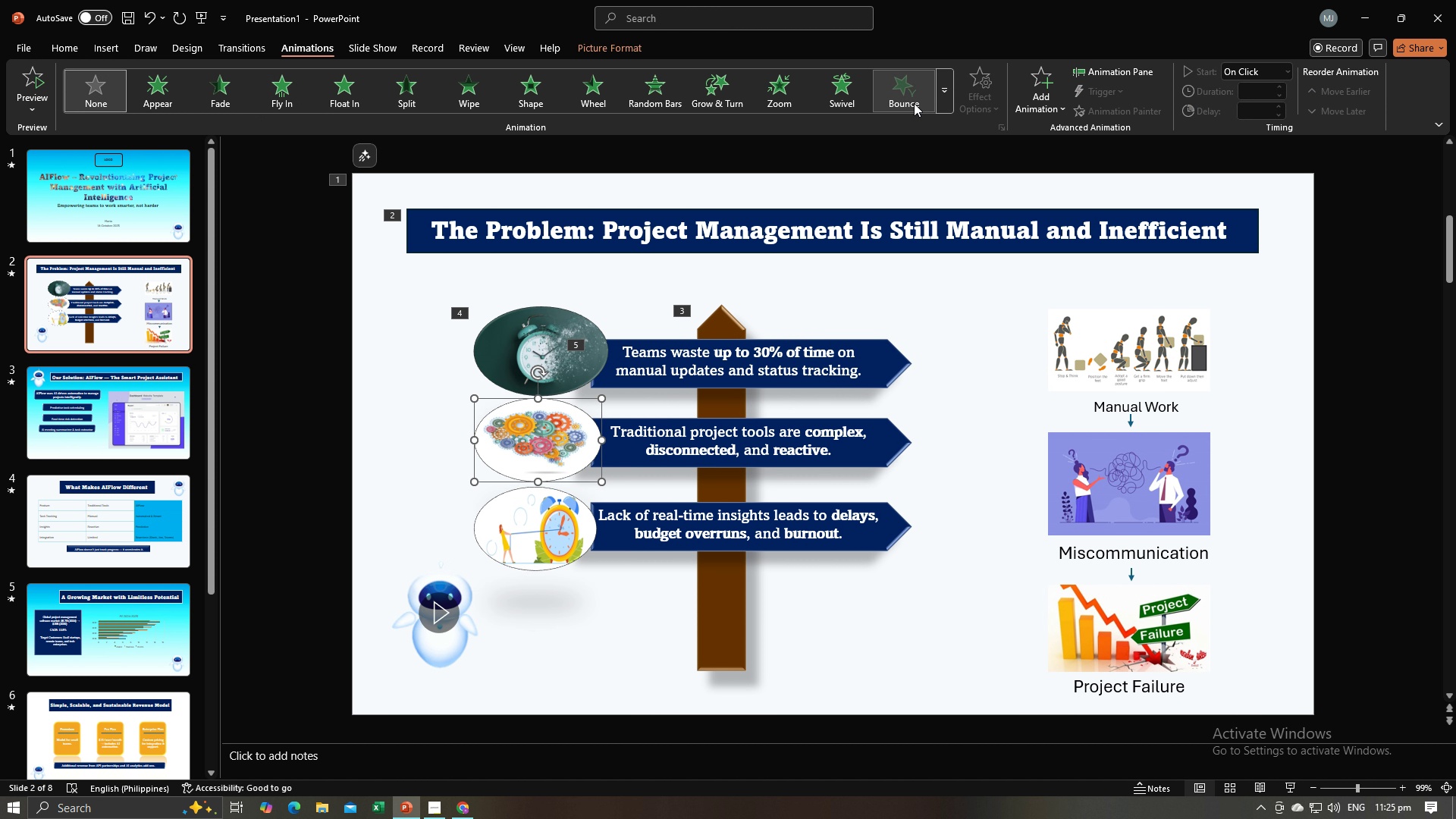 
left_click([914, 103])
 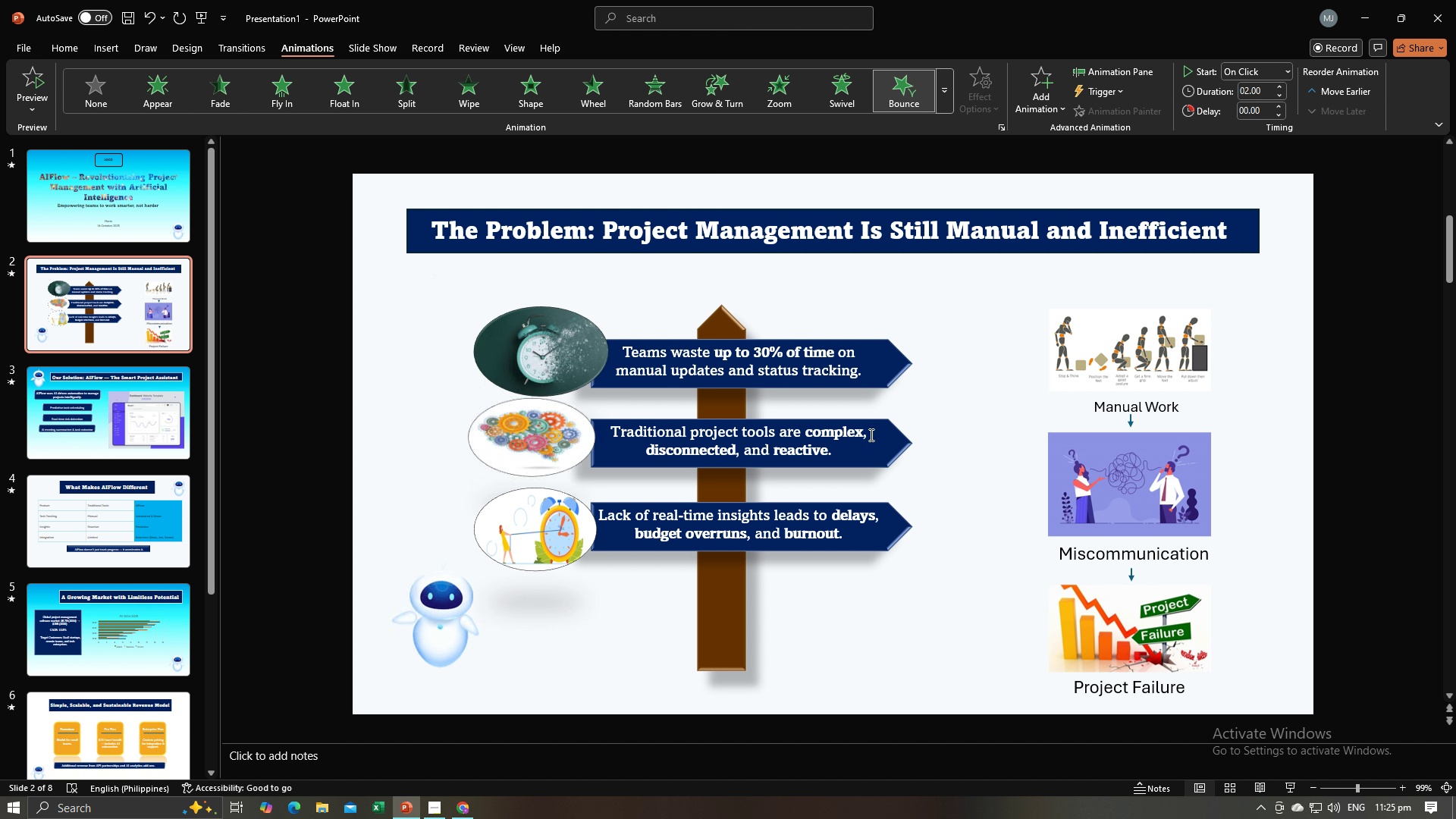 
left_click([889, 444])
 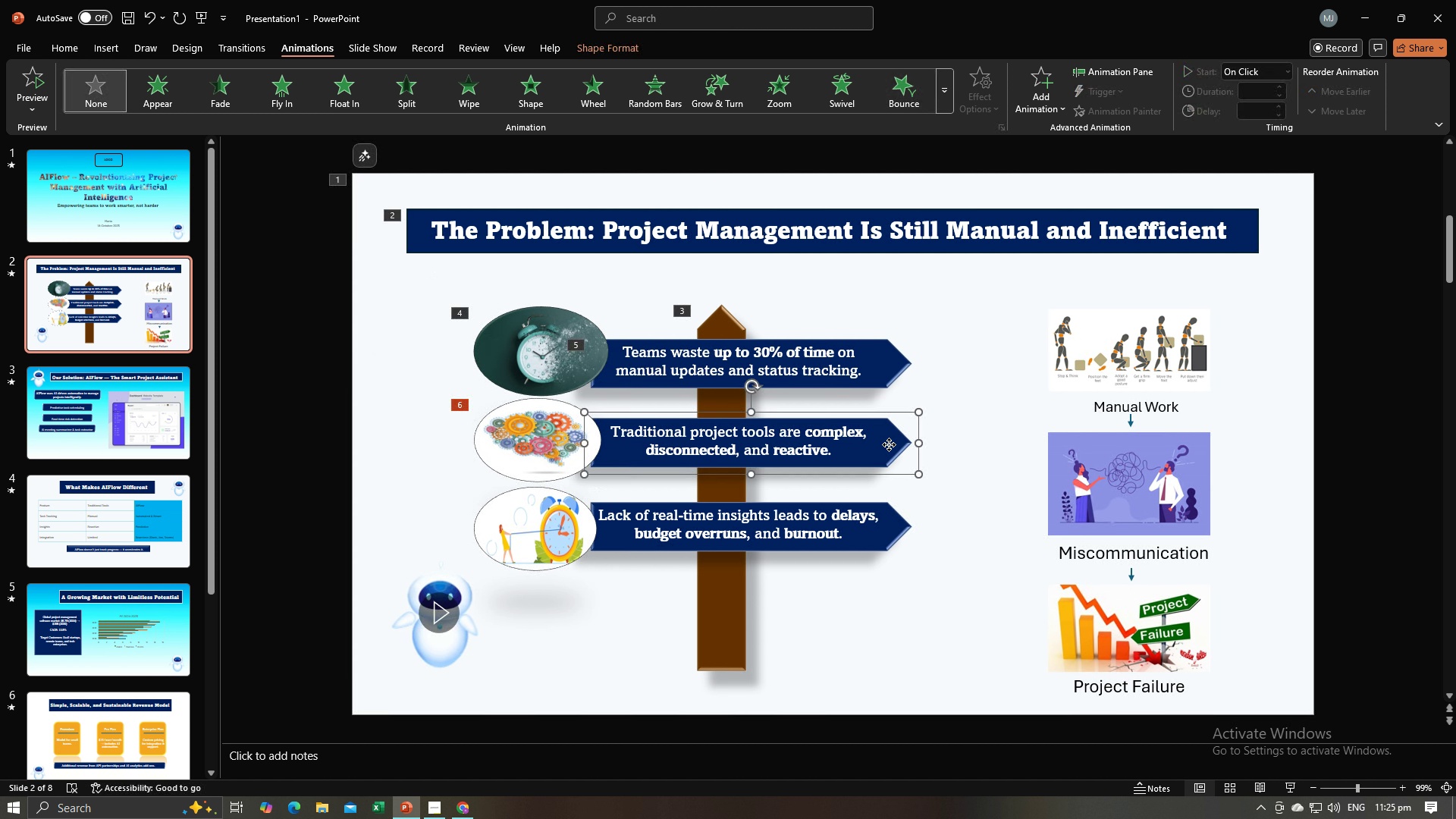 
left_click([889, 444])
 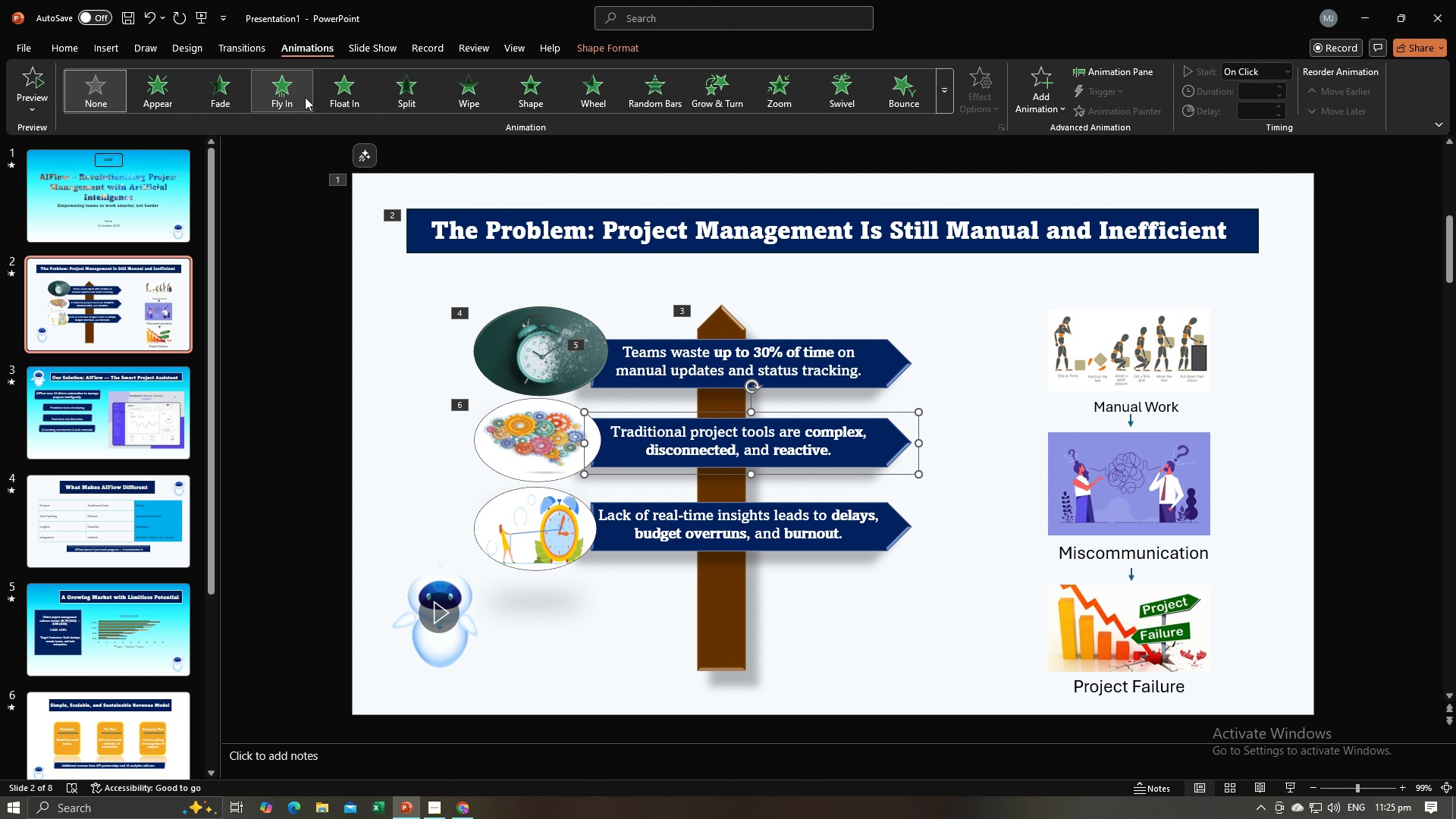 
left_click([305, 97])
 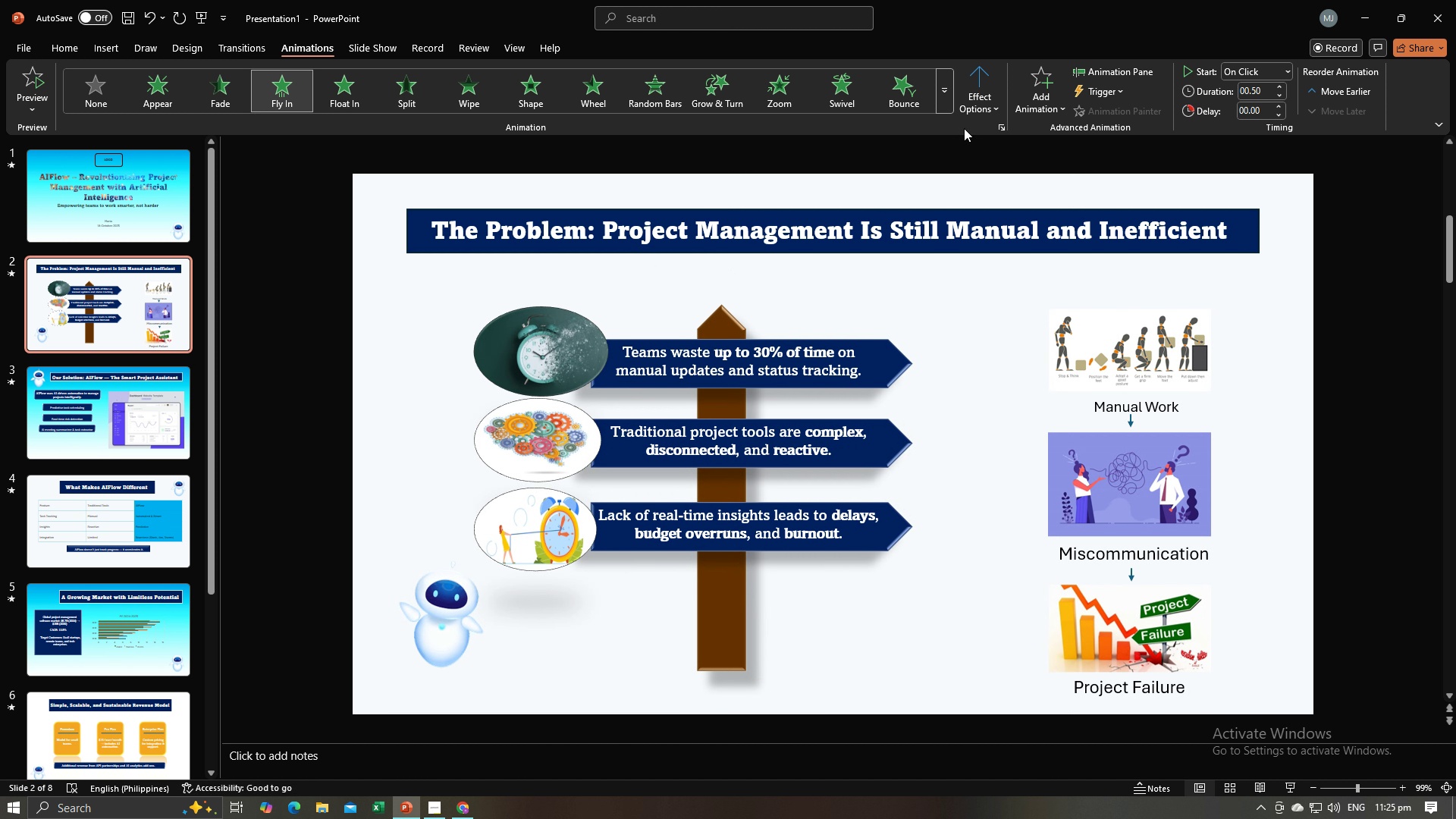 
left_click([969, 107])
 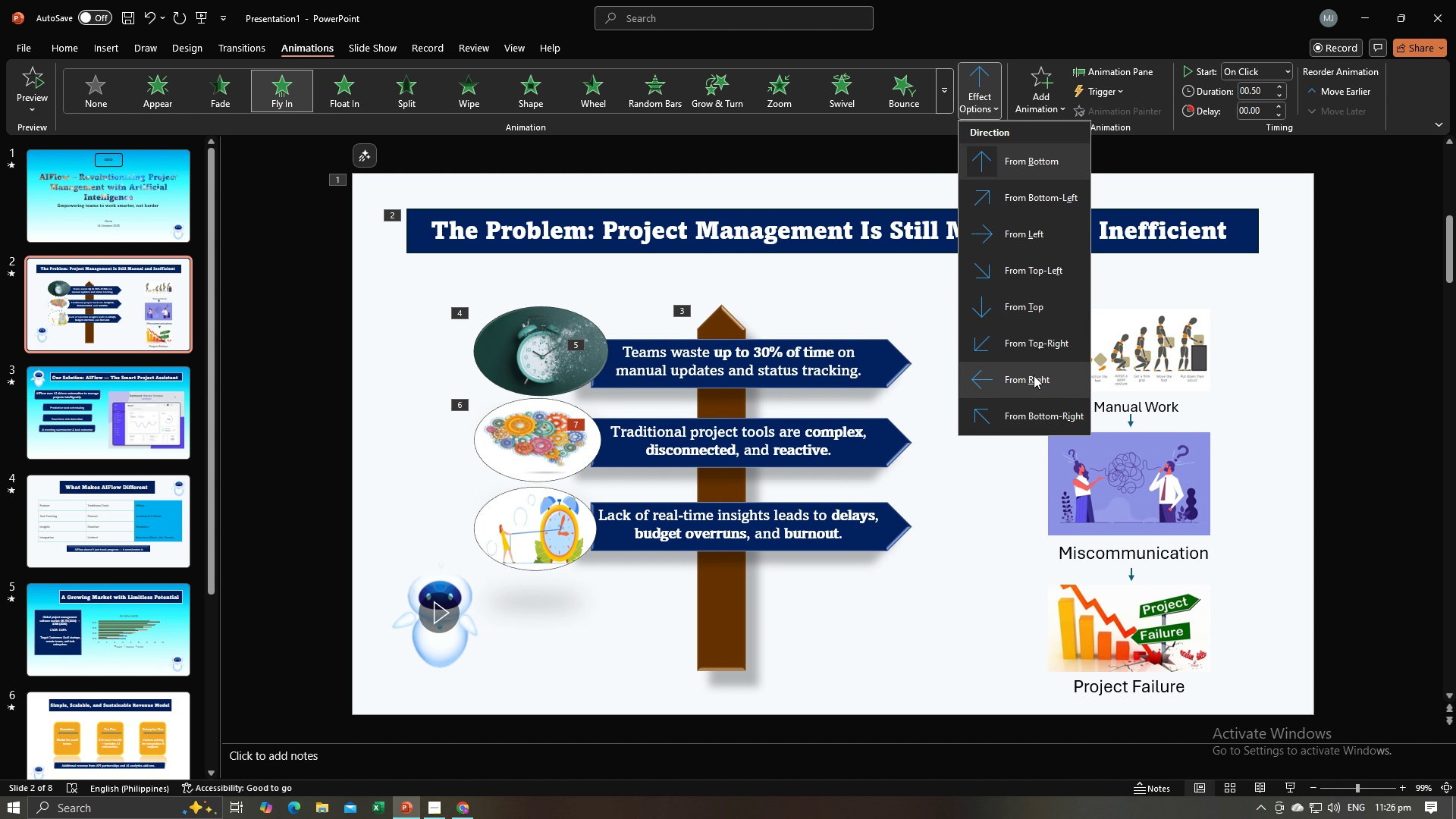 
left_click([1034, 375])
 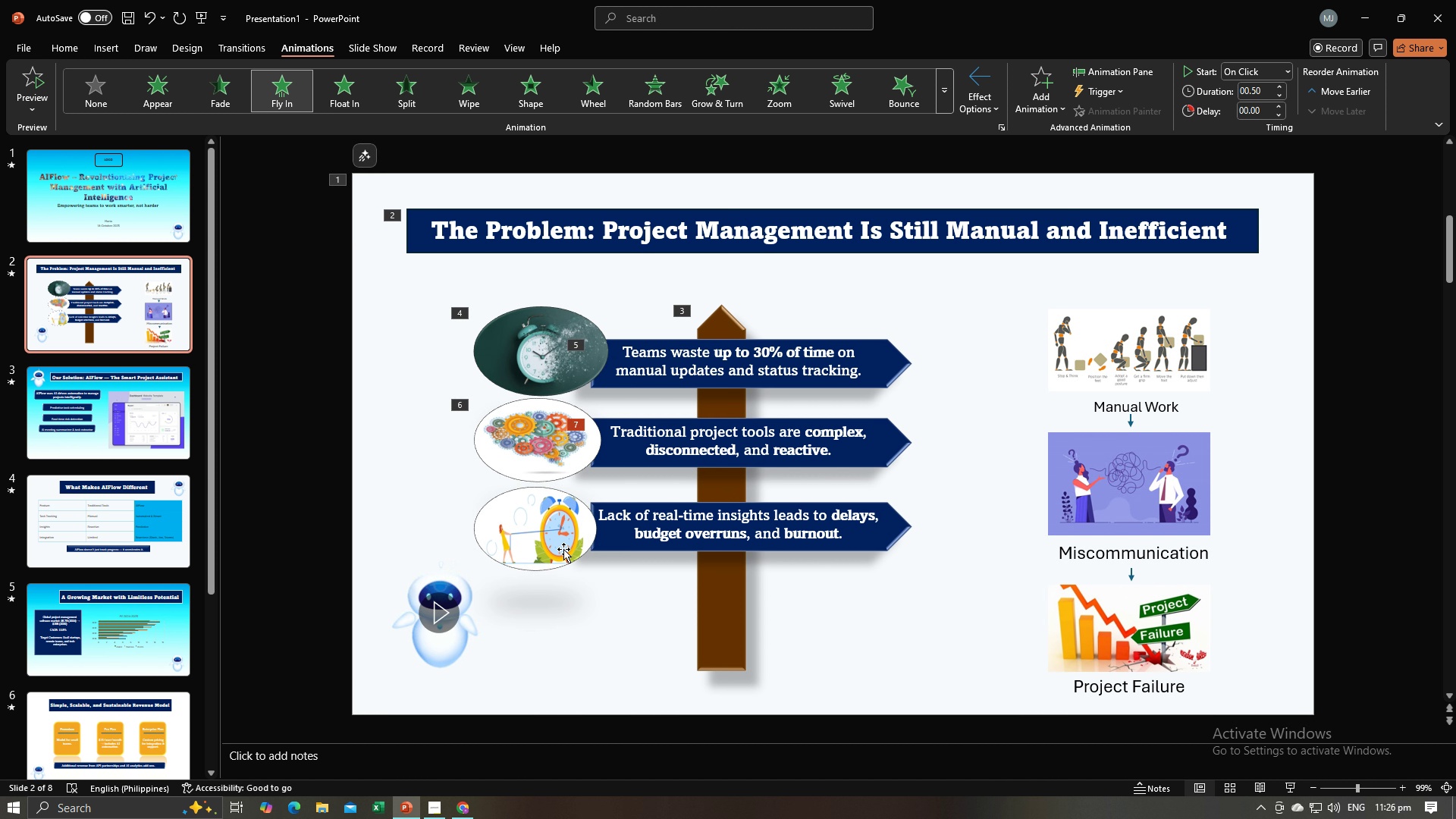 
double_click([563, 549])
 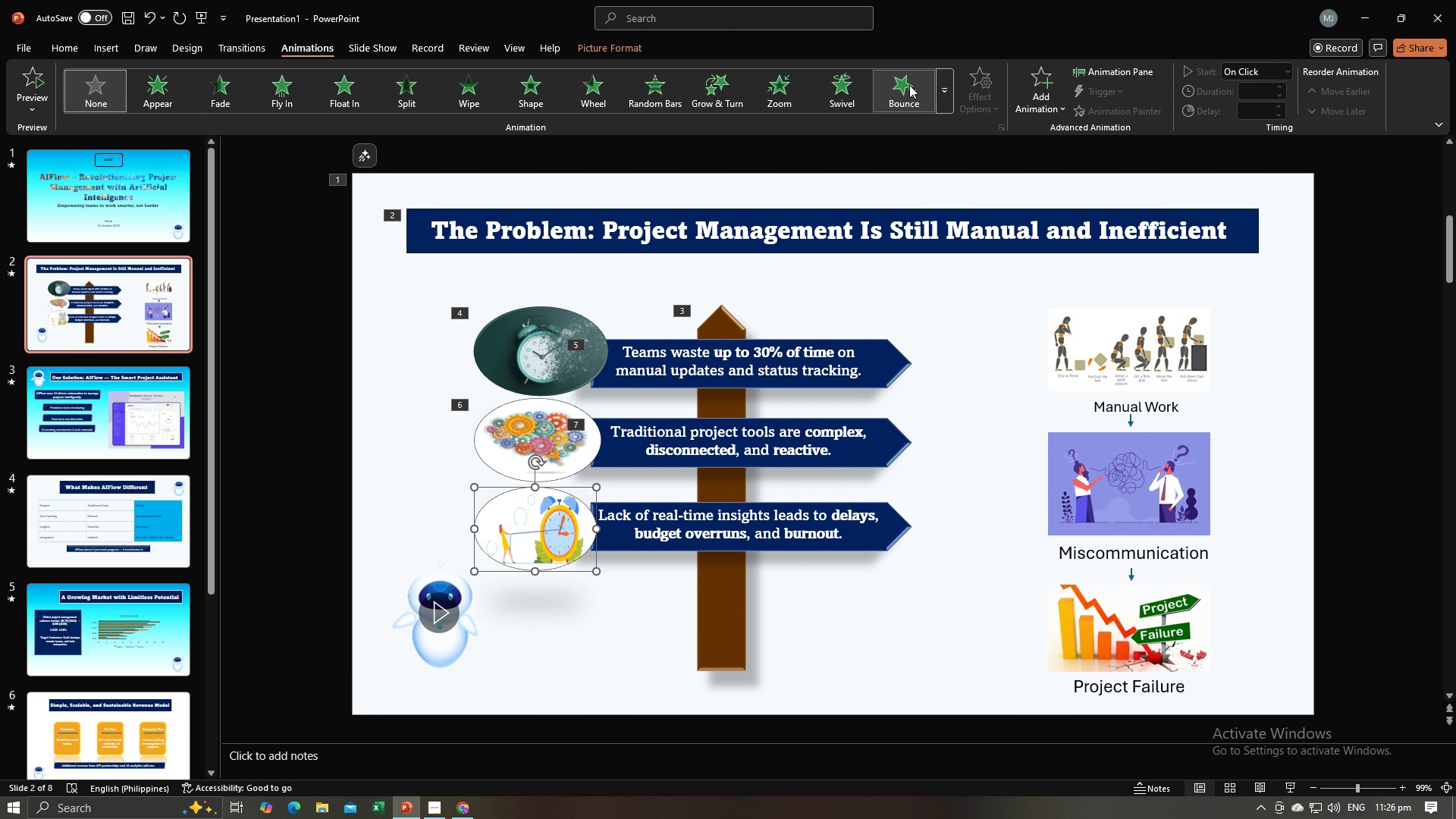 
left_click([908, 86])
 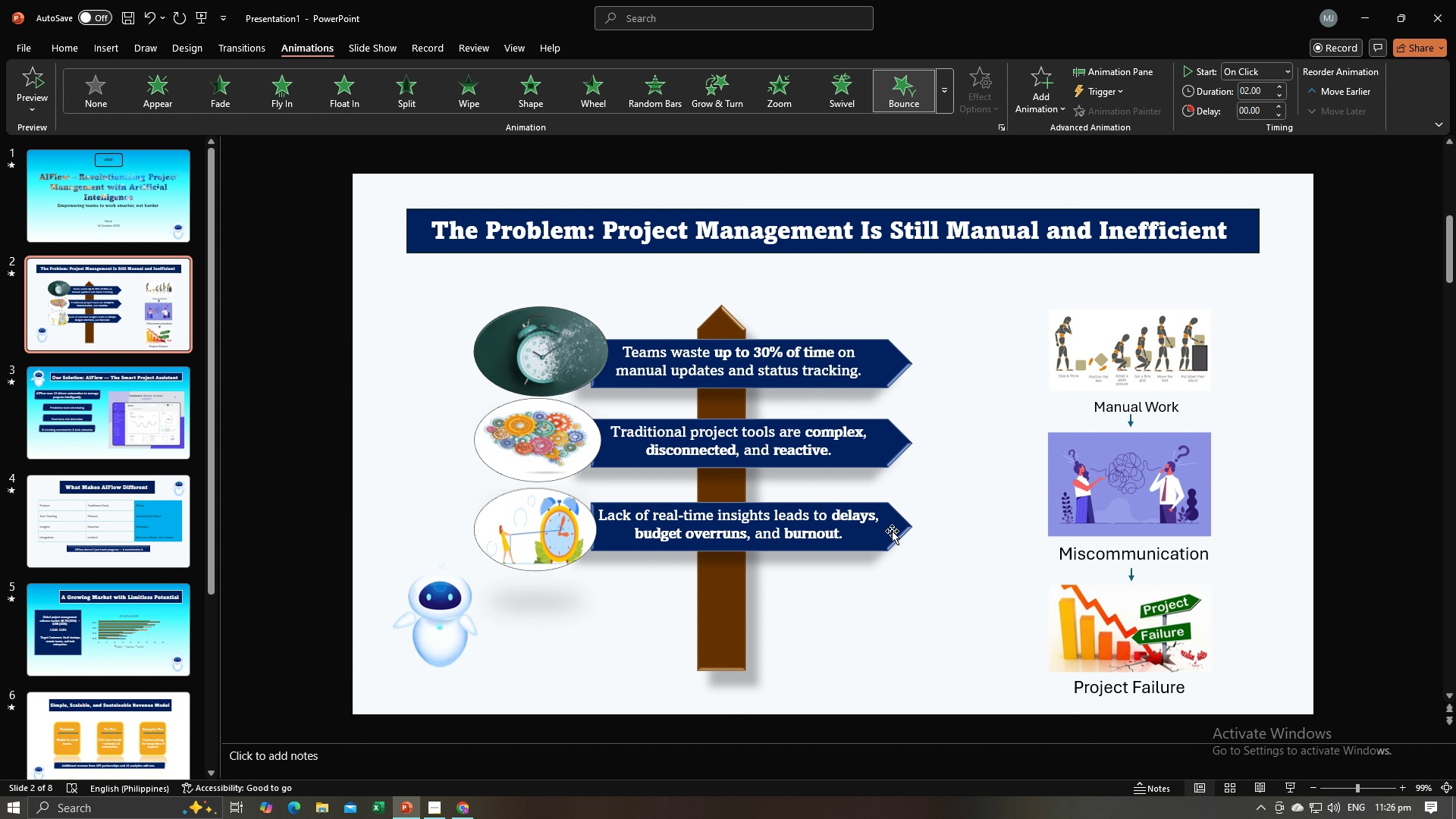 
double_click([892, 531])
 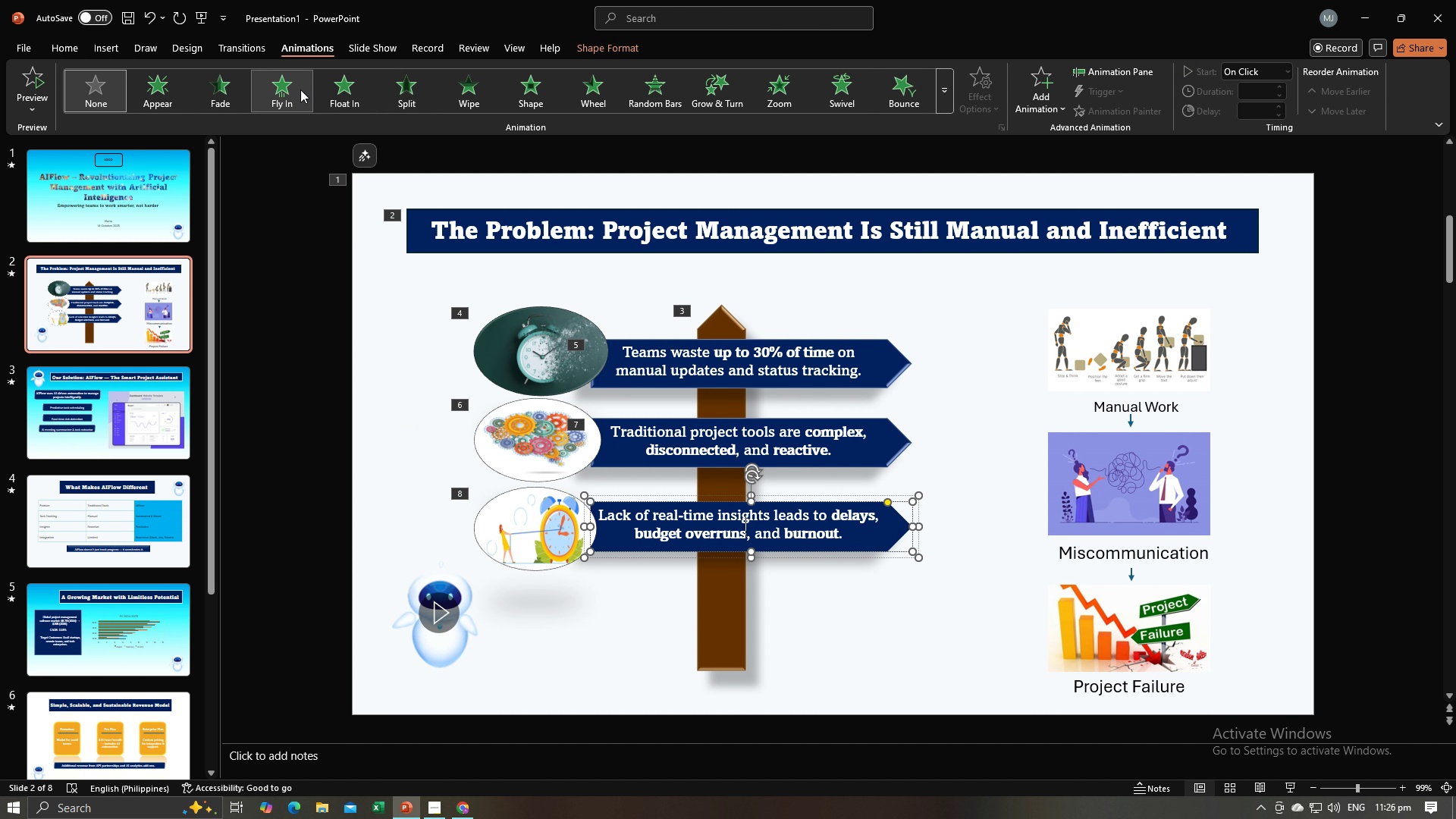 
left_click([300, 89])
 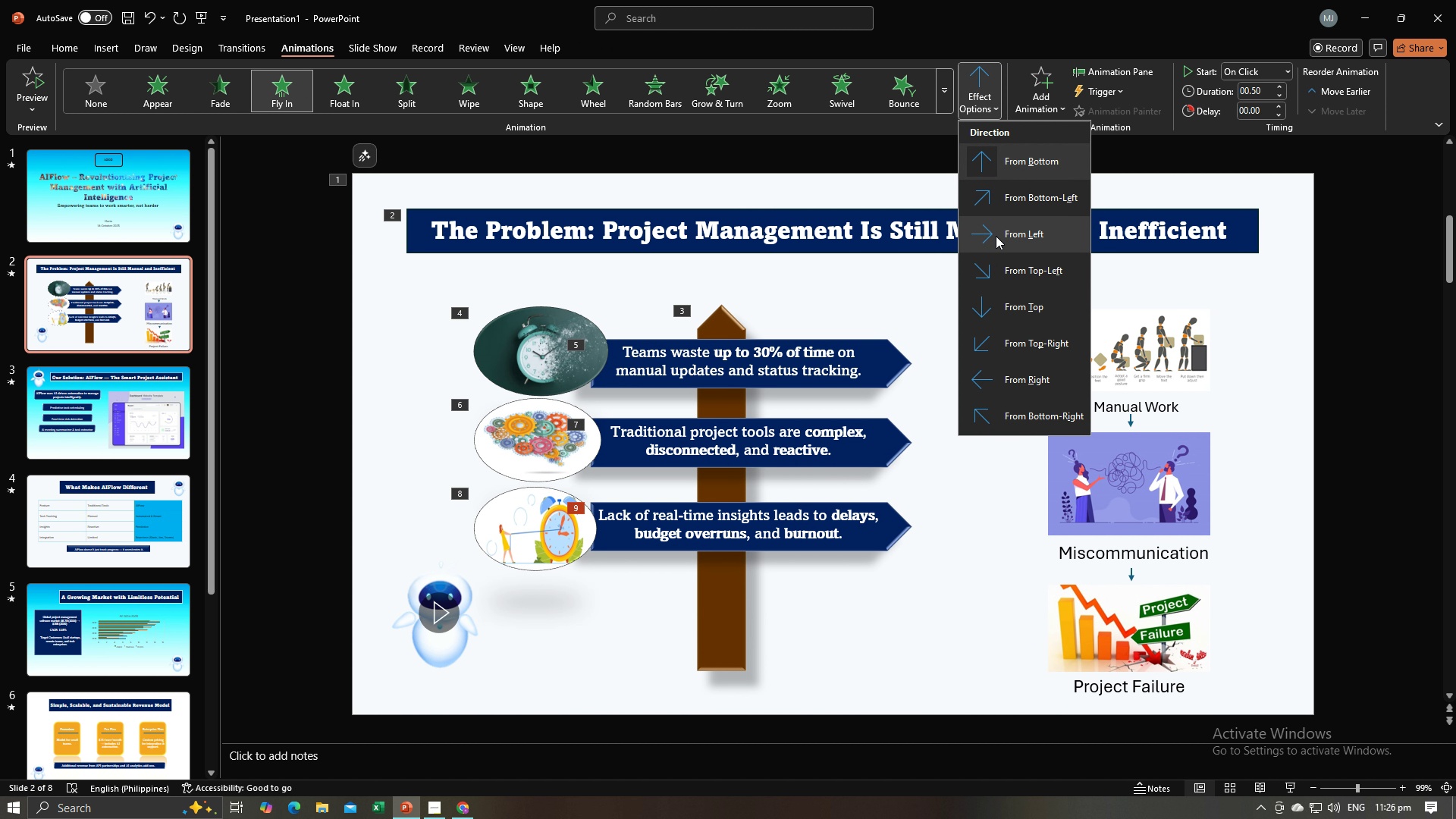 
left_click([1003, 232])
 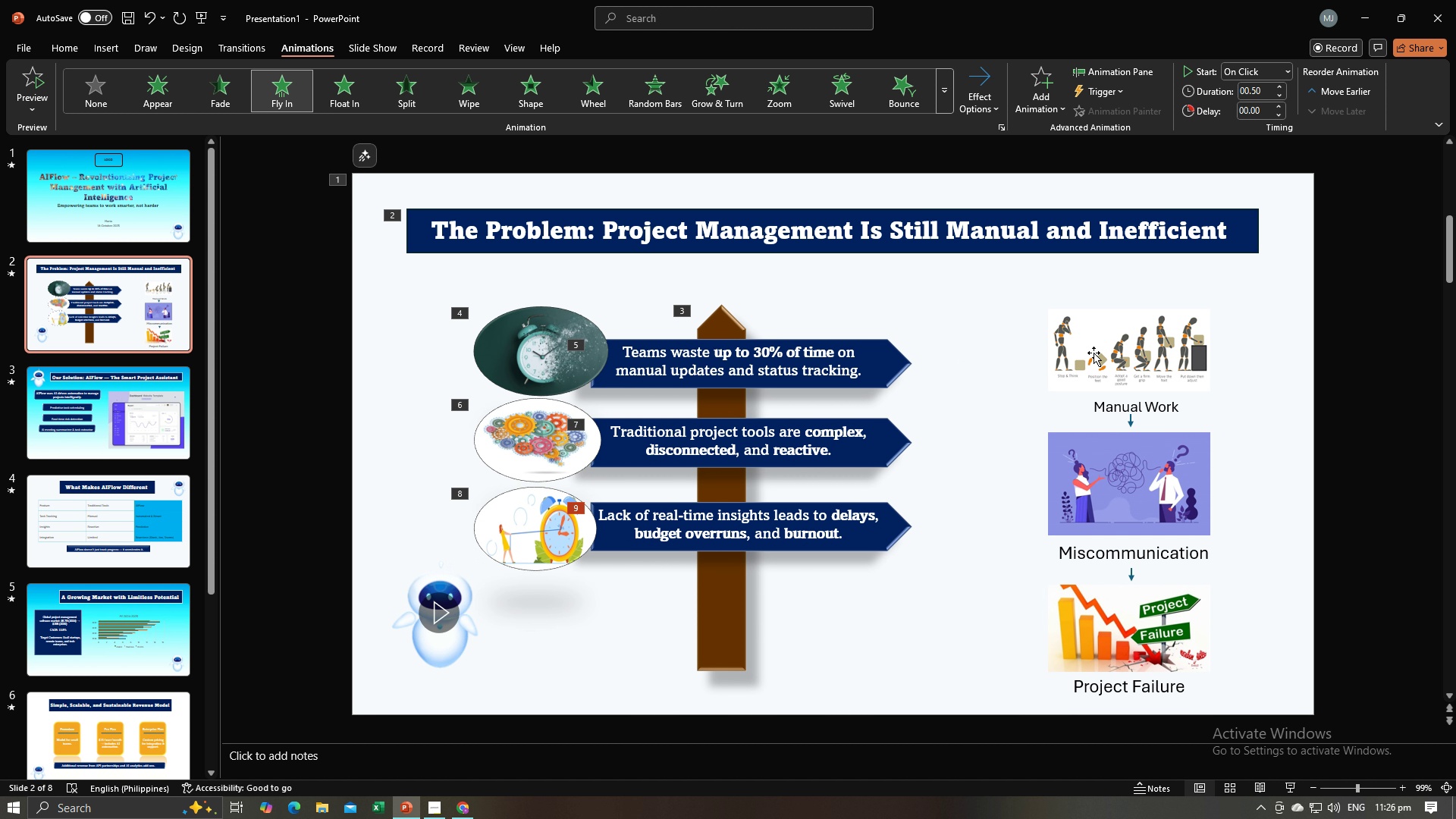 
double_click([1094, 352])
 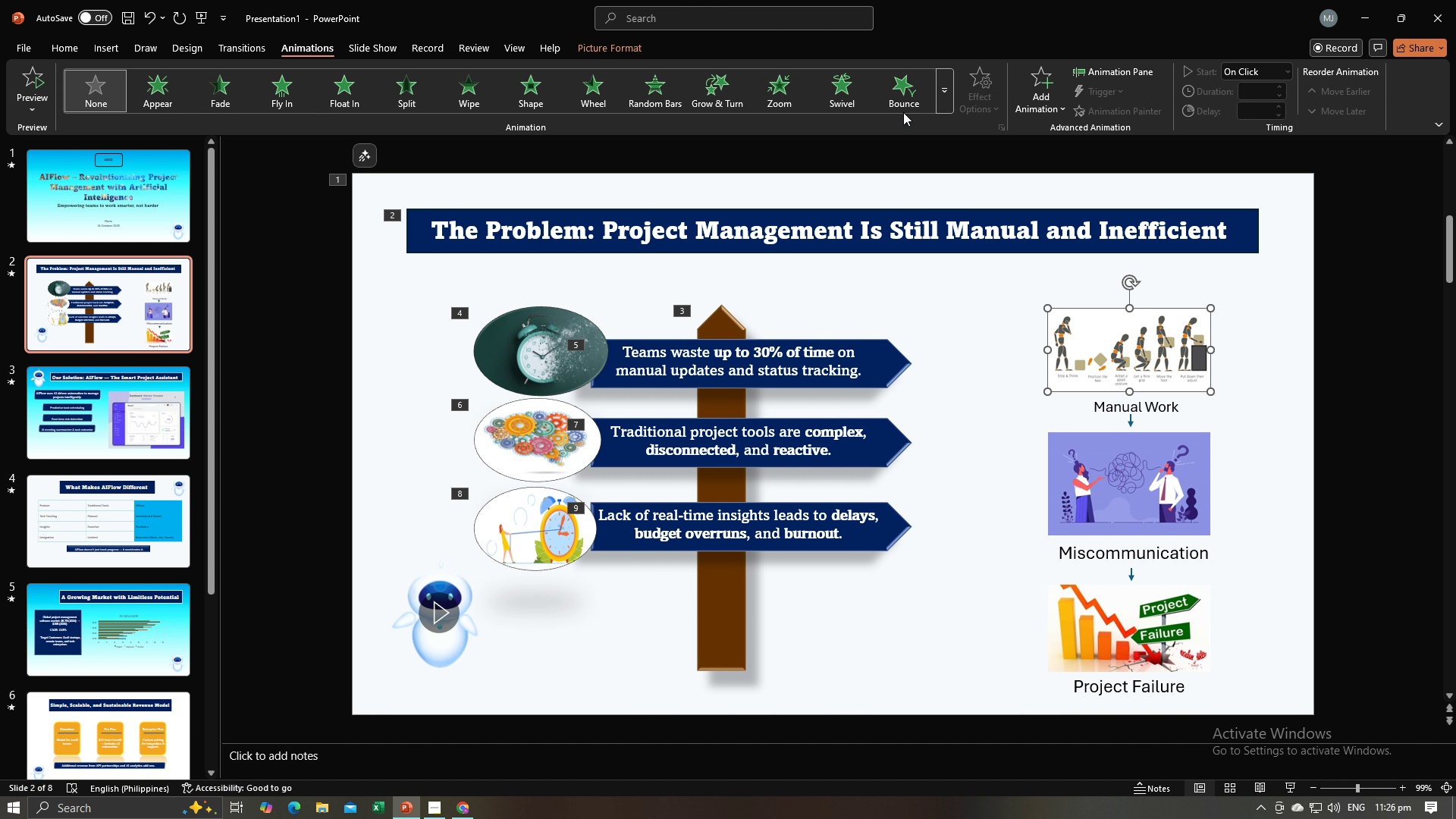 
left_click([903, 108])
 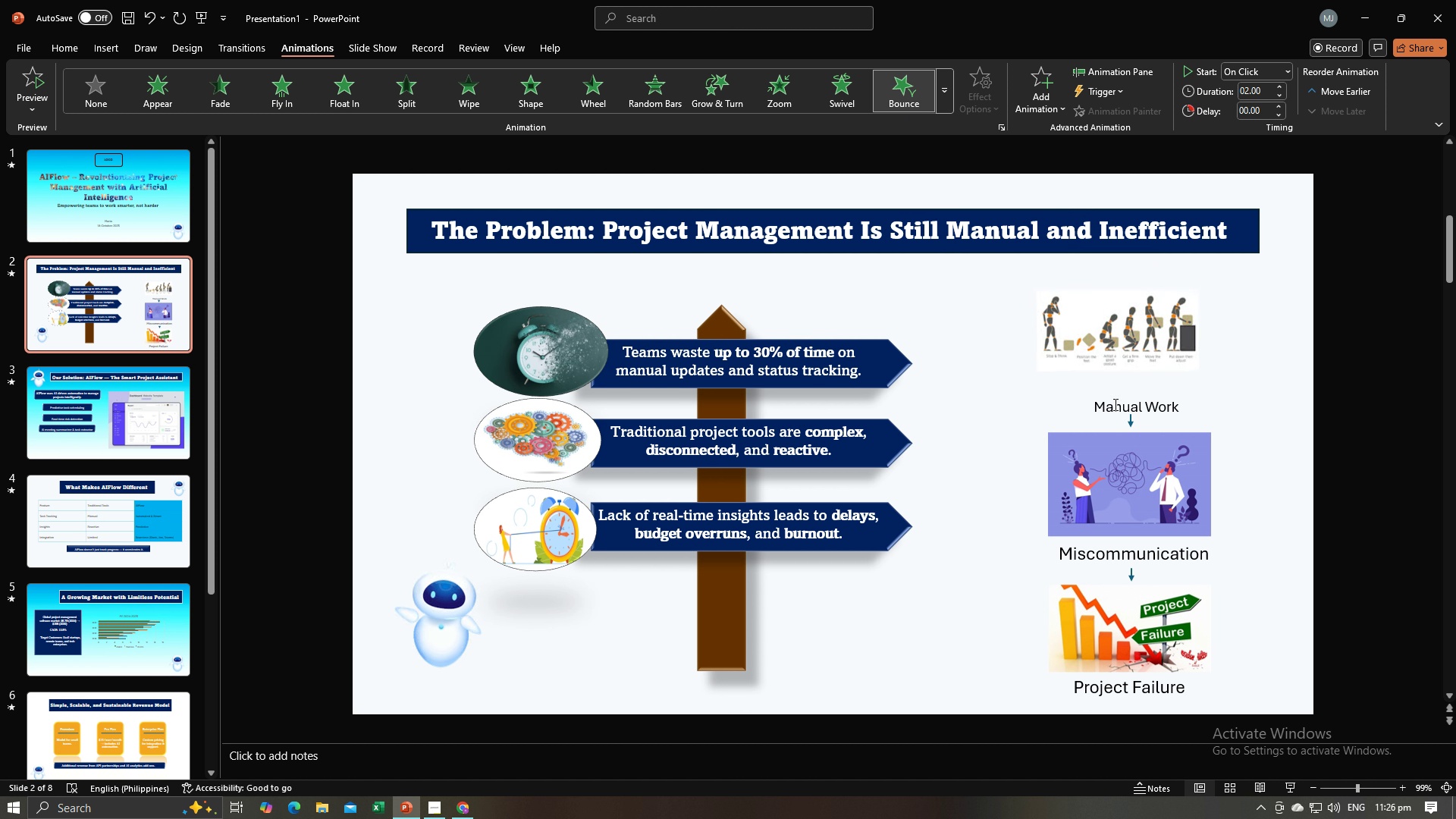 
left_click([1114, 404])
 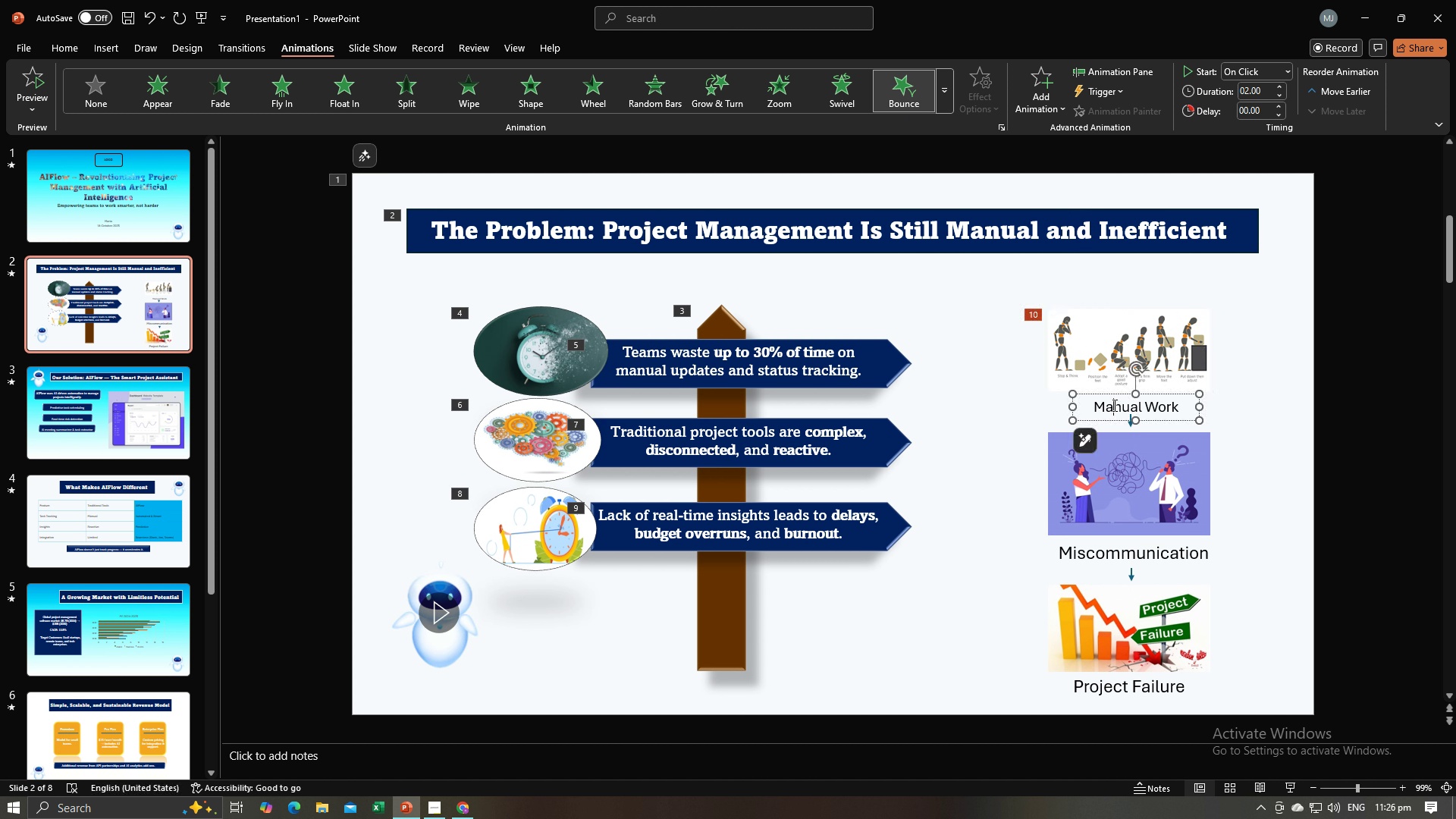 
left_click([1113, 405])
 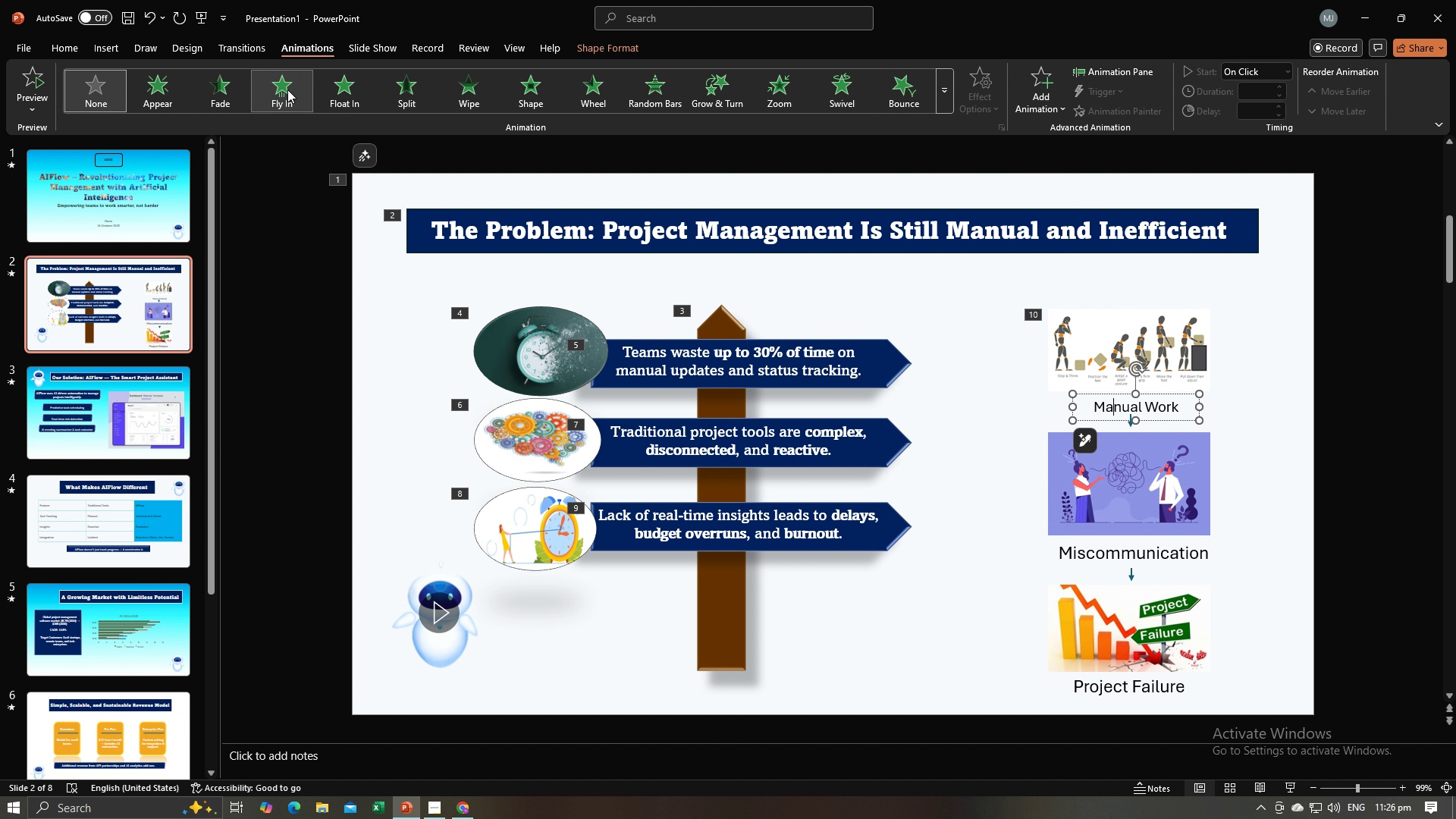 
left_click([283, 93])
 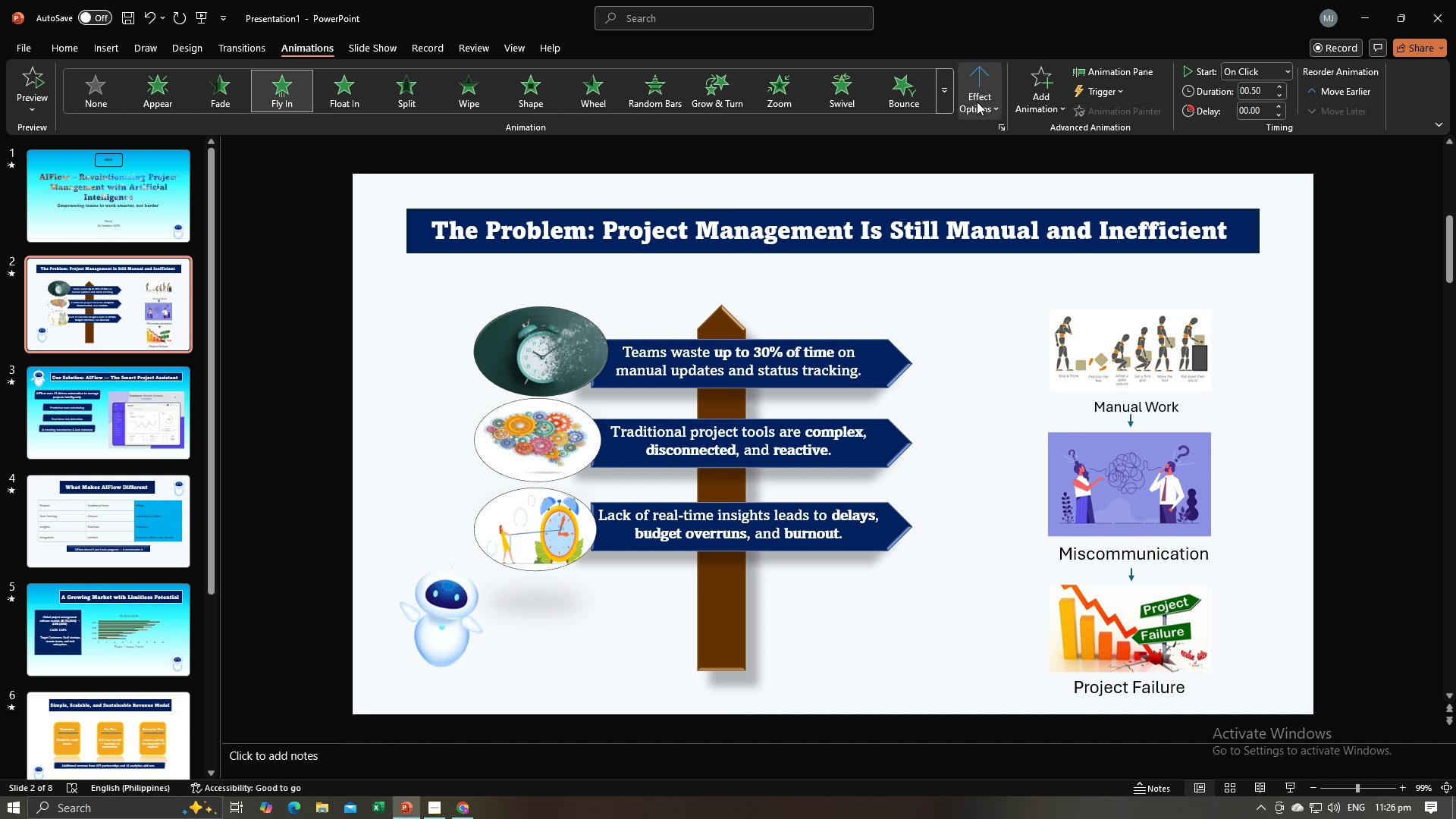 
left_click([977, 102])
 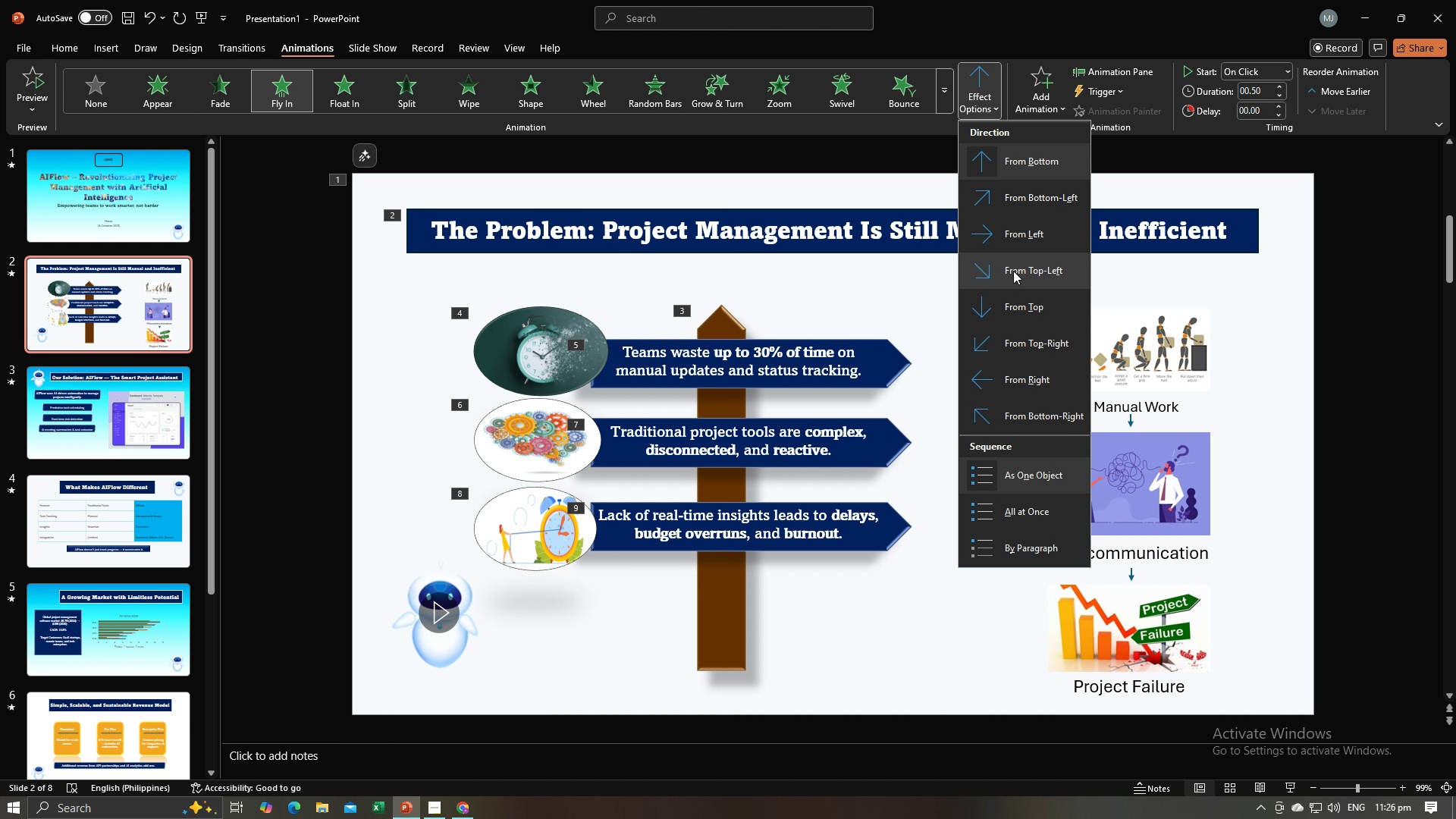 
left_click([1013, 270])
 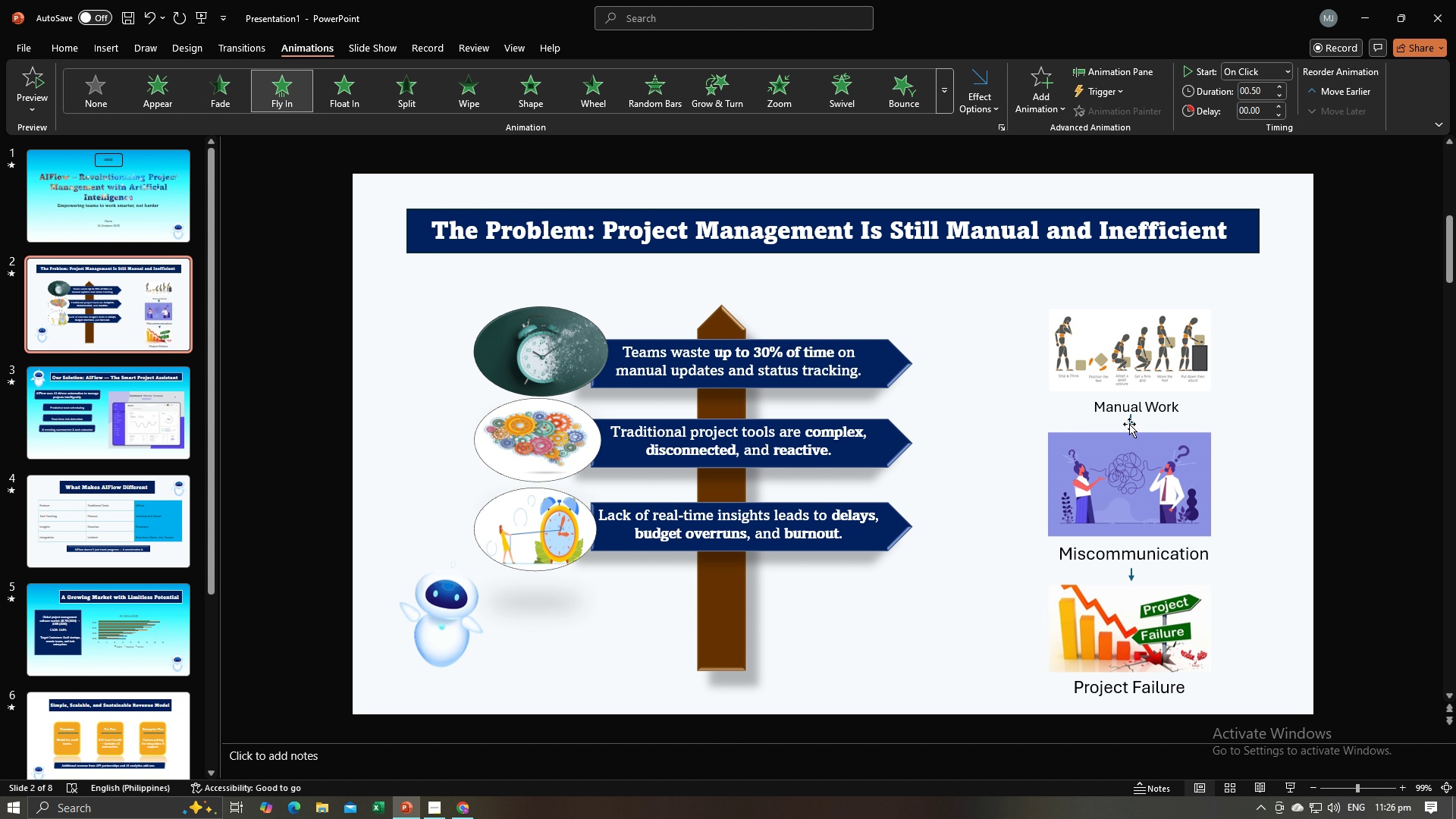 
left_click([1129, 423])
 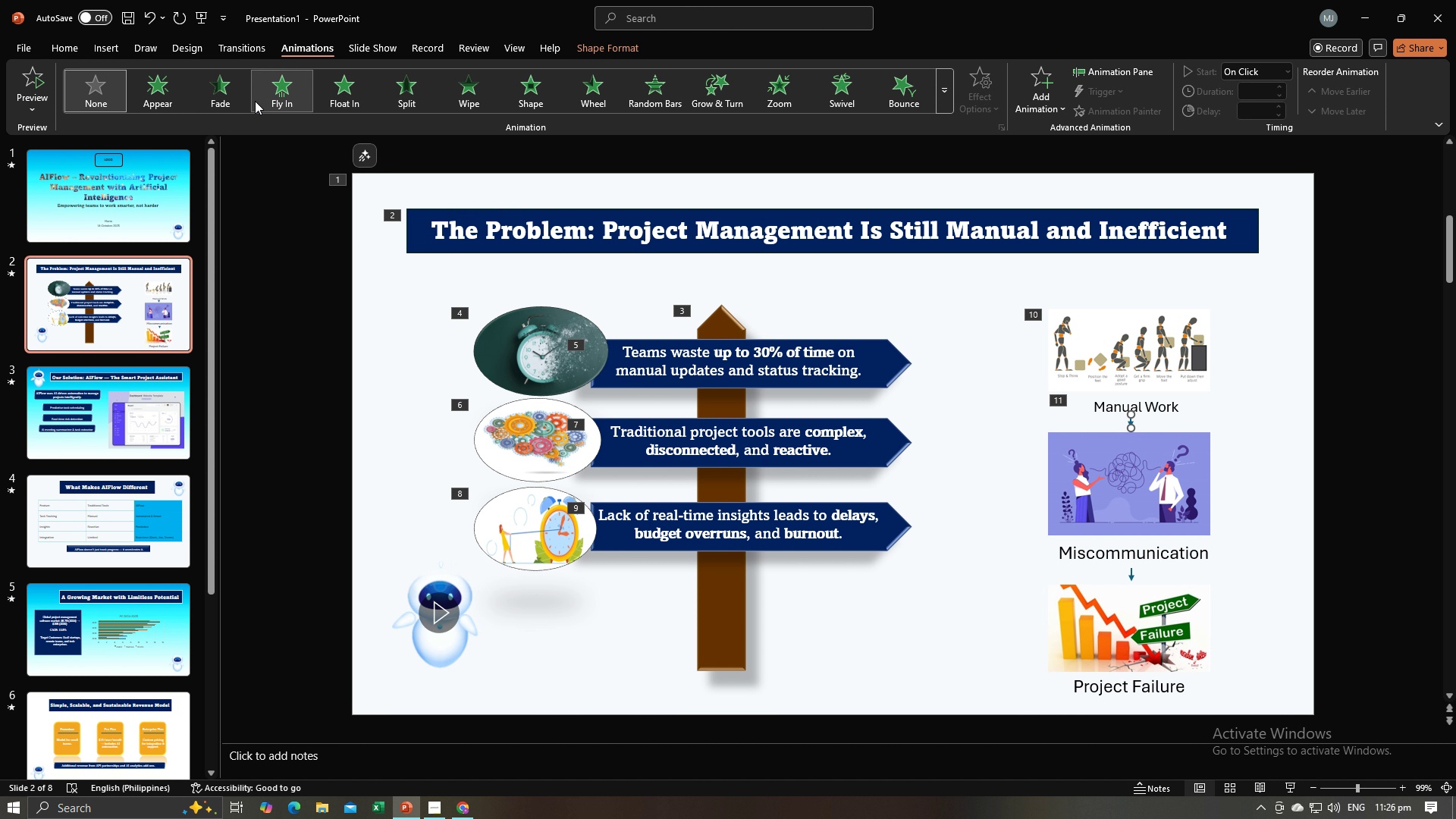 
left_click([273, 98])
 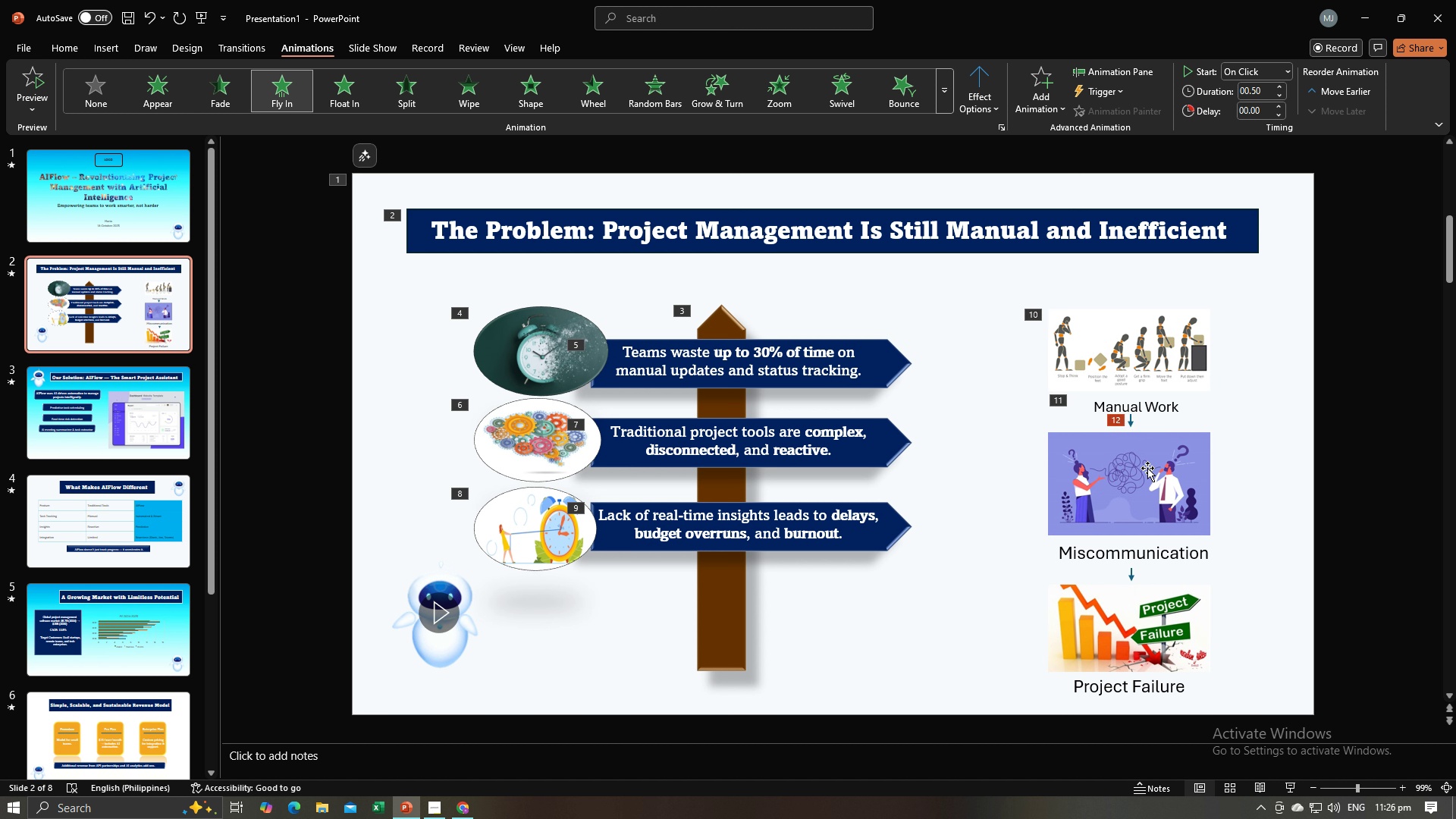 
double_click([1147, 468])
 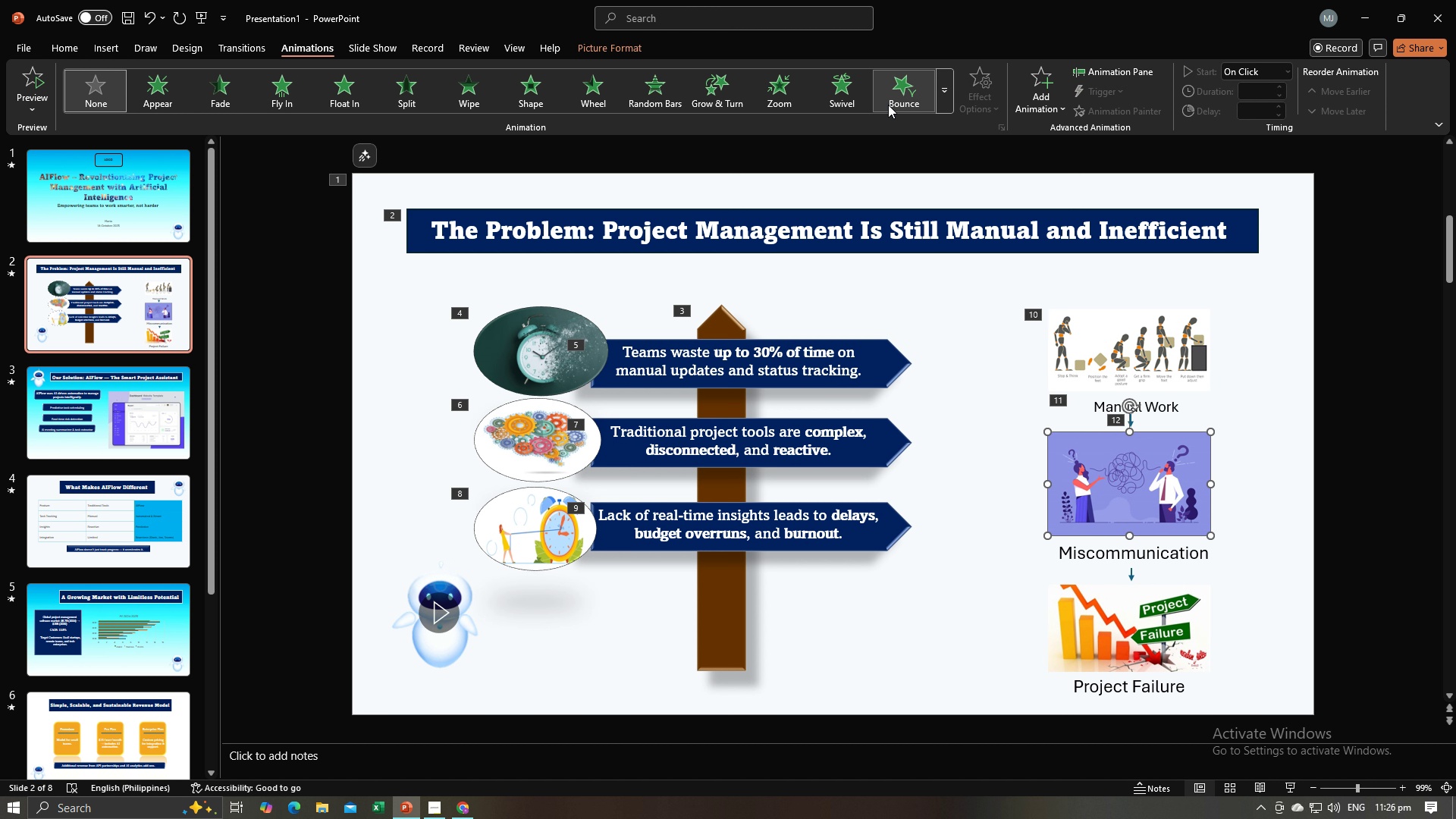 
left_click([897, 104])
 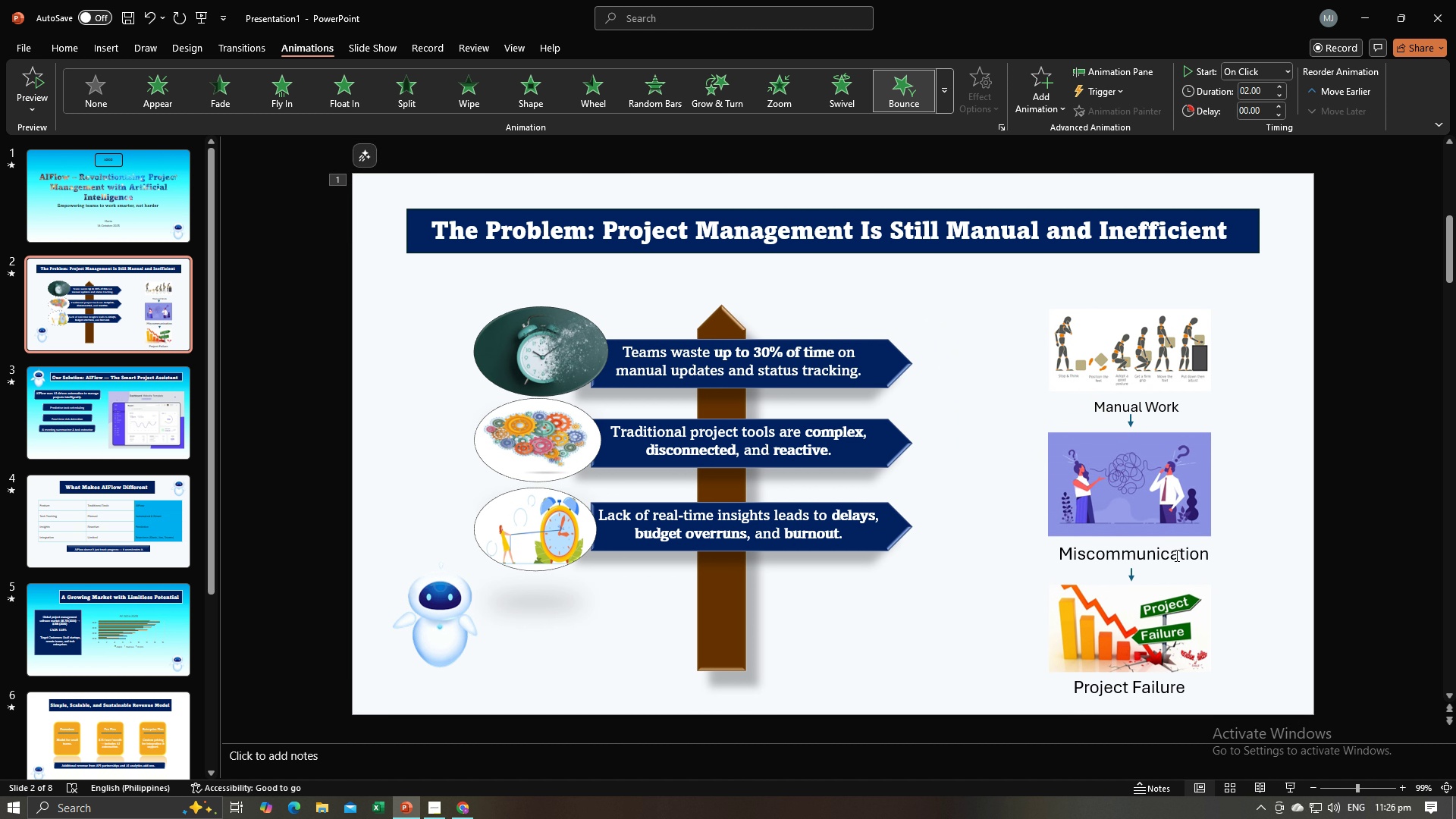 
double_click([1175, 555])
 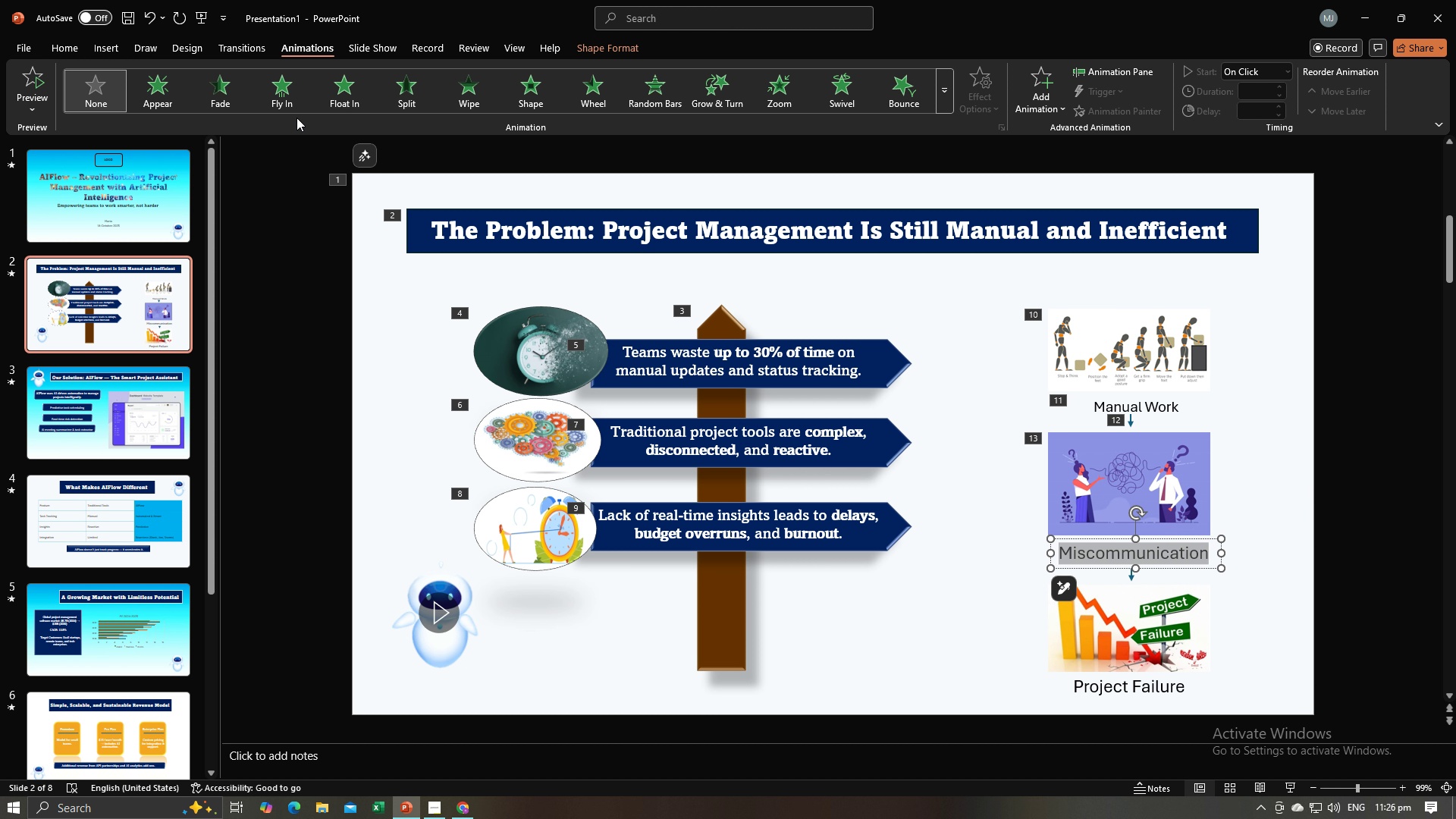 
left_click([291, 104])
 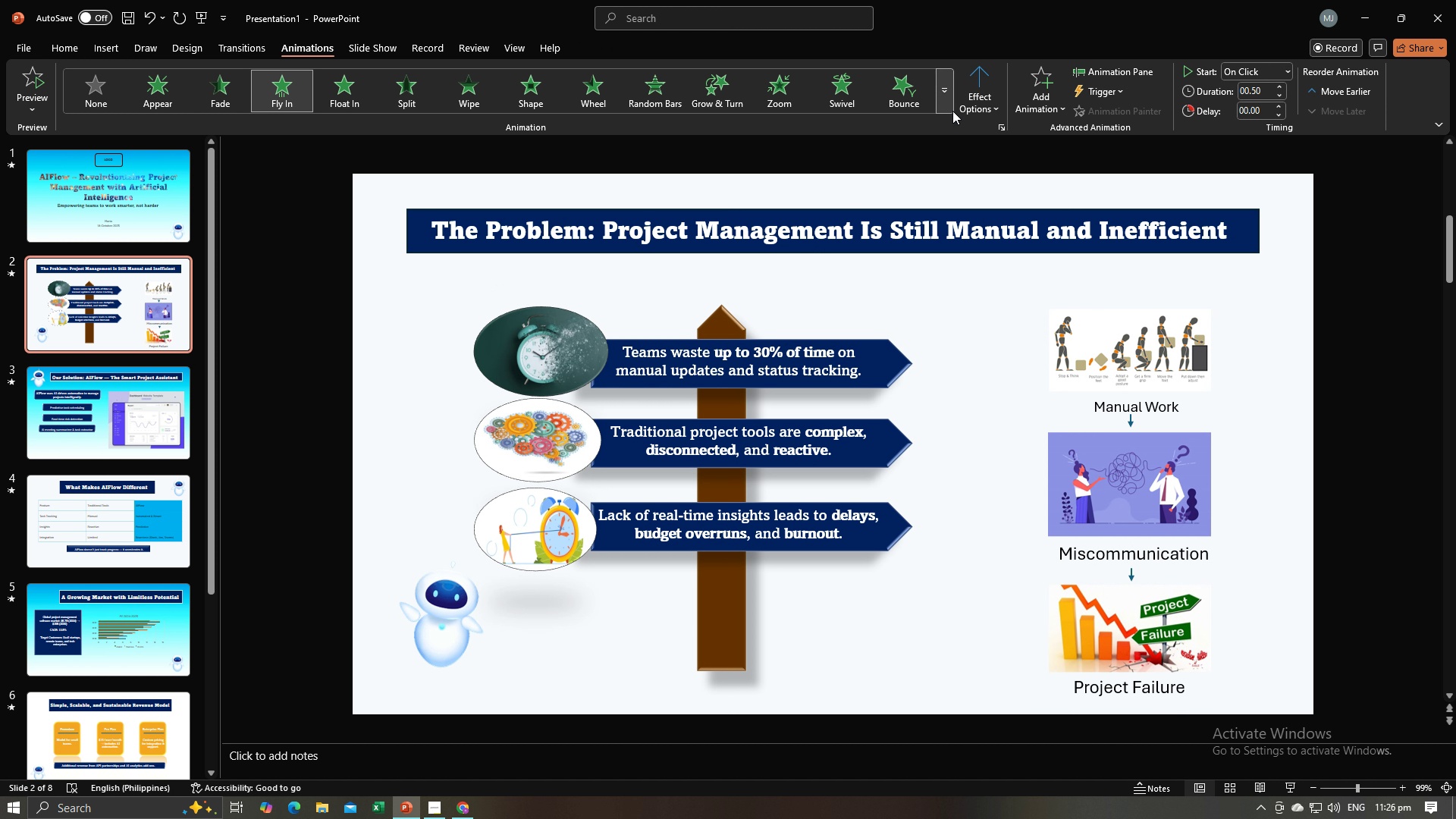 
left_click([974, 93])
 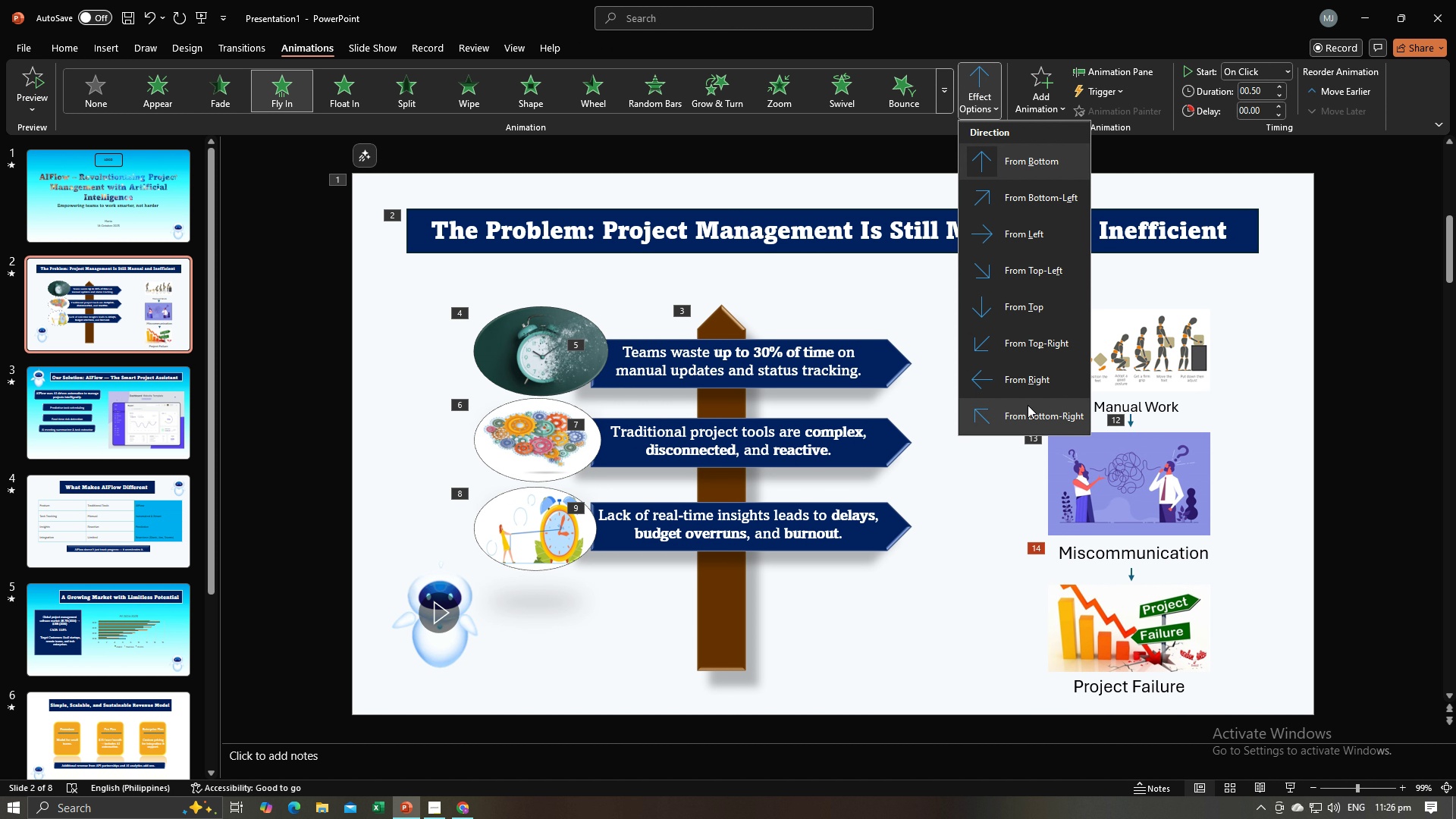 
left_click([1028, 412])
 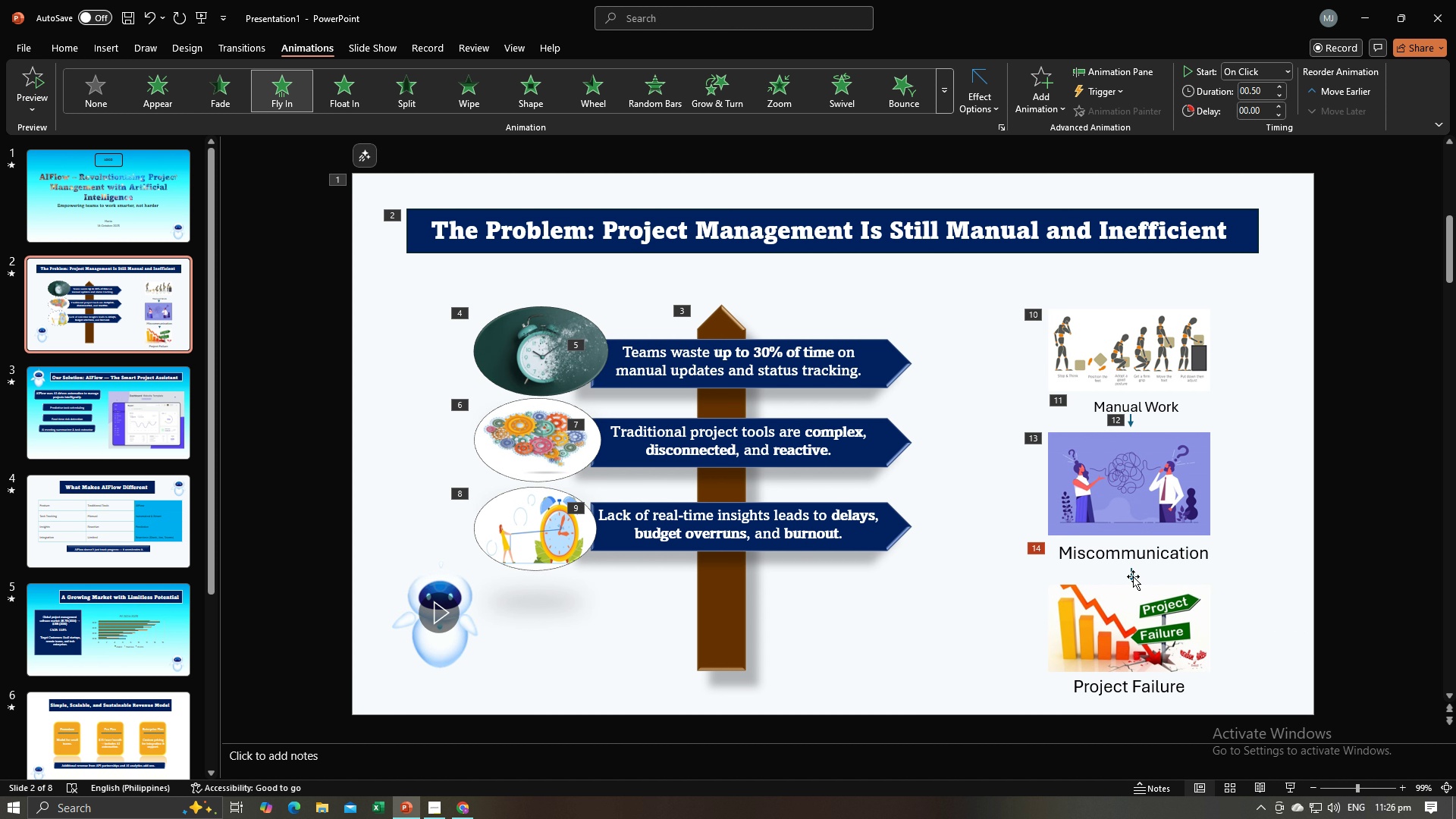 
double_click([1133, 576])
 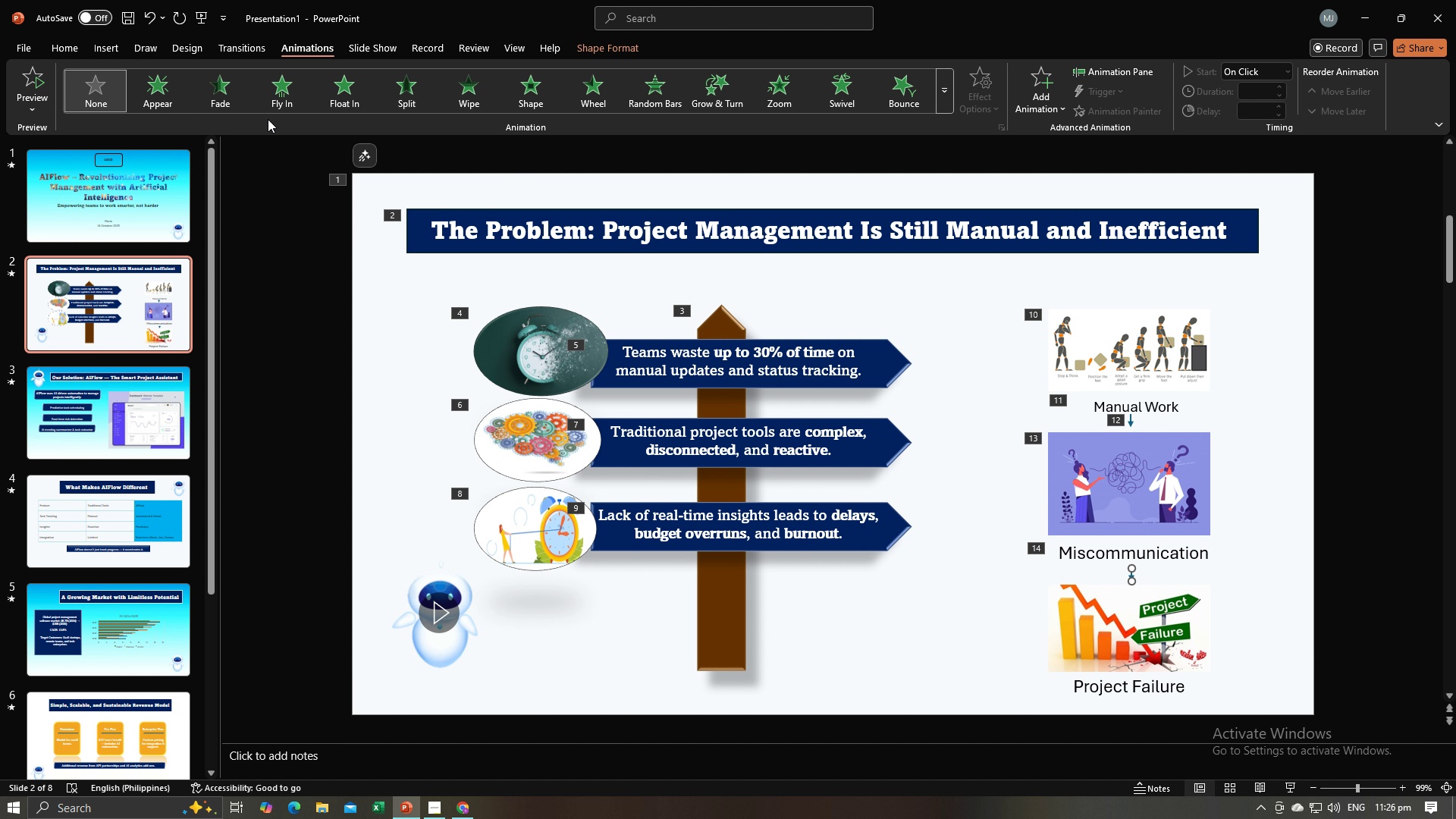 
left_click([274, 100])
 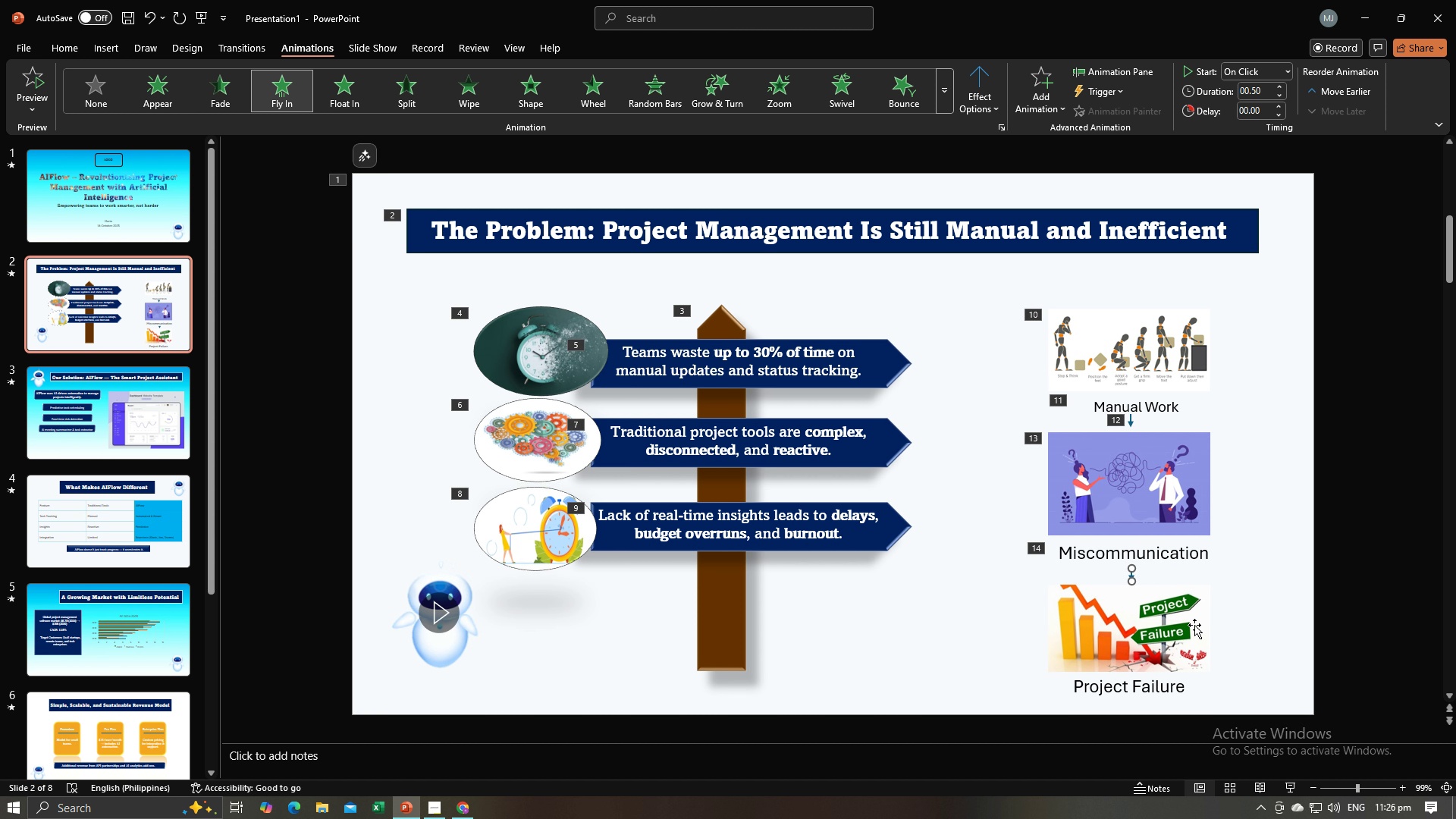 
double_click([1181, 626])
 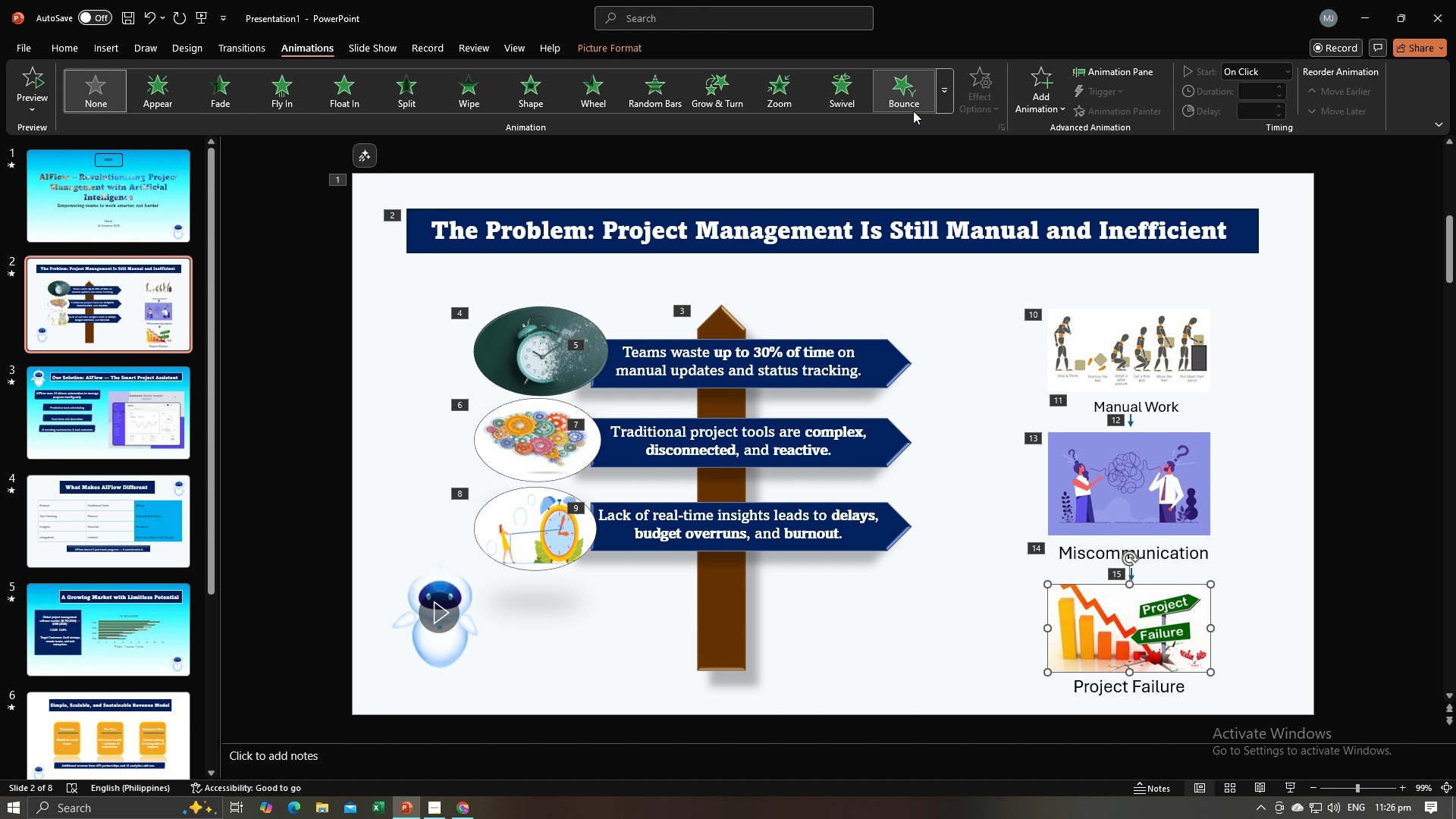 
left_click([913, 111])
 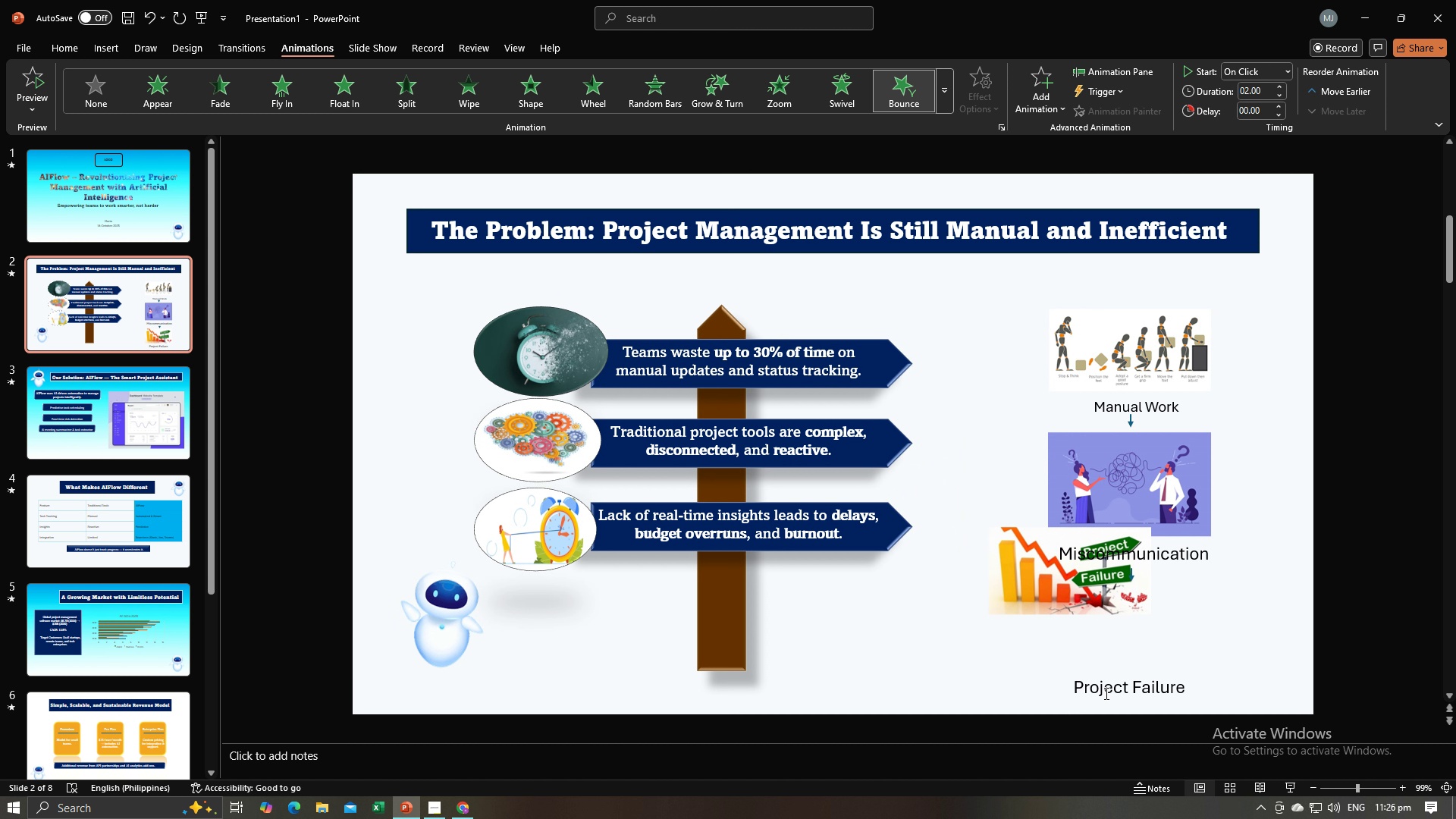 
left_click([1105, 693])
 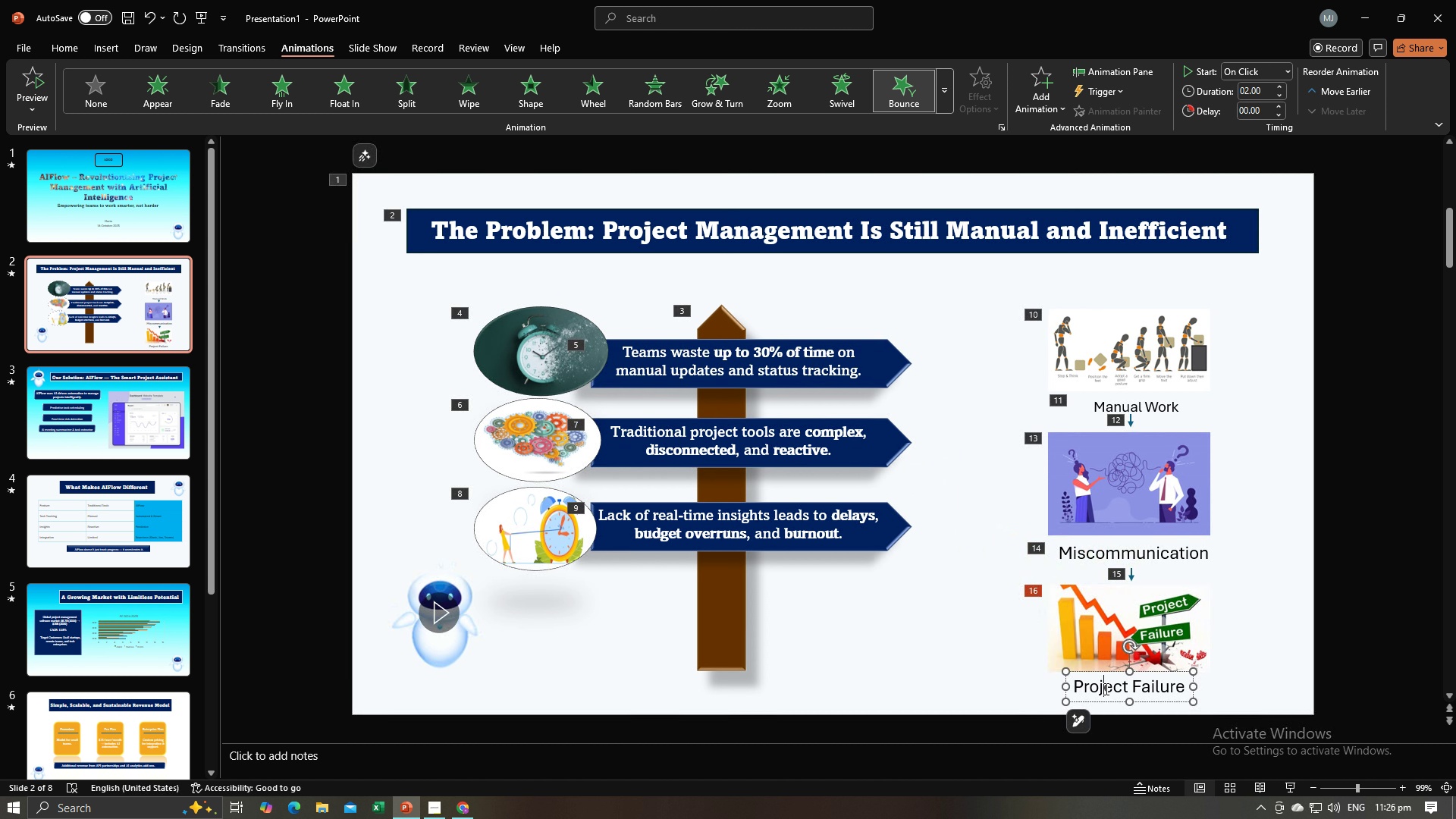 
double_click([1105, 689])
 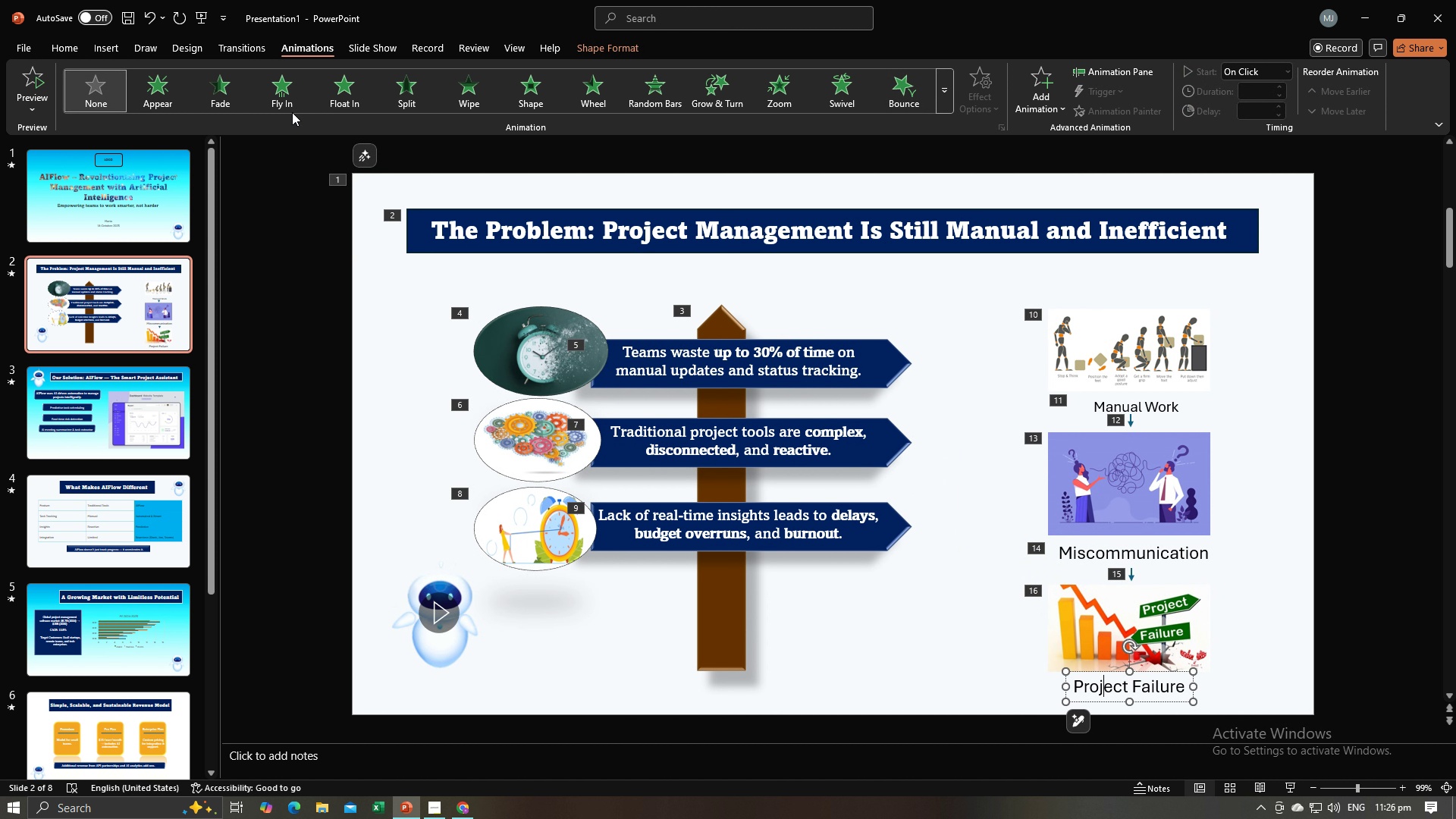 
double_click([281, 104])
 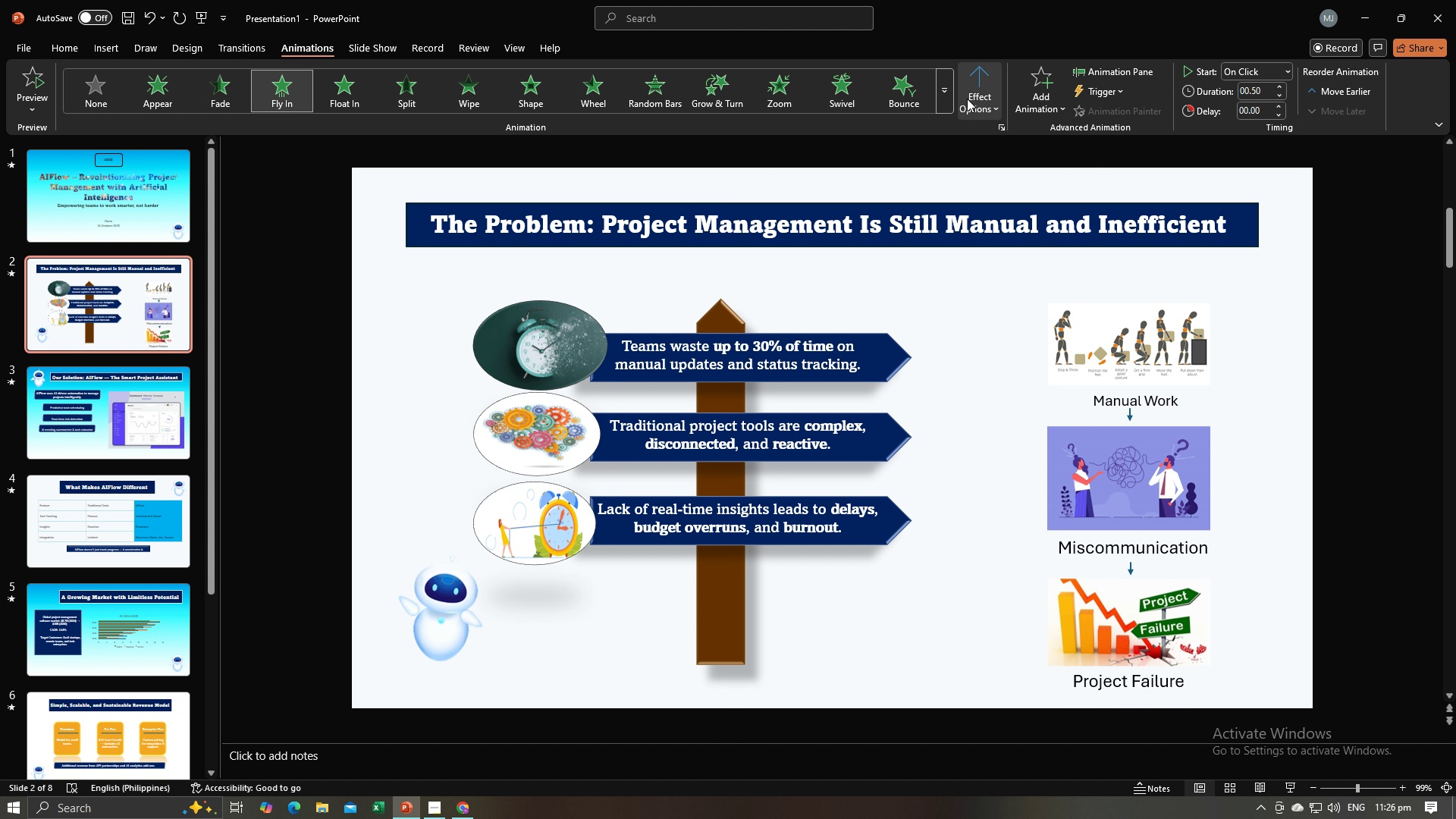 
left_click([971, 98])
 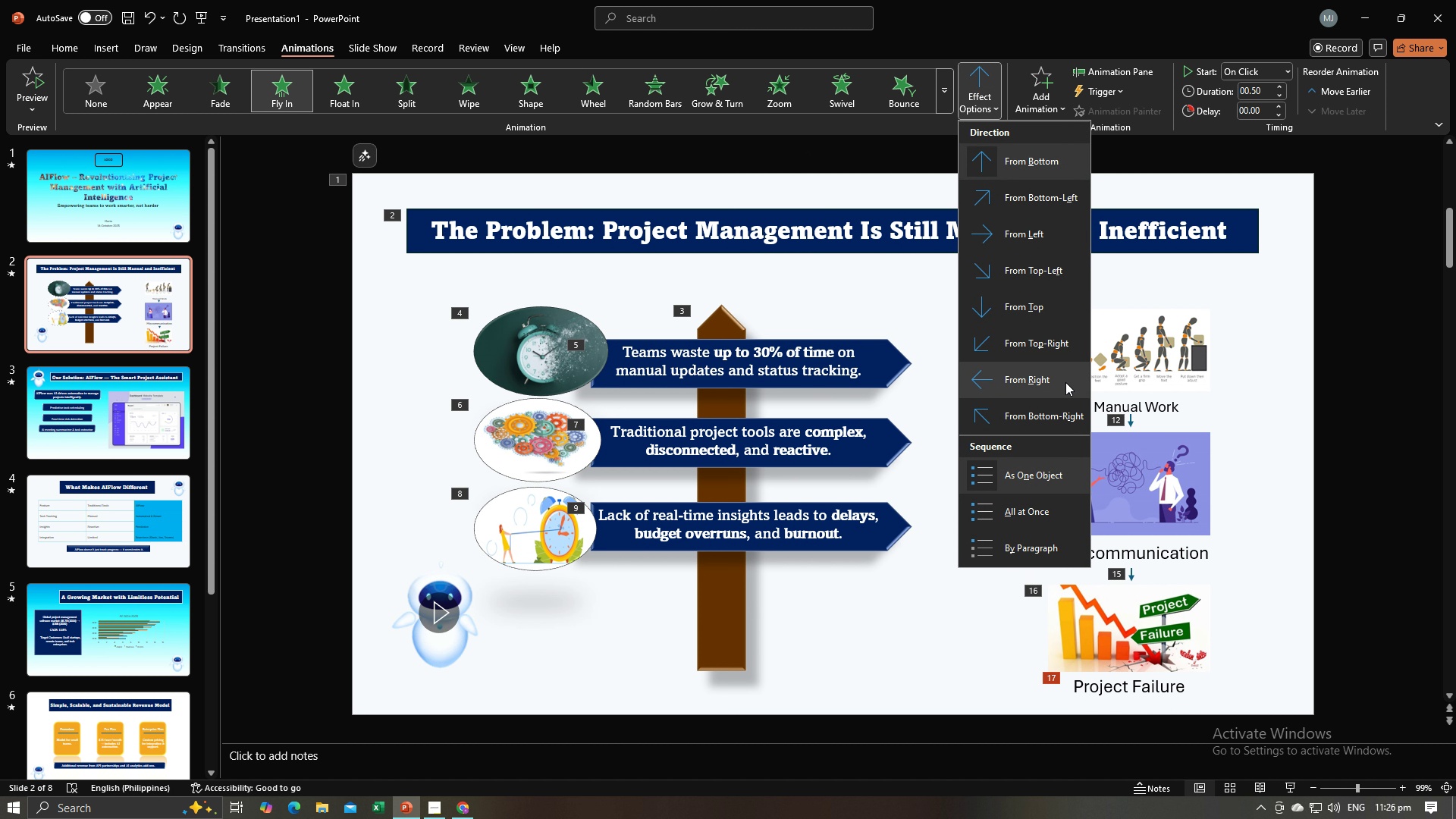 
left_click([1282, 268])
 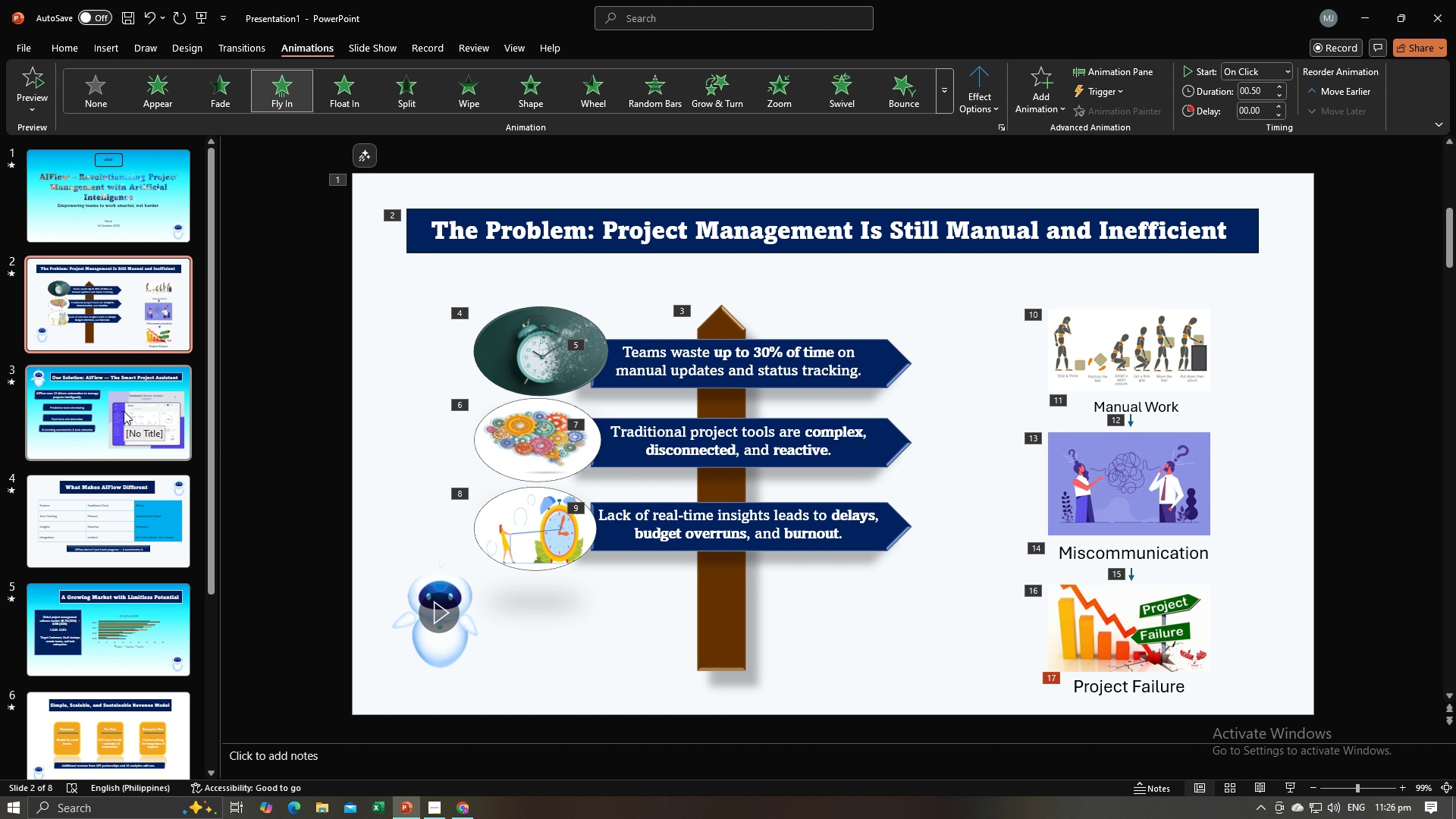 
left_click([124, 411])
 